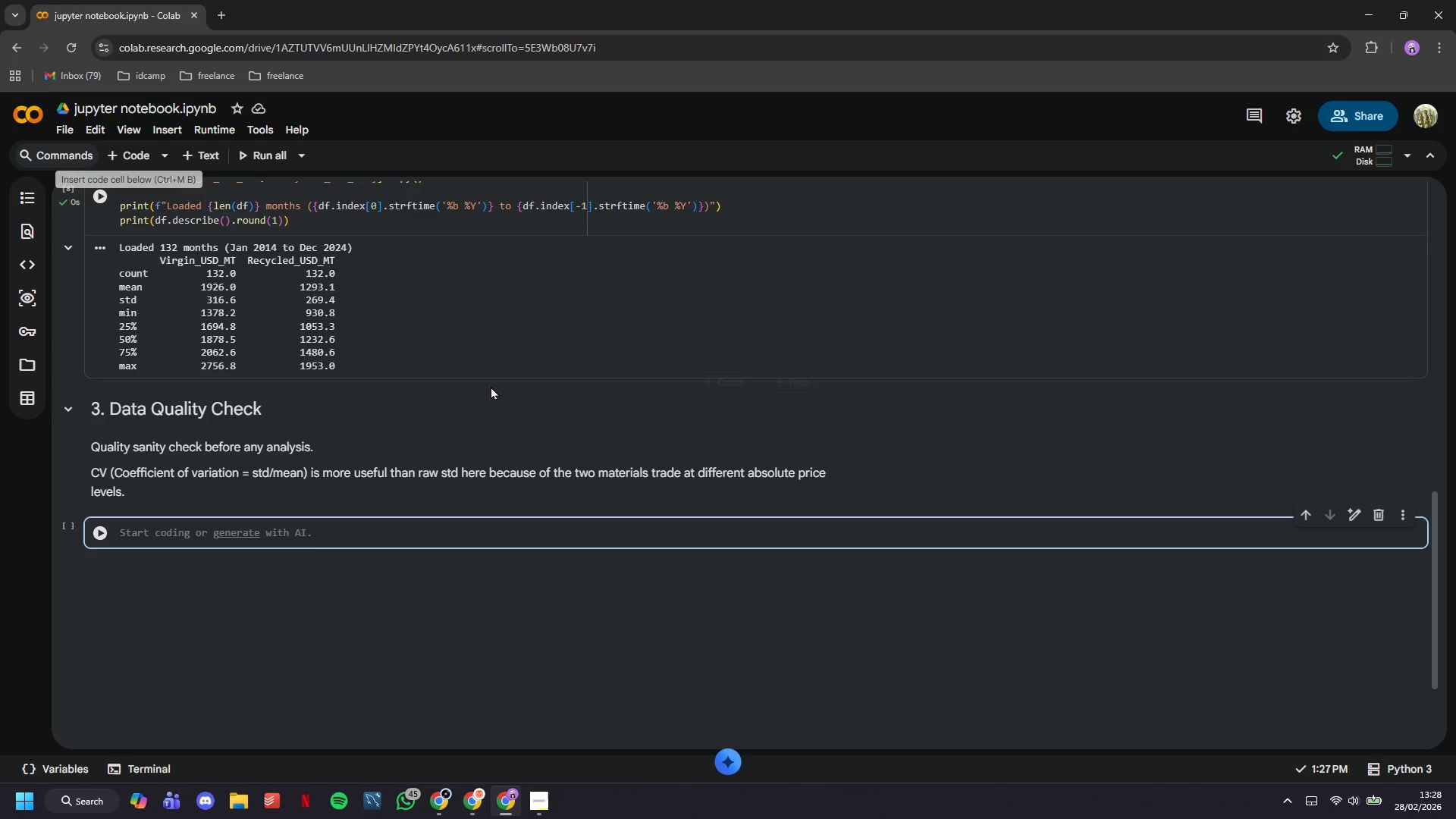 
scroll: coordinate [491, 386], scroll_direction: down, amount: 1.0
 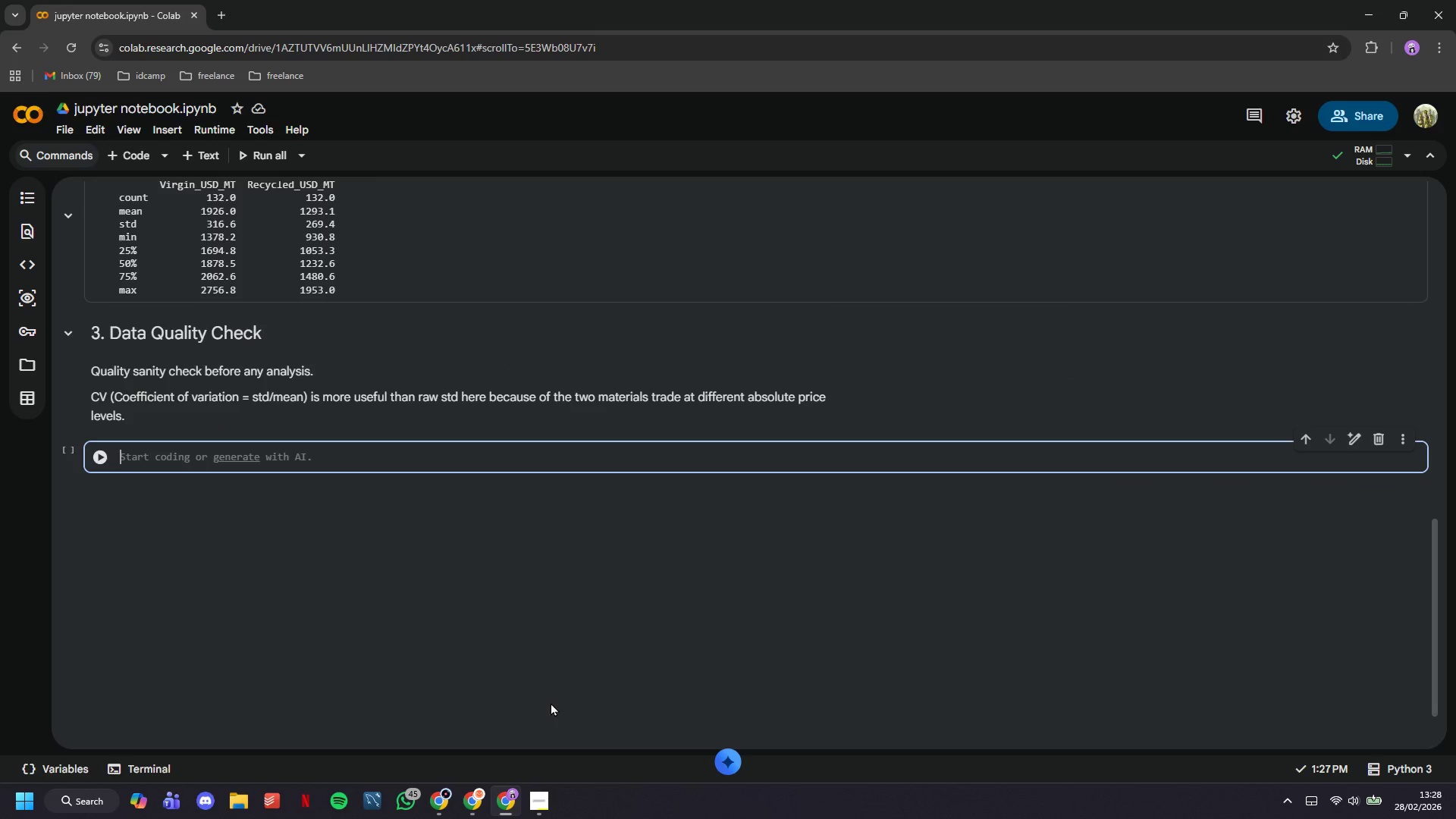 
type(print()
 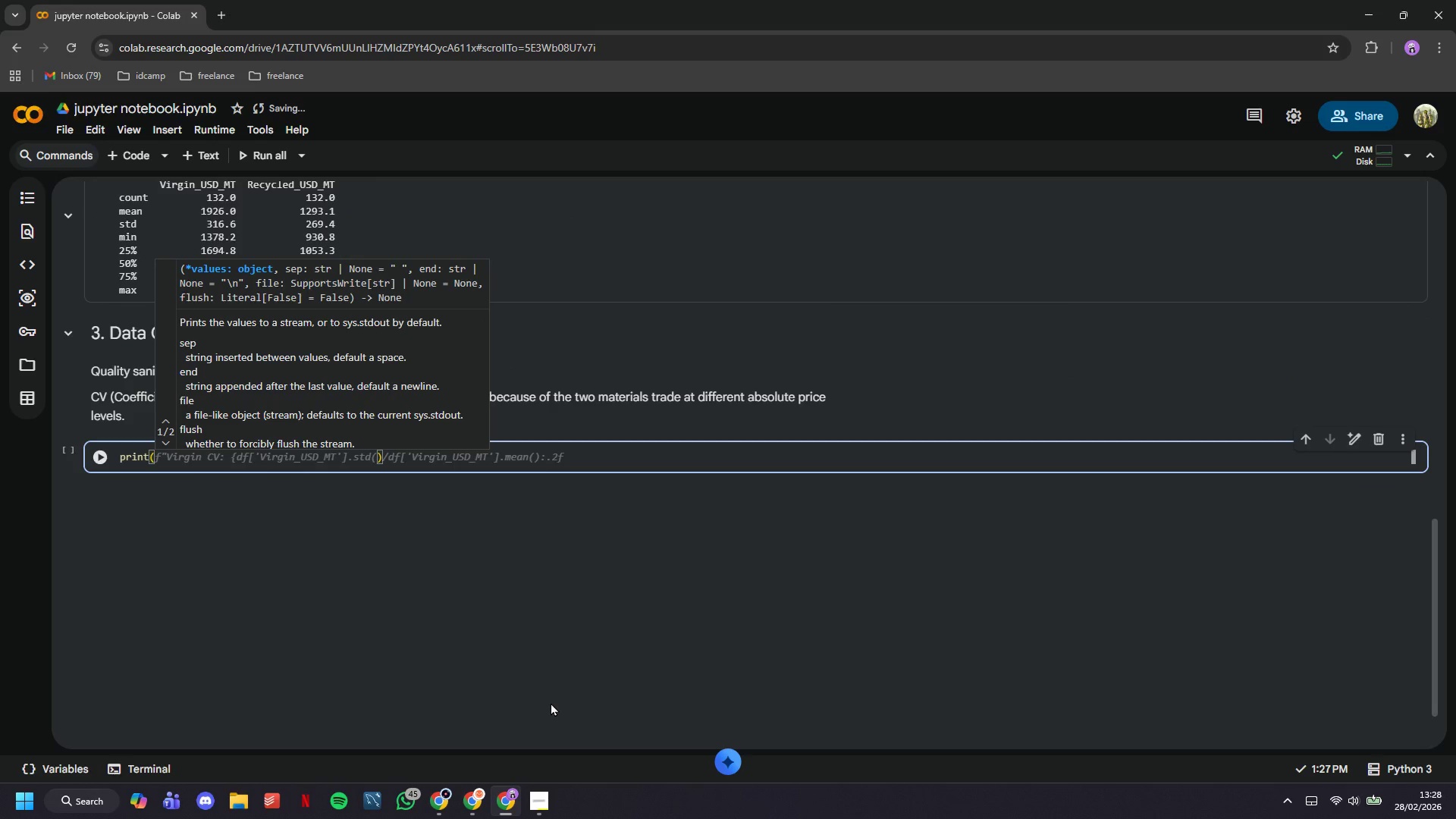 
wait(5.28)
 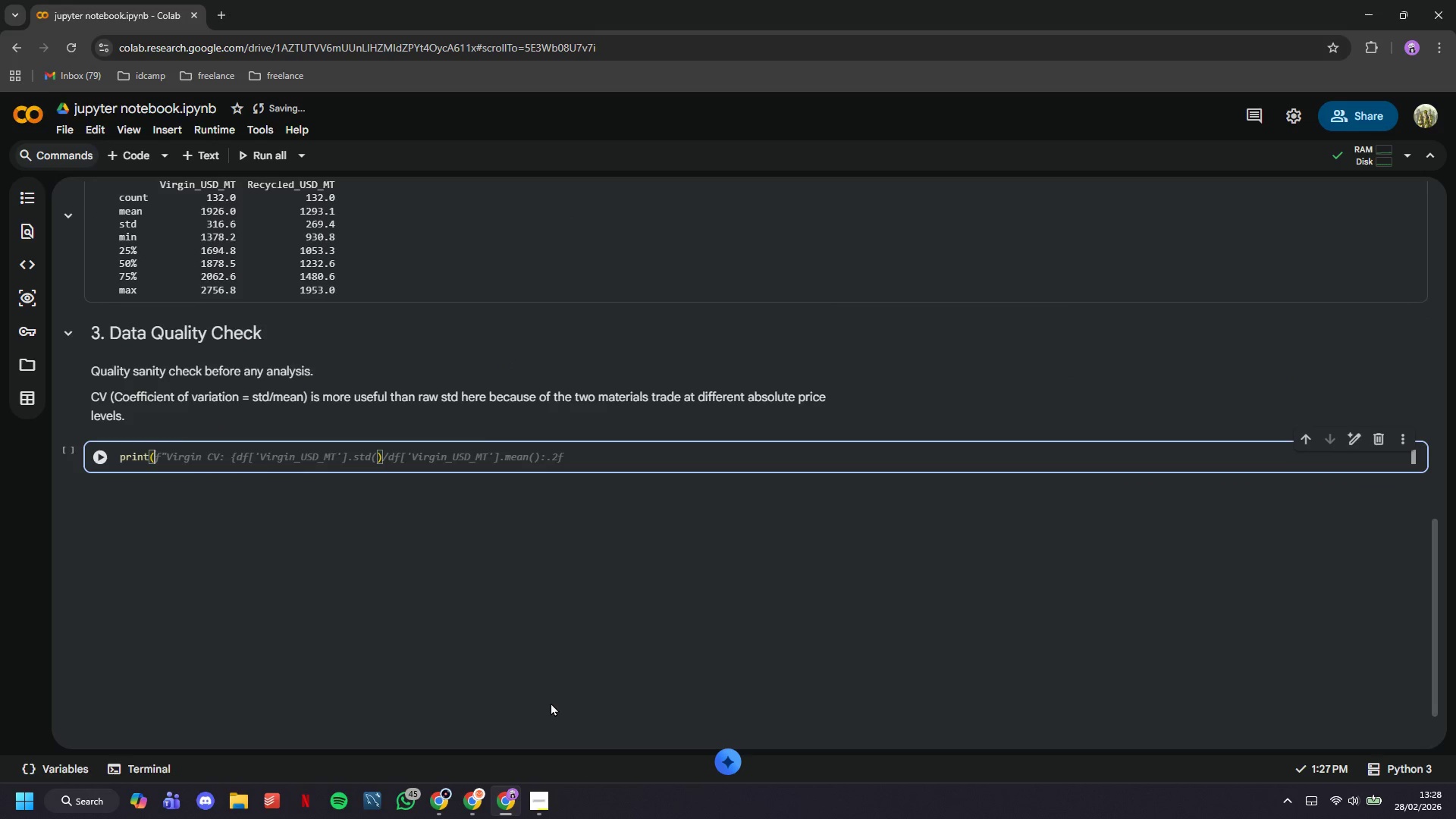 
type("Nulls: )
 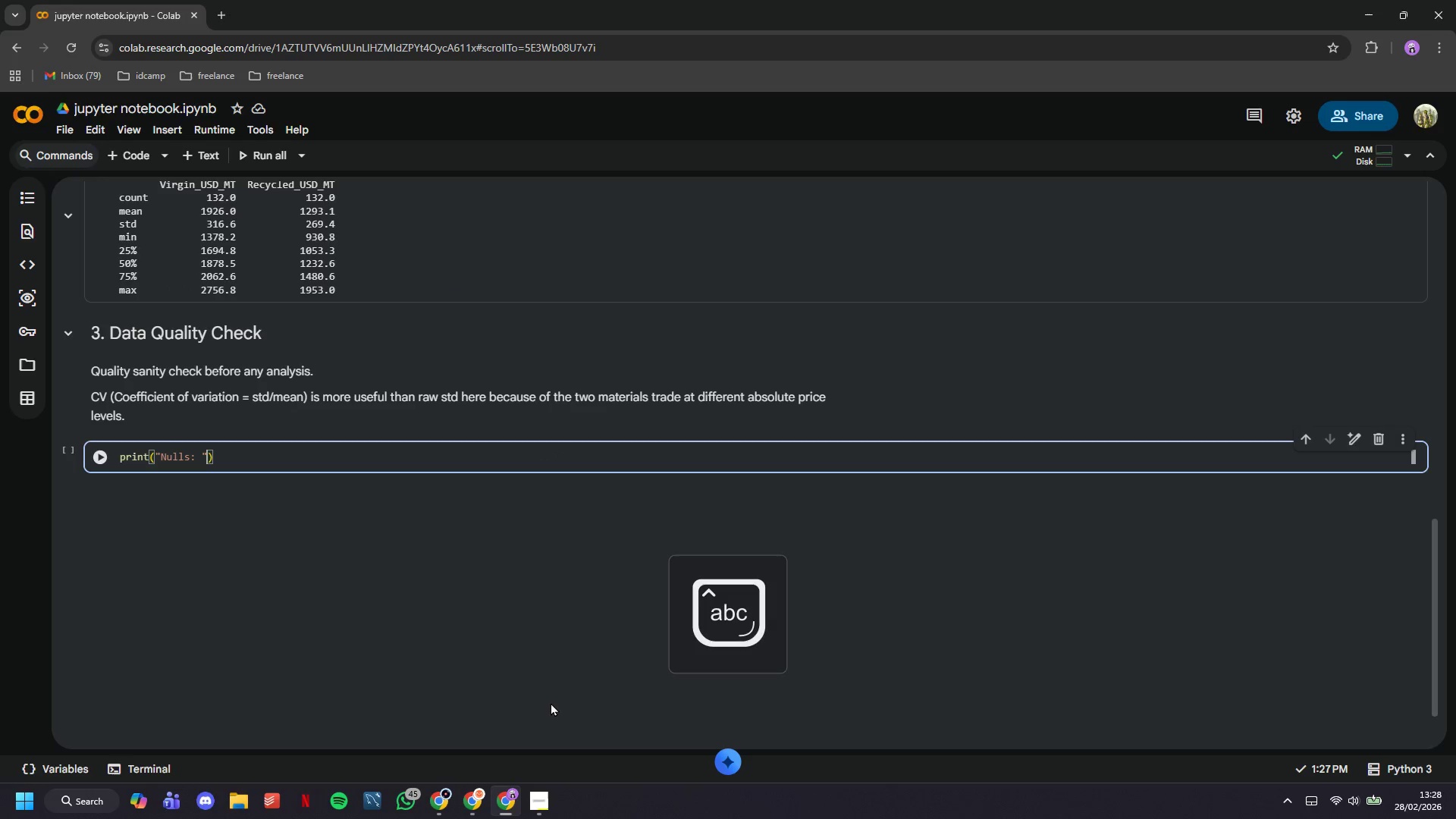 
 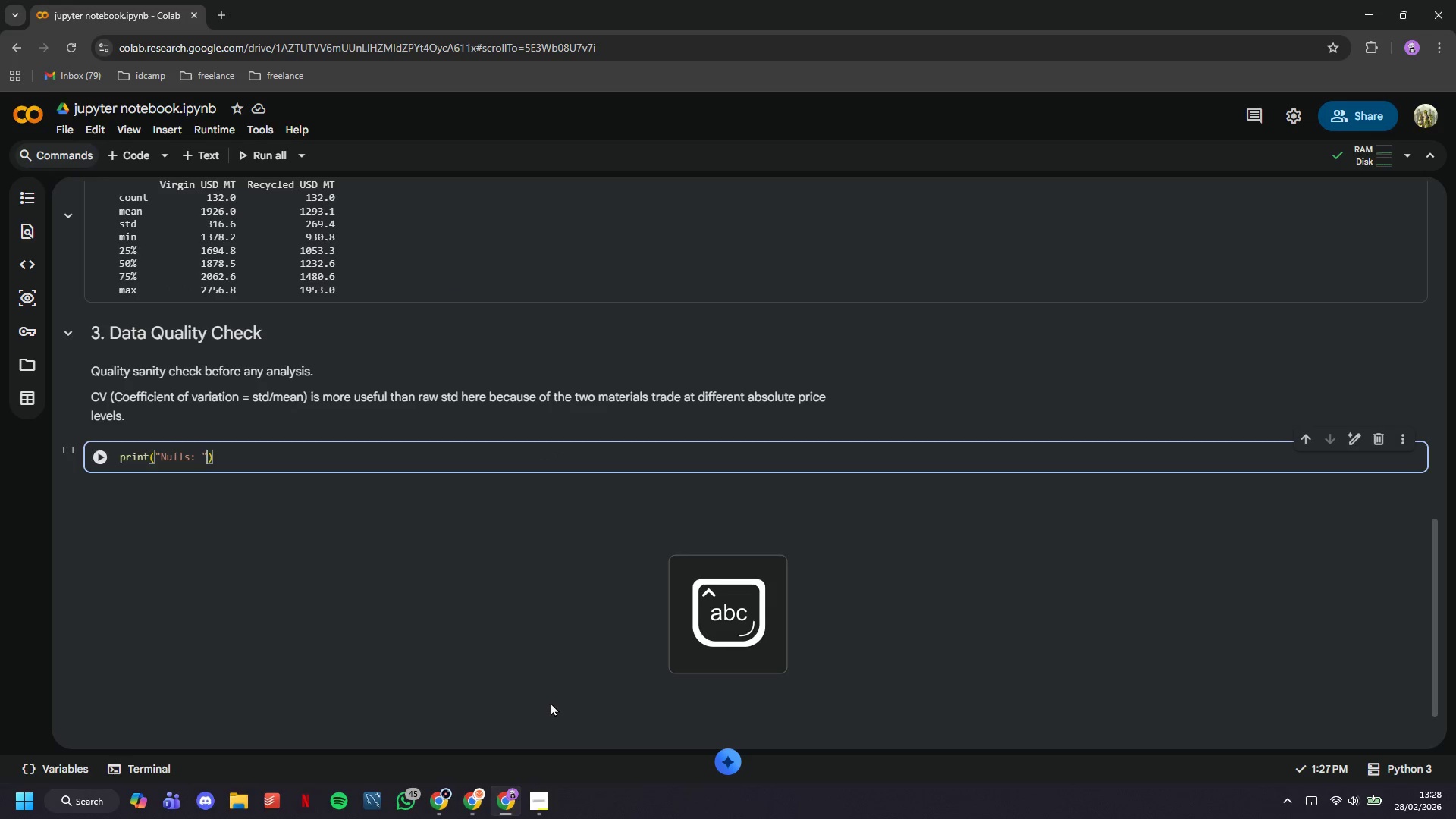 
key(ArrowRight)
 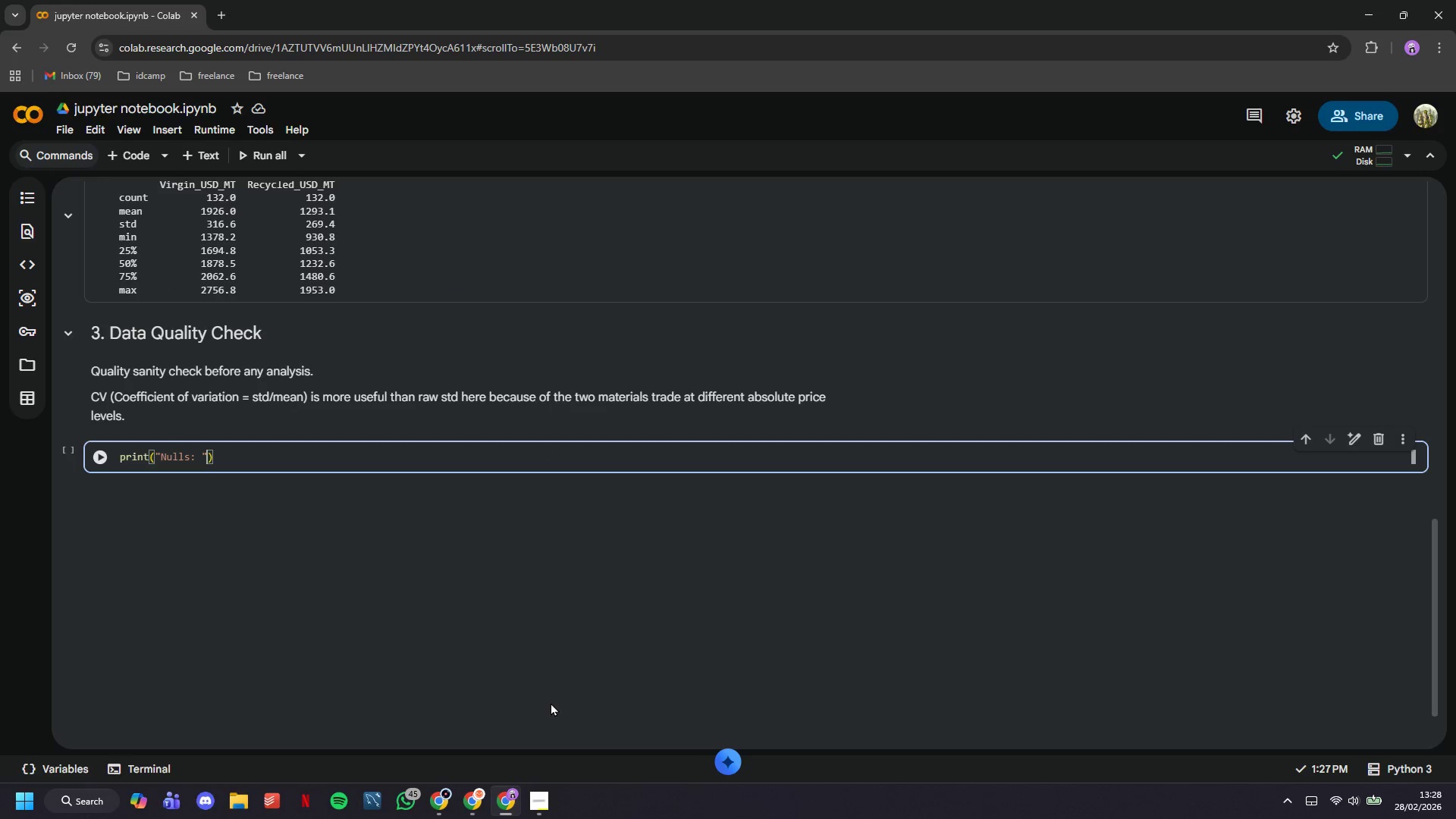 
type(, df.isnull()
 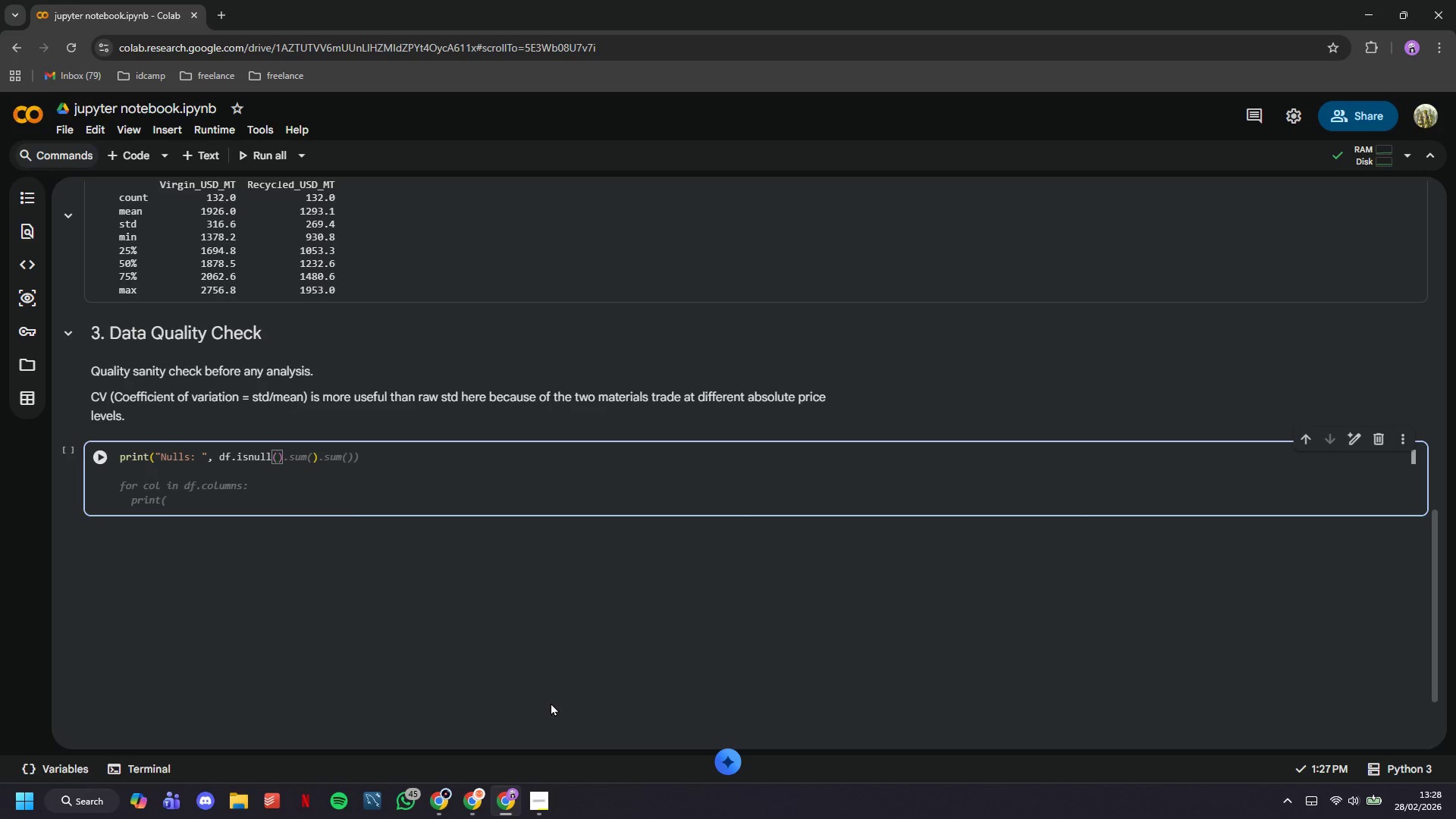 
key(ArrowRight)
 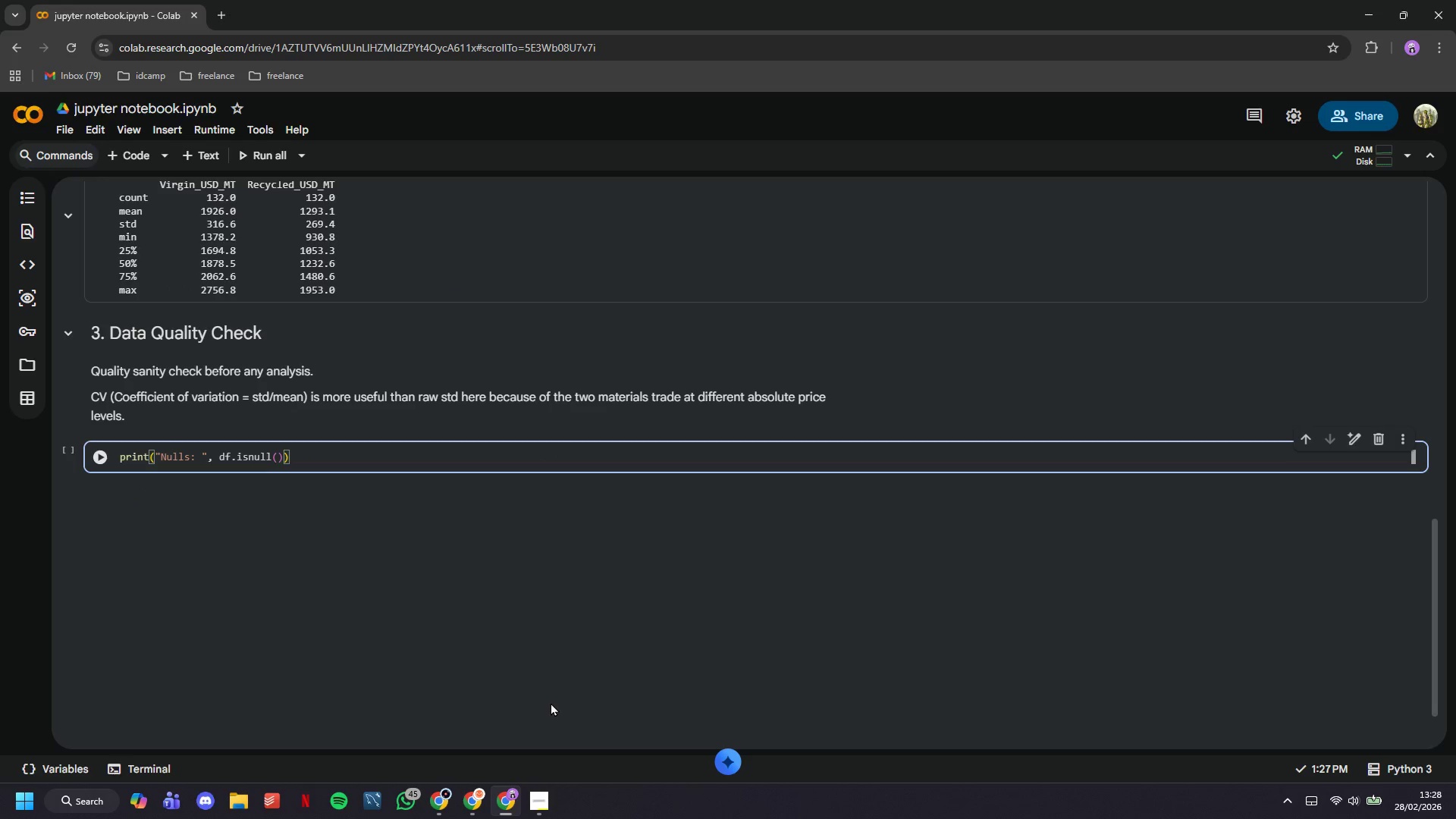 
type(.sum()
 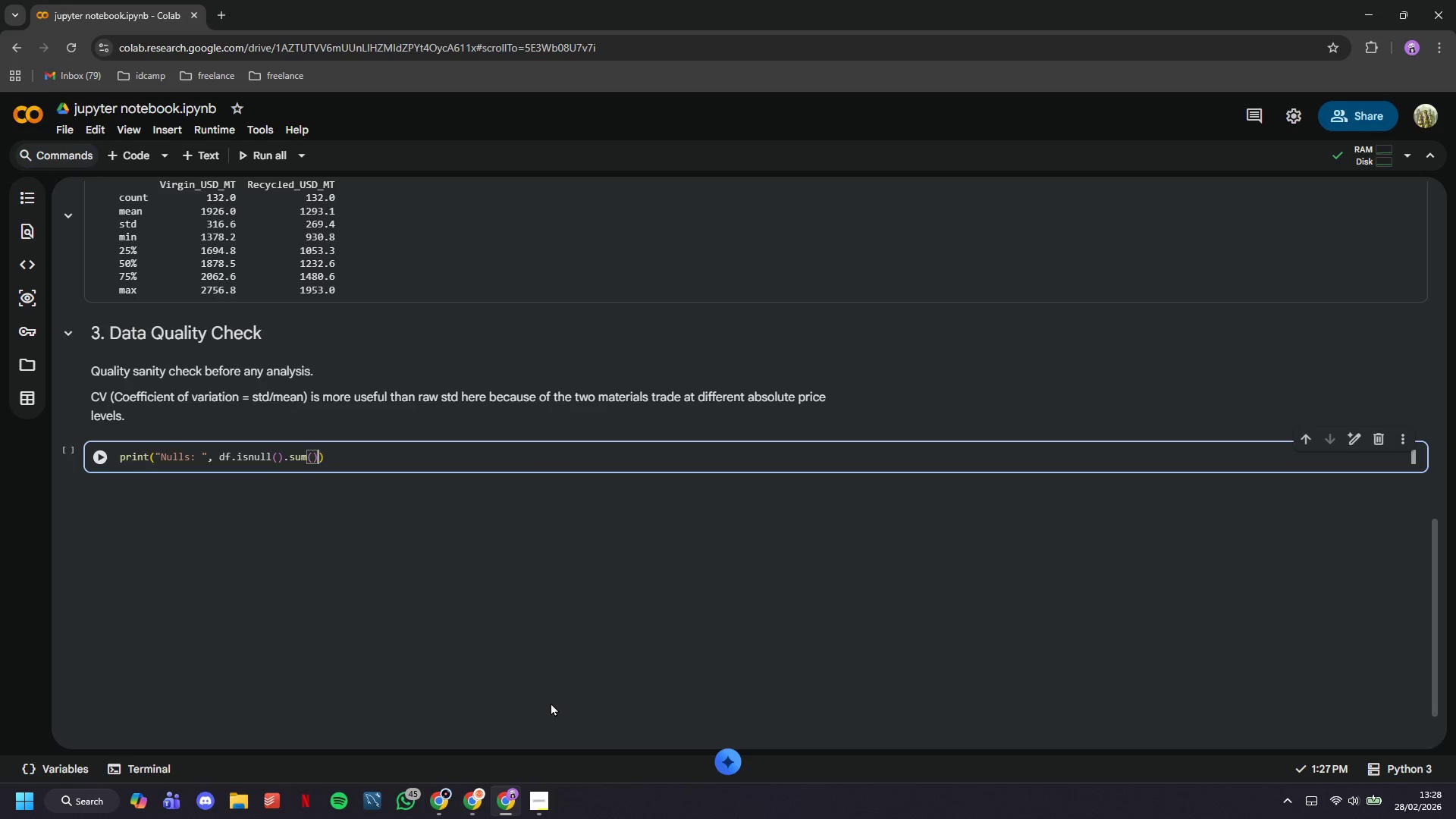 
key(ArrowRight)
 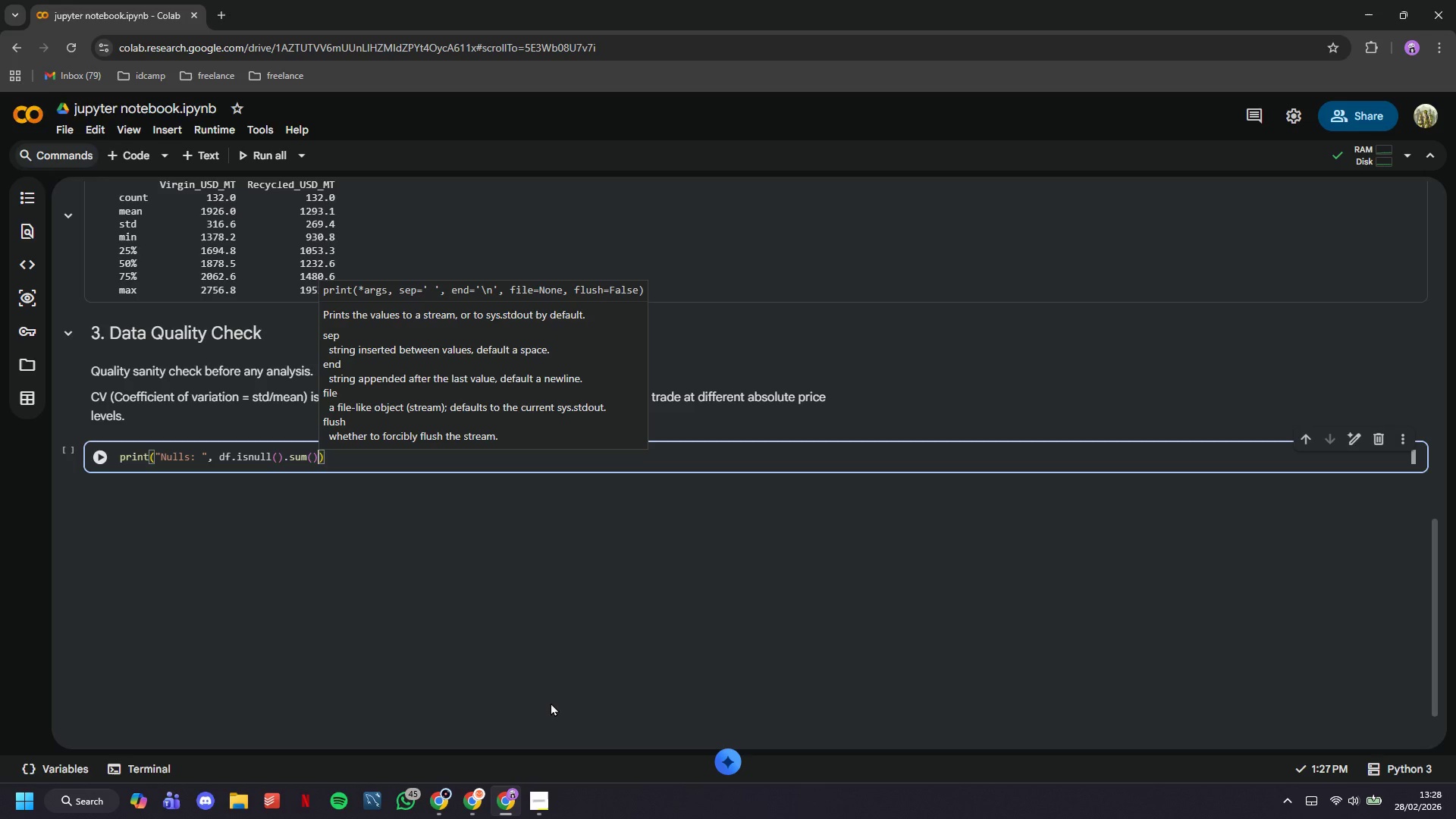 
type(.to_dict()
 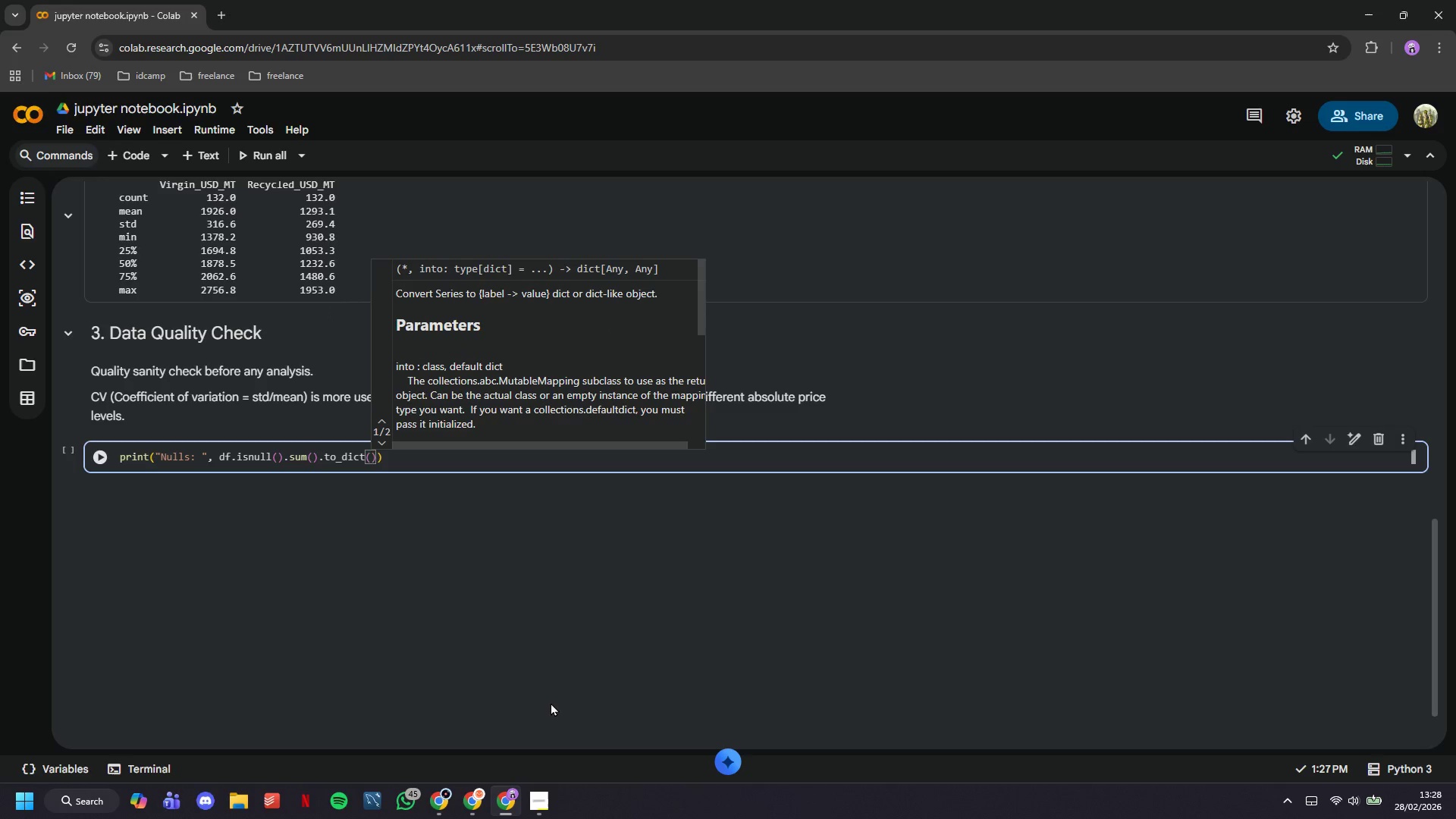 
key(ArrowRight)
 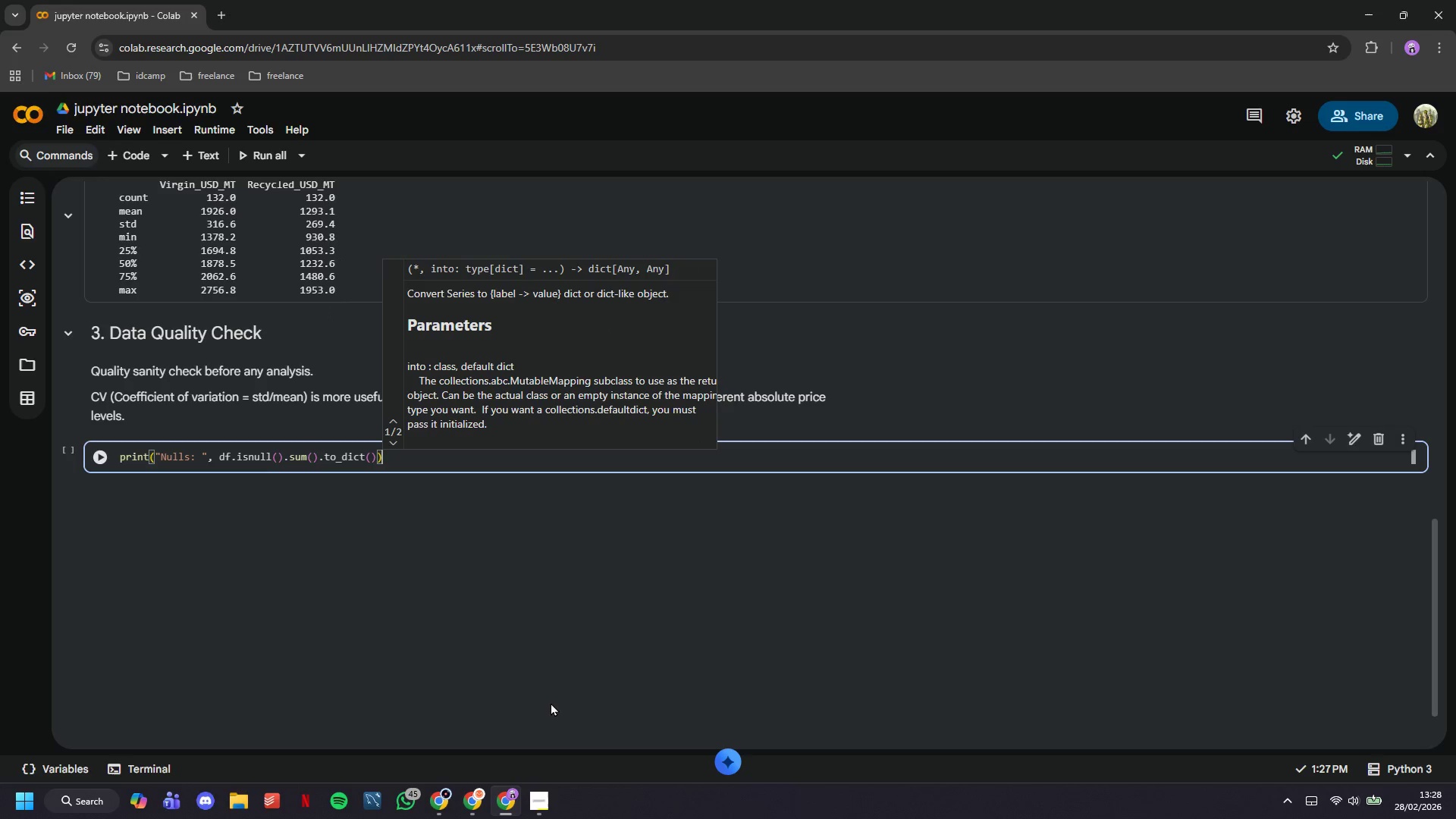 
key(ArrowRight)
 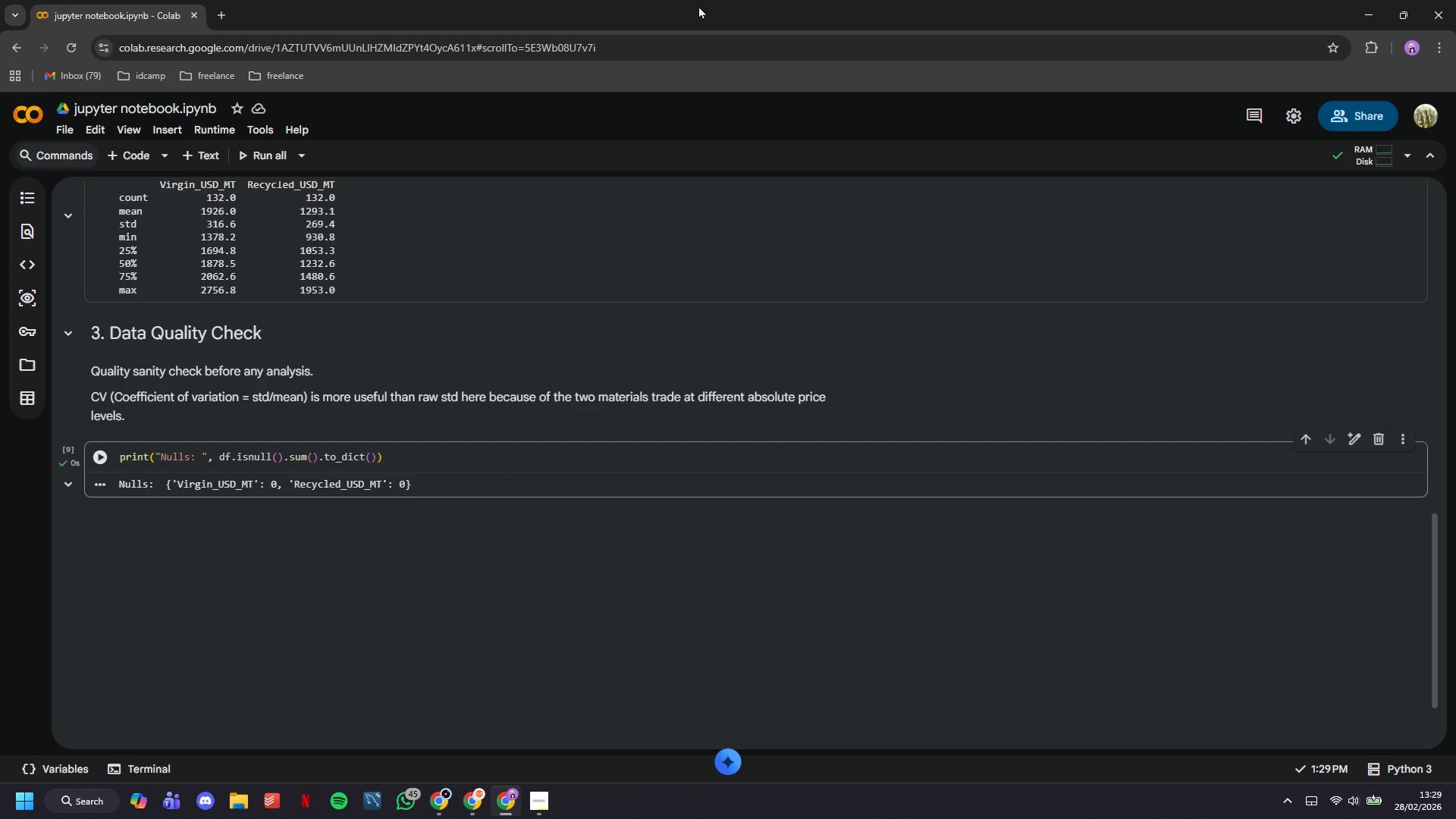 
wait(69.42)
 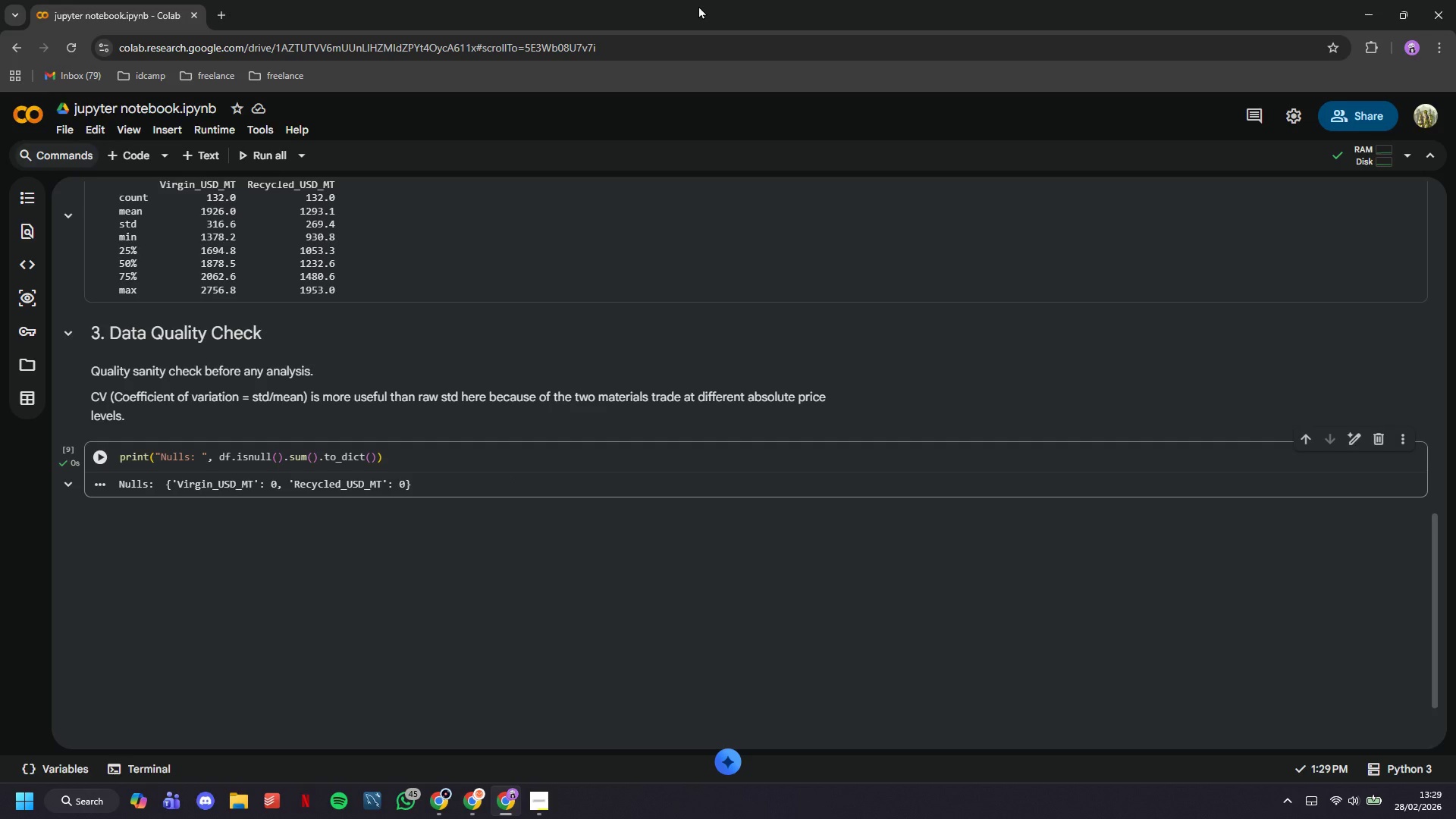 
left_click([129, 152])
 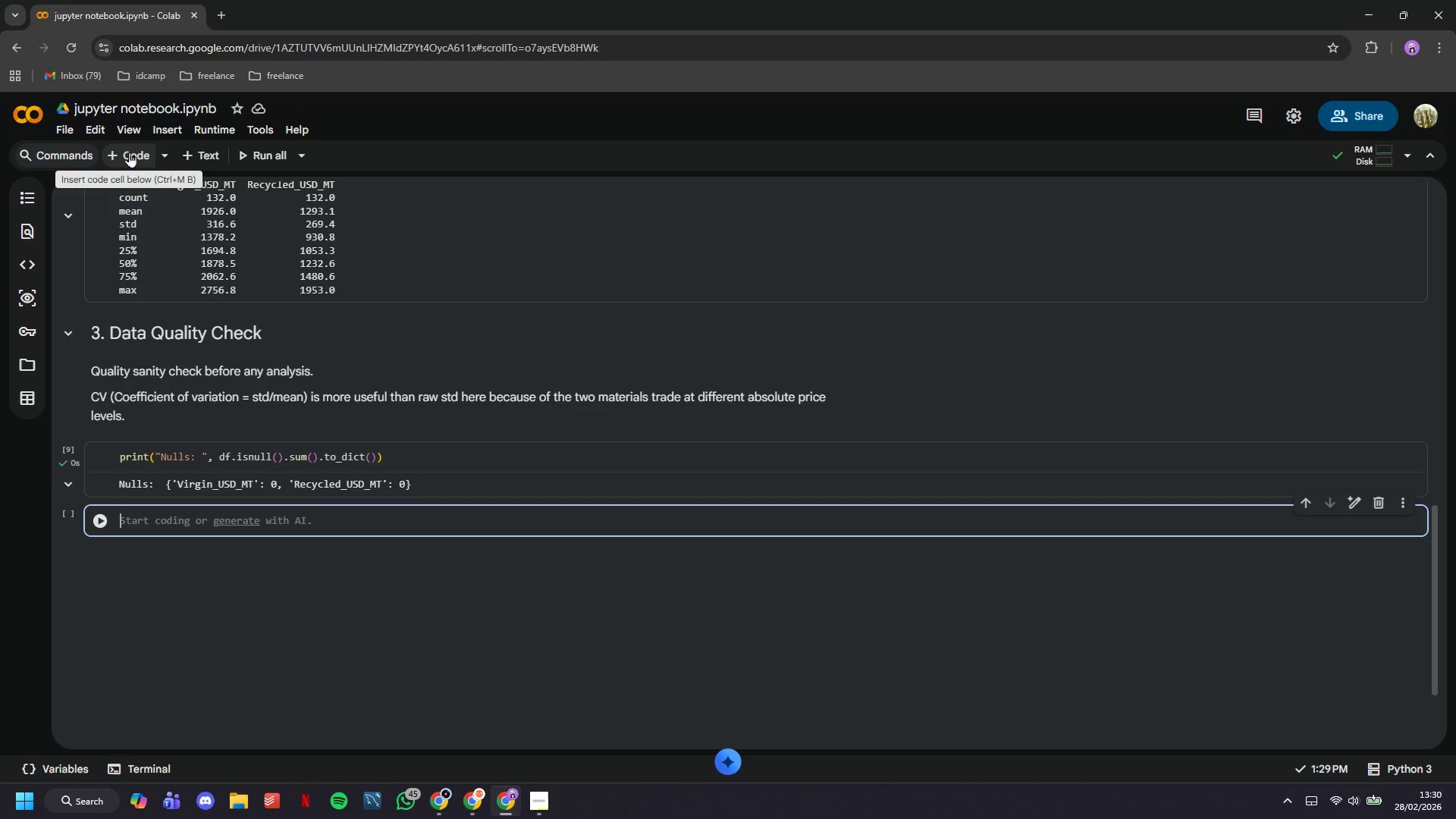 
wait(22.36)
 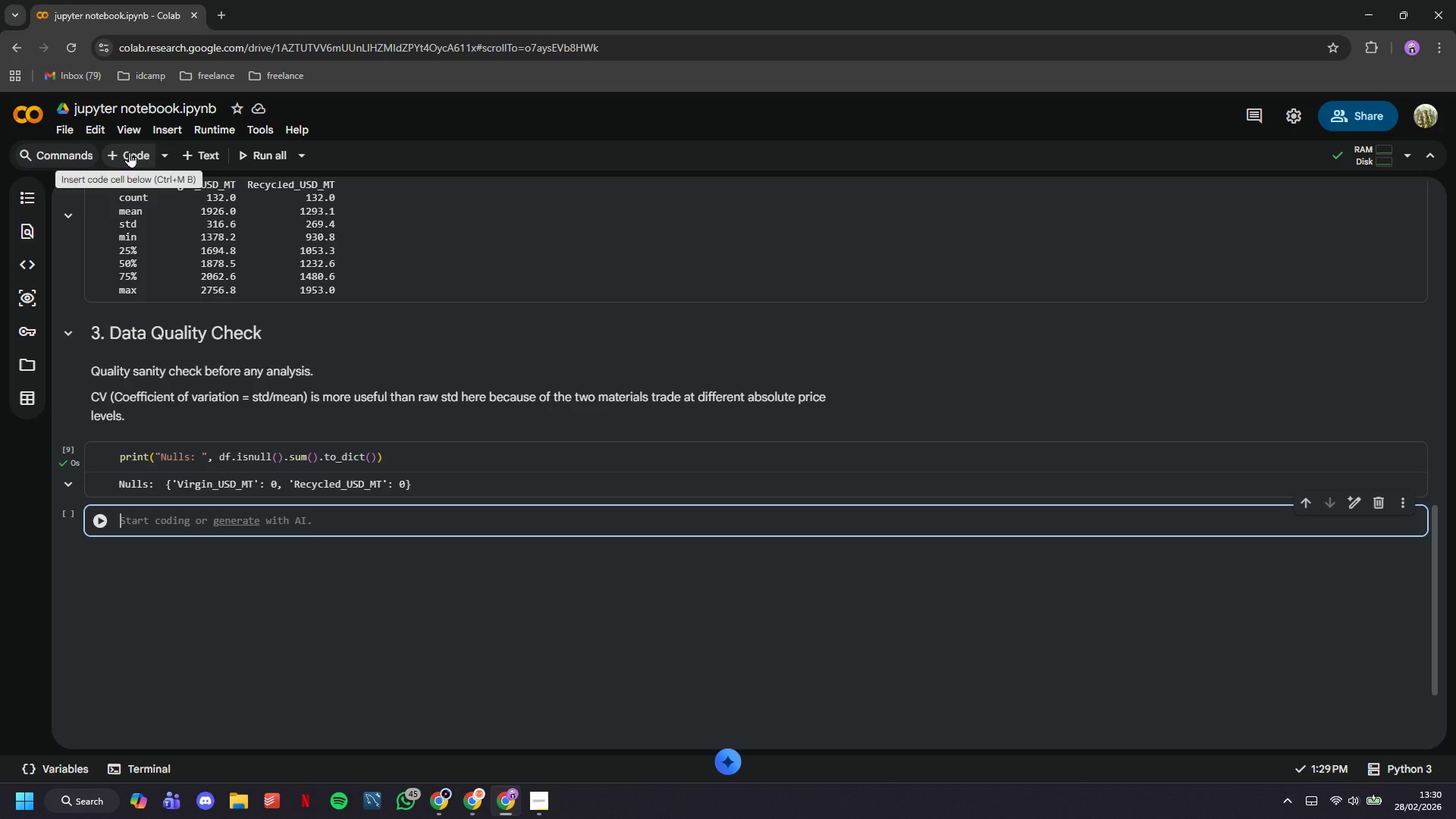 
type(print("Dtypes:)
 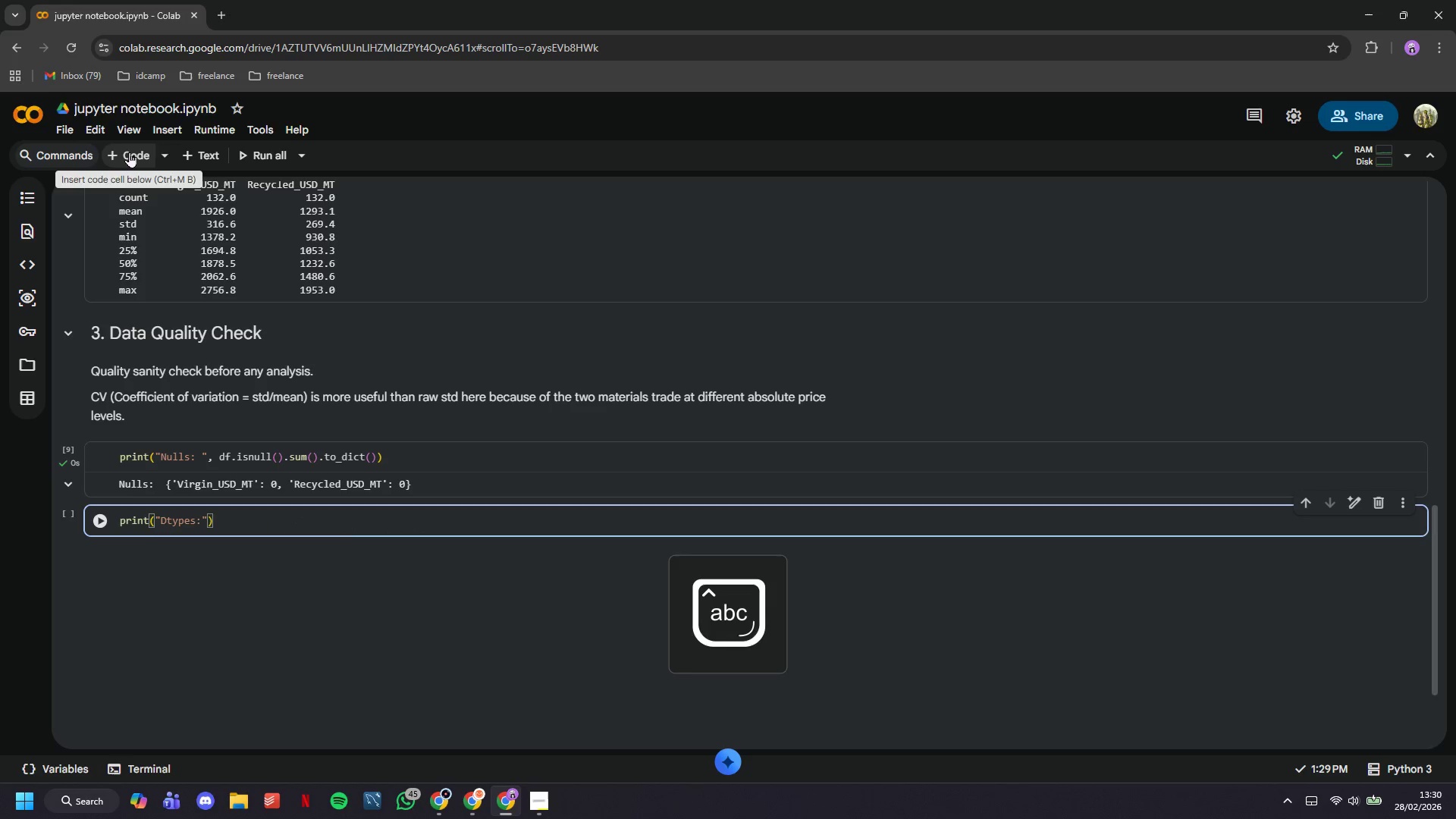 
key(ArrowRight)
 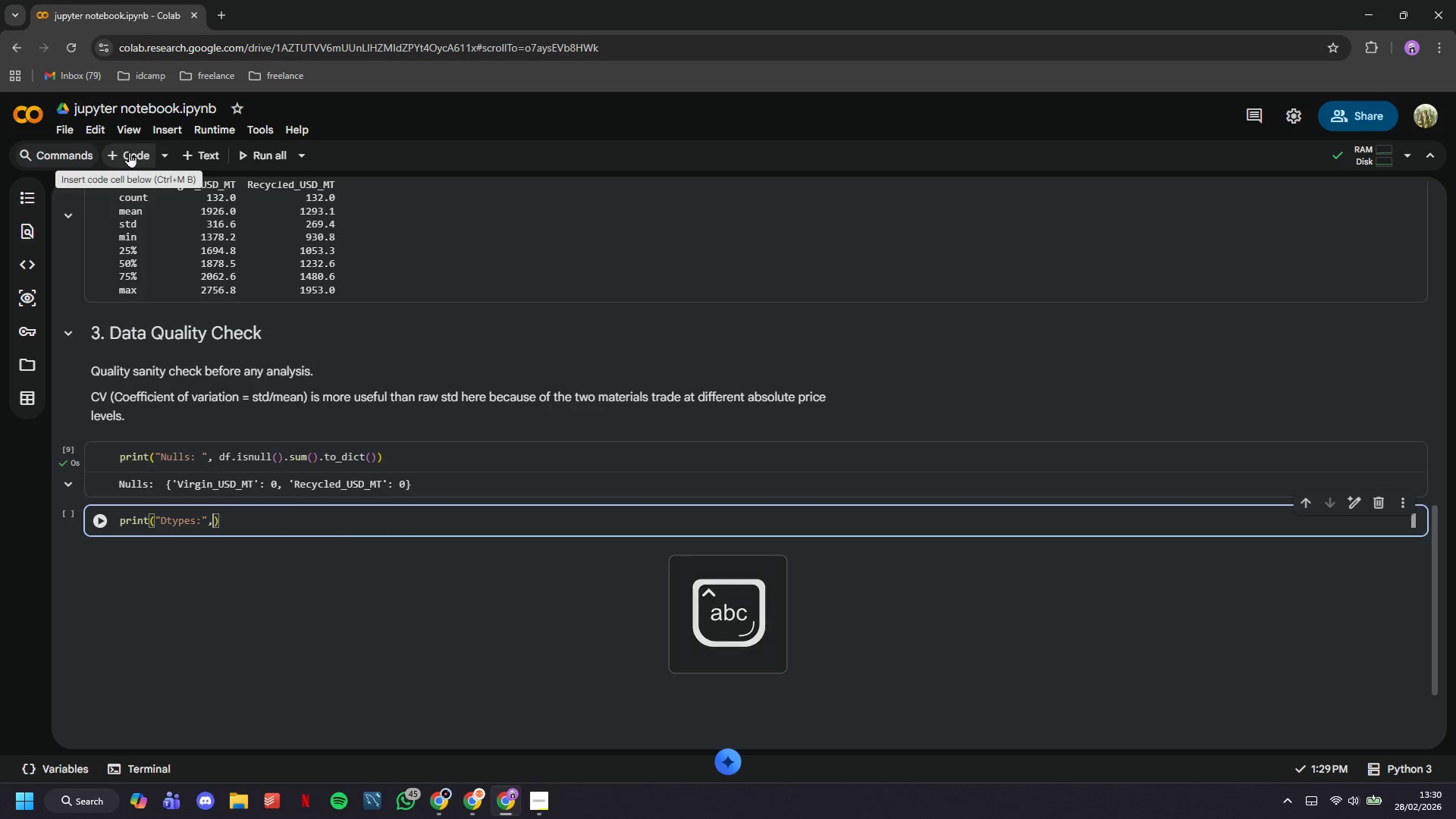 
type(, dtypes)
key(Backspace)
key(Backspace)
key(Backspace)
key(Backspace)
key(Backspace)
type(f.dtypes.to_dict()
 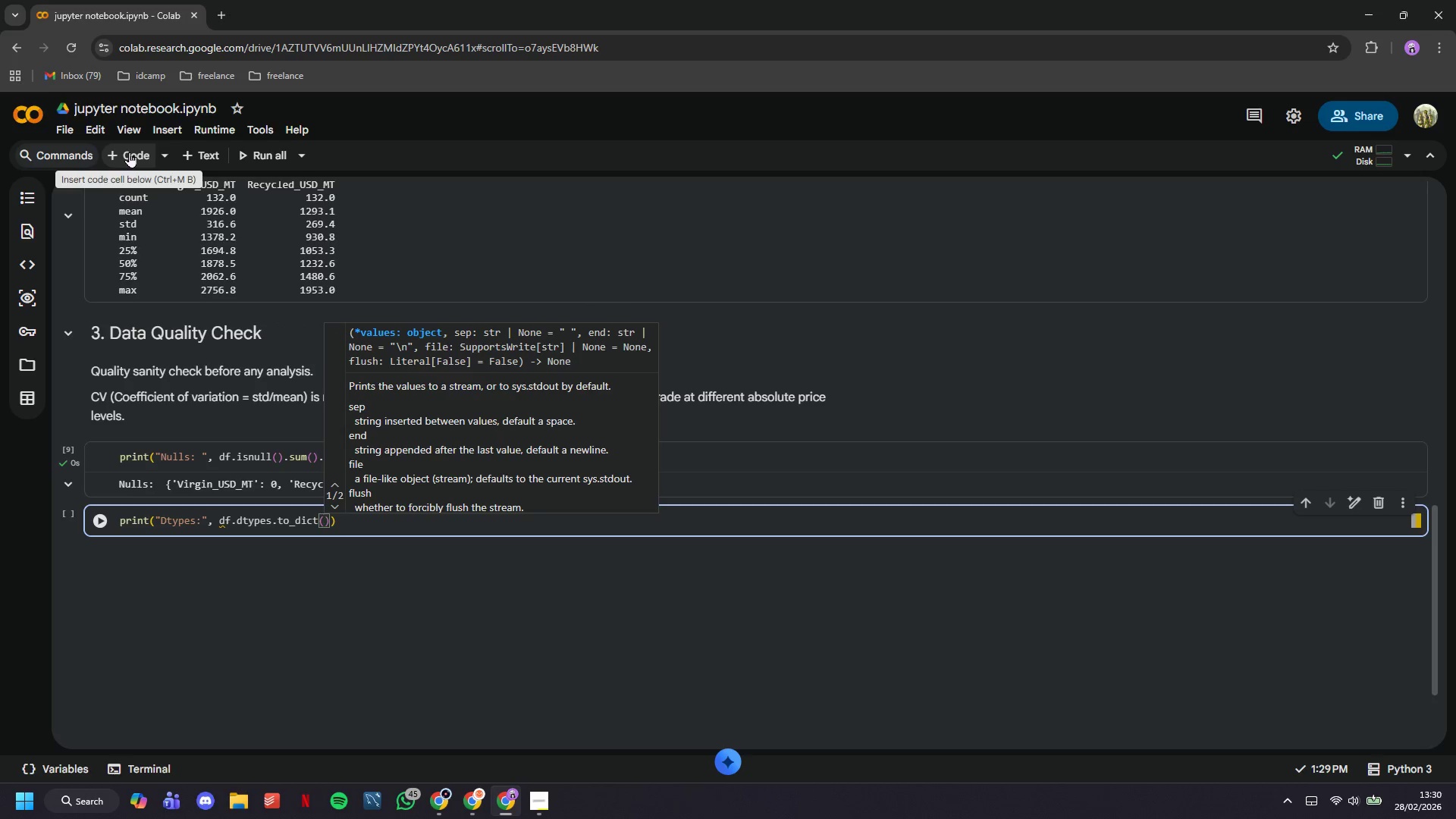 
wait(15.8)
 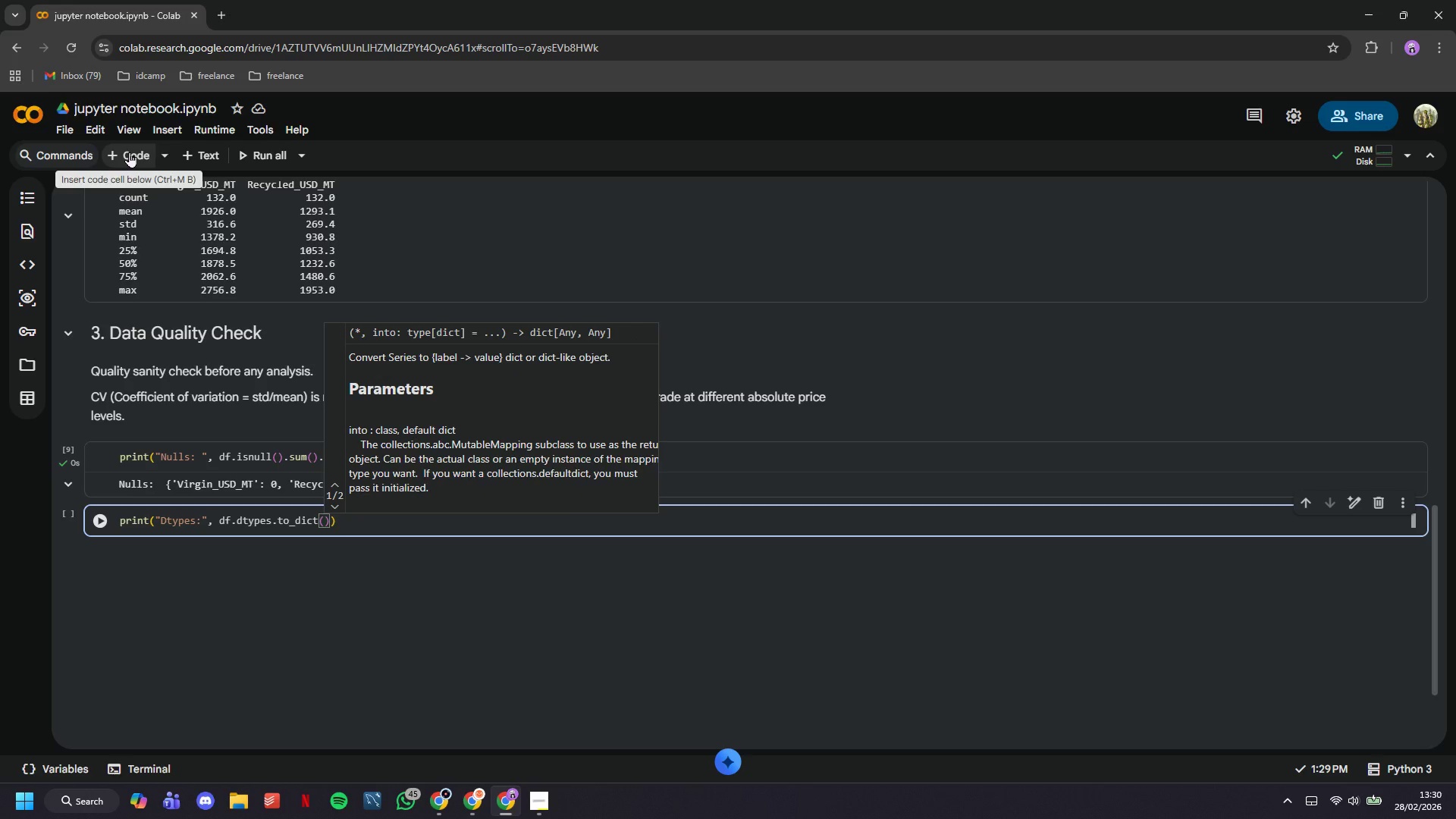 
key(ArrowRight)
 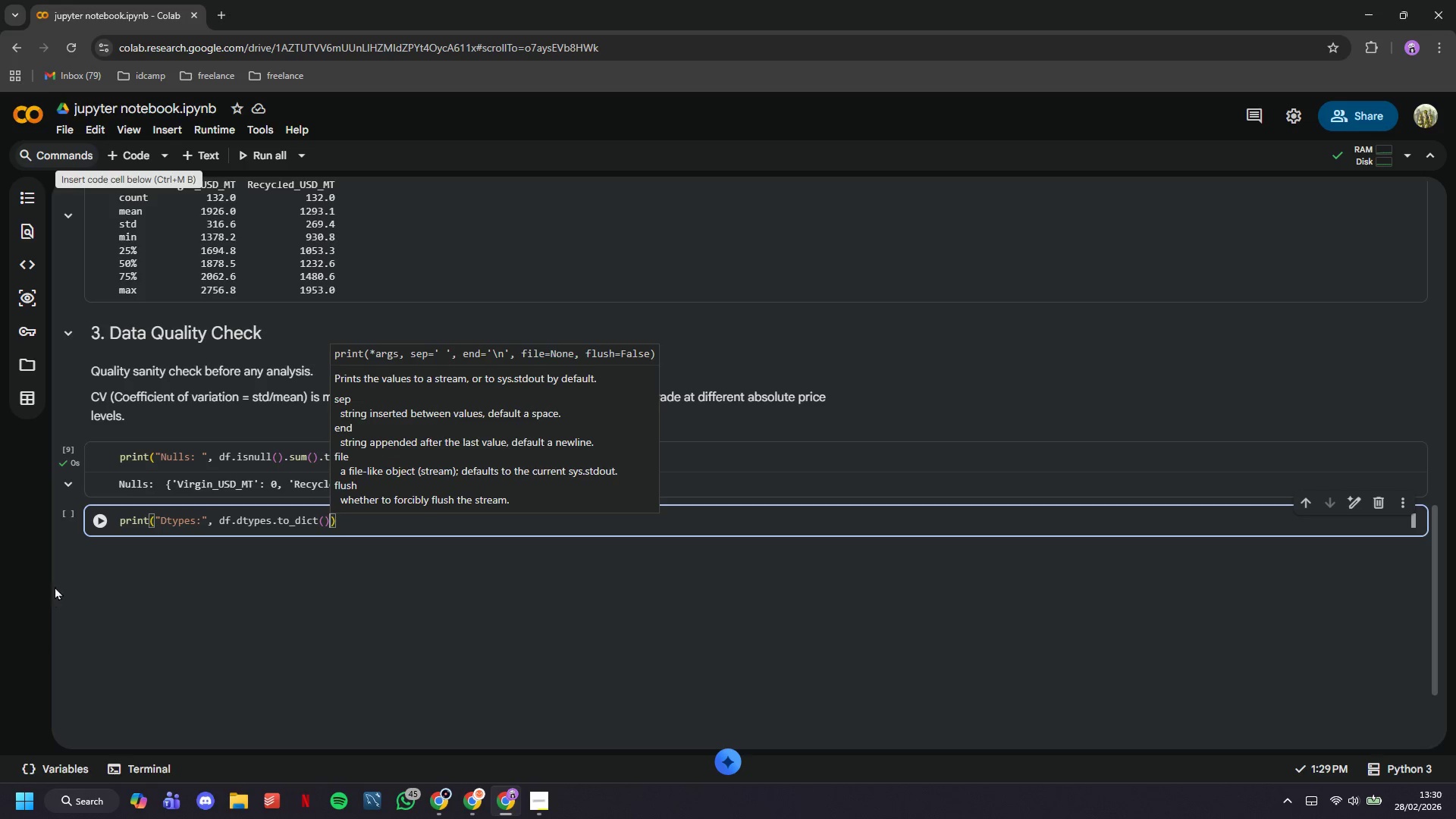 
left_click([105, 522])
 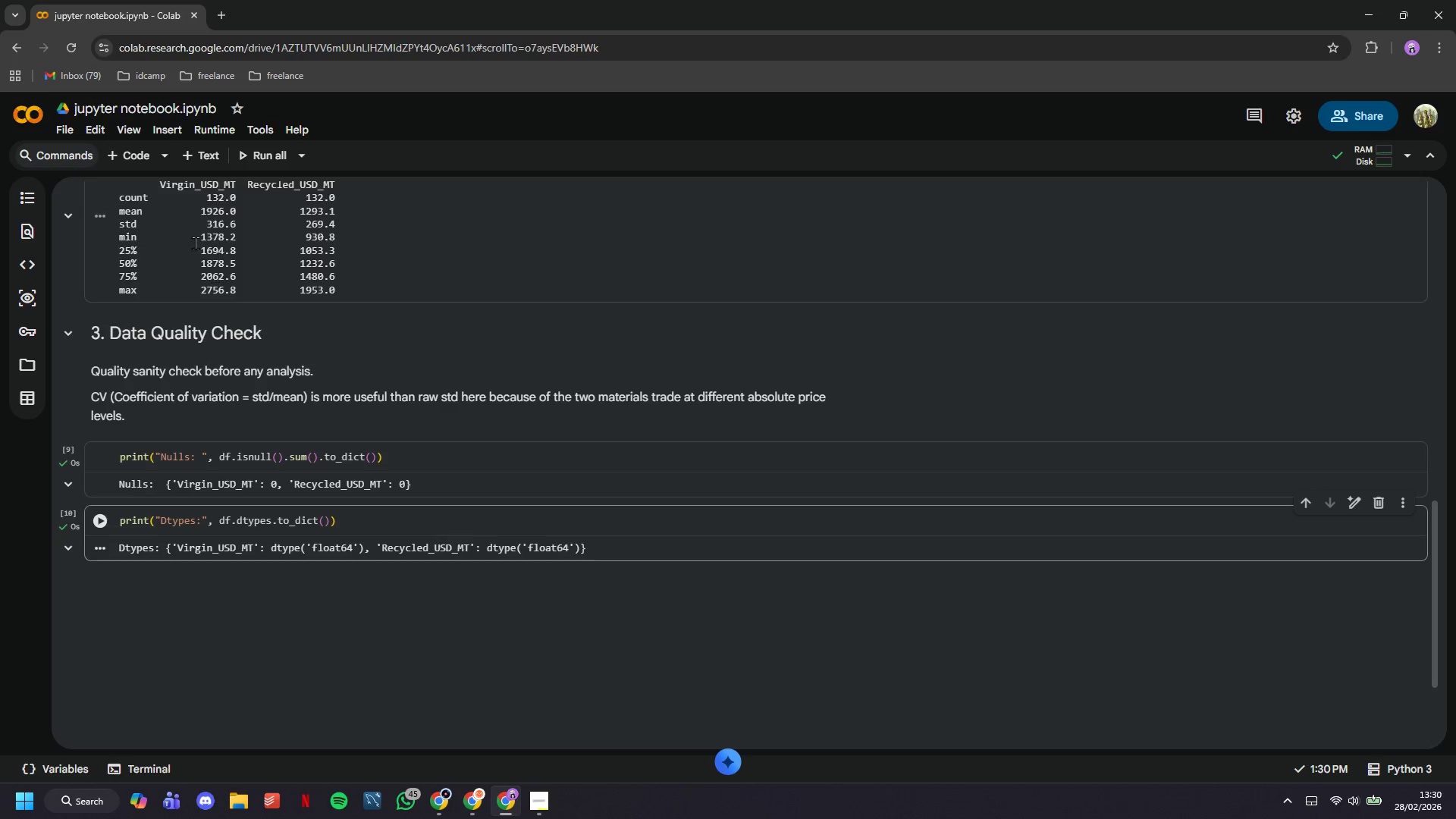 
left_click_drag(start_coordinate=[140, 149], to_coordinate=[124, 93])
 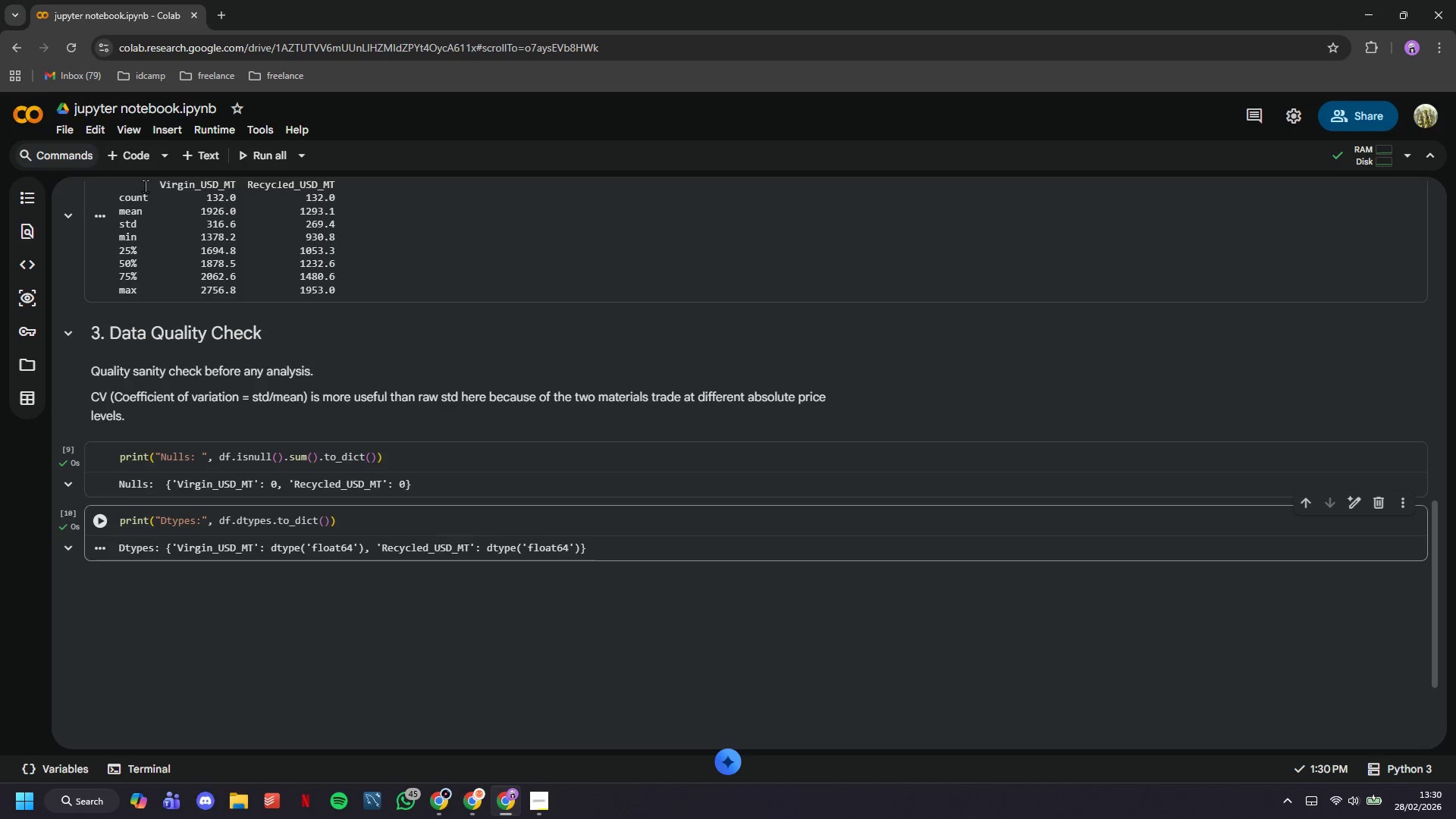 
left_click([139, 168])
 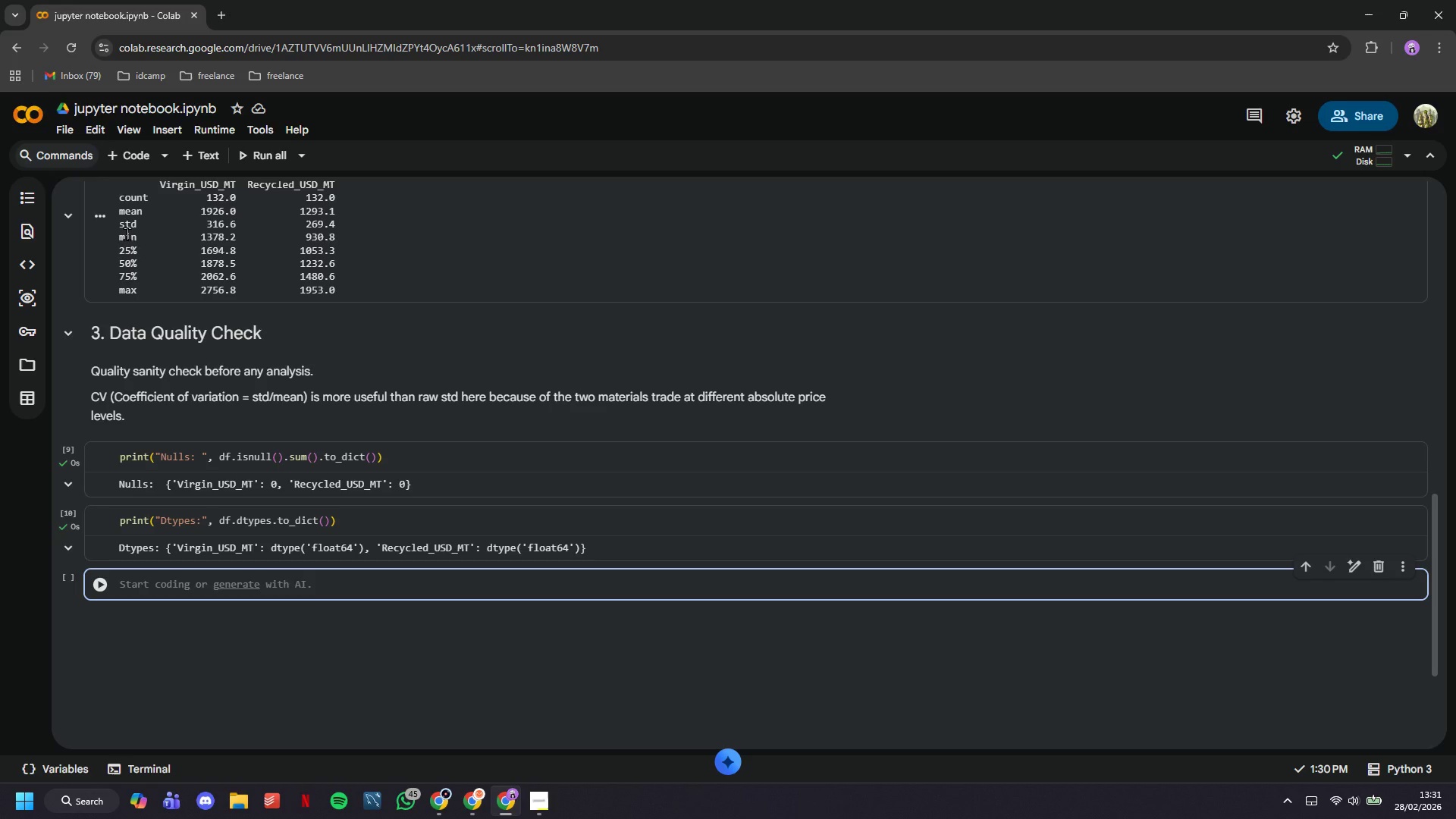 
wait(30.84)
 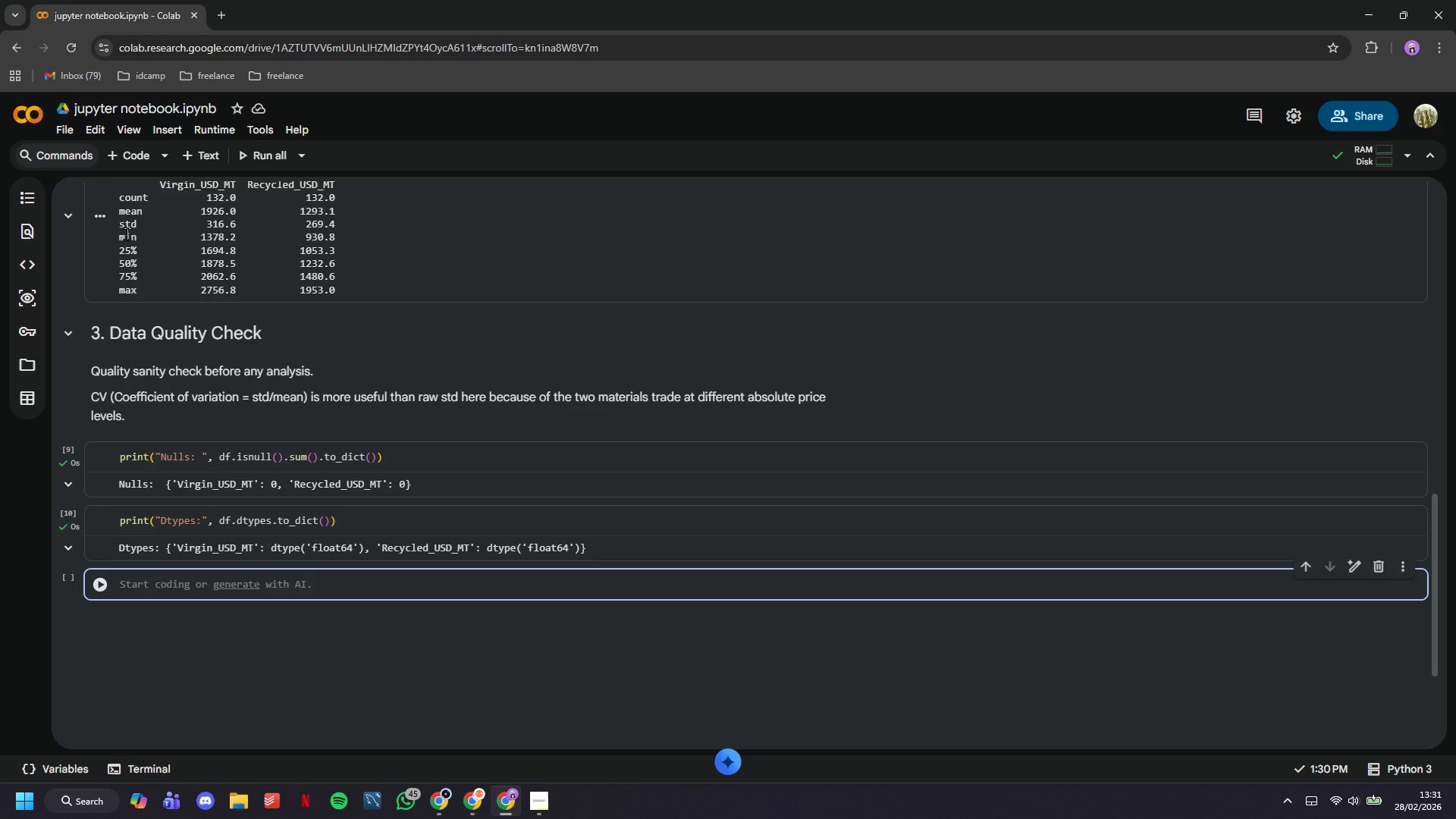 
type(for col, label in [("Virgin_)
 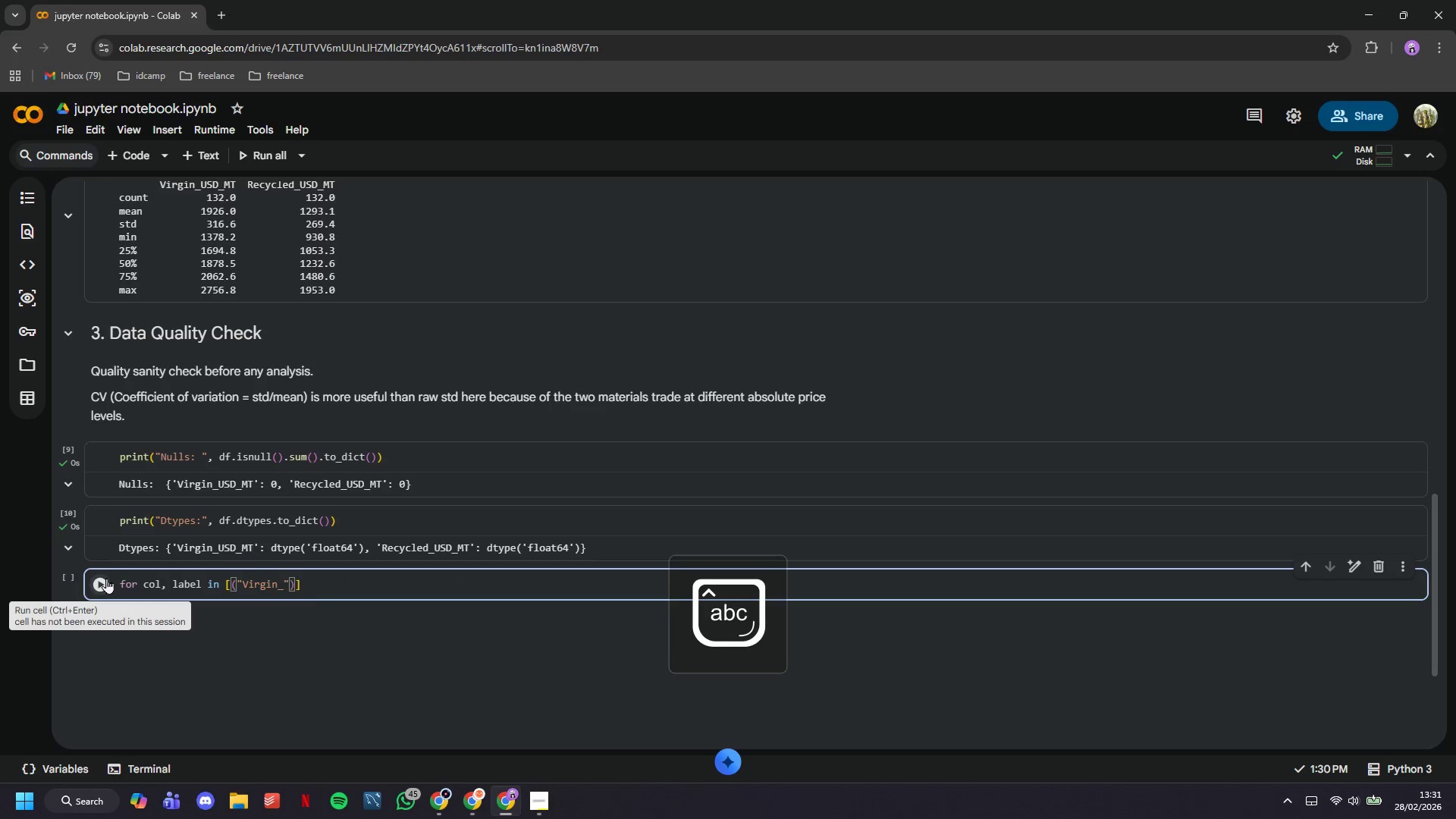 
wait(21.61)
 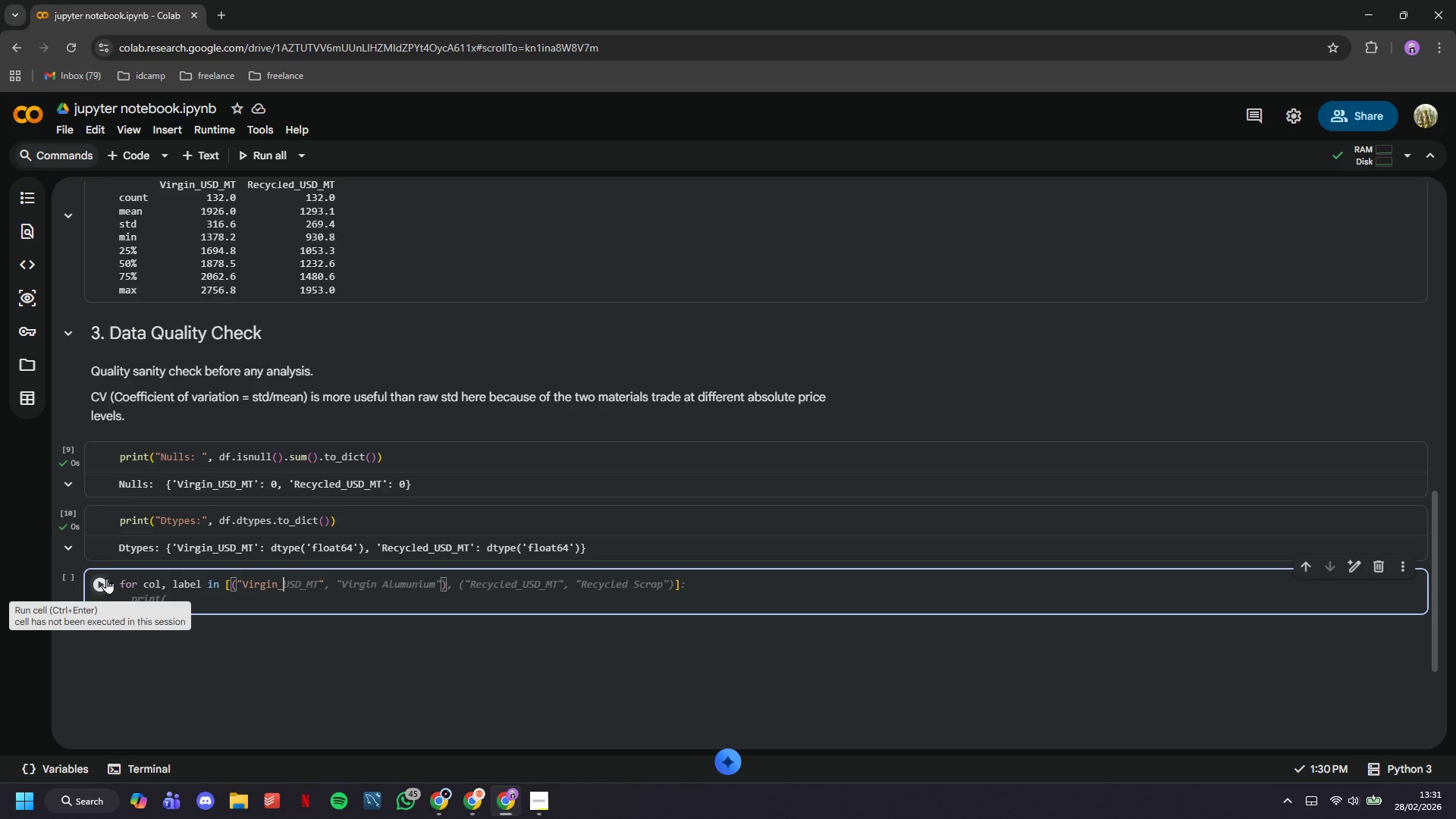 
type(u)
key(Backspace)
type(USD_MT)
 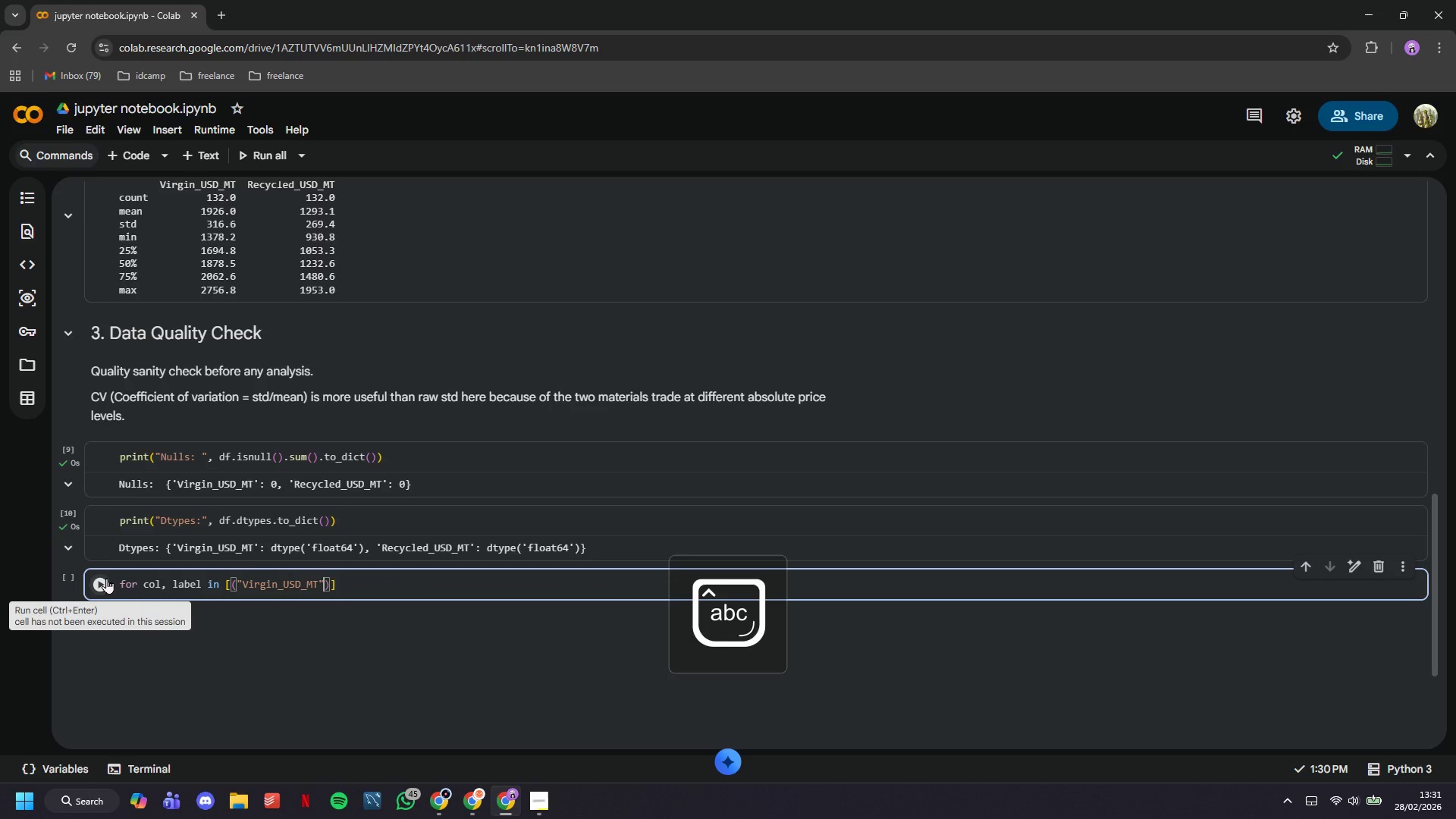 
key(ArrowRight)
 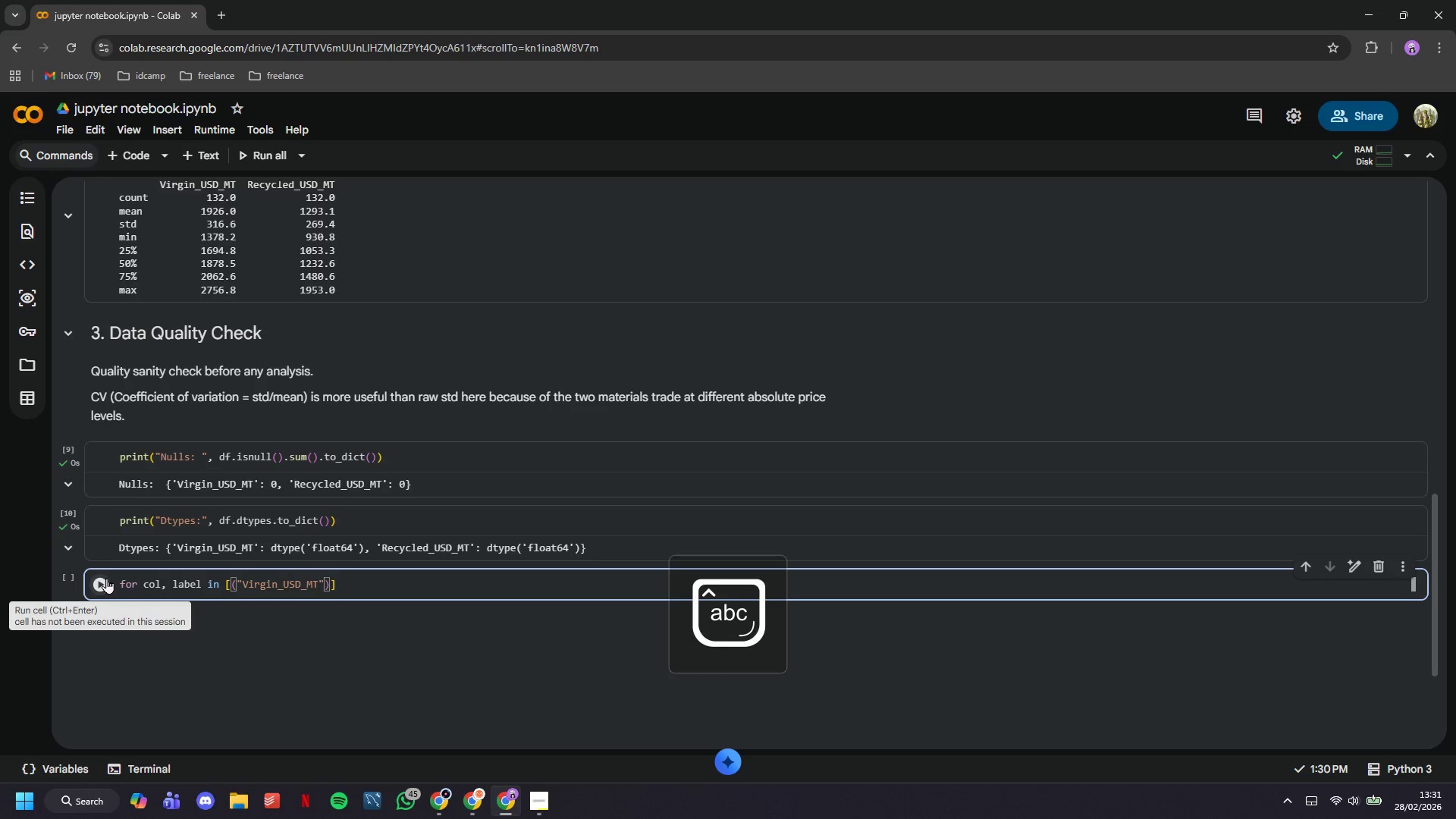 
key(Comma)
 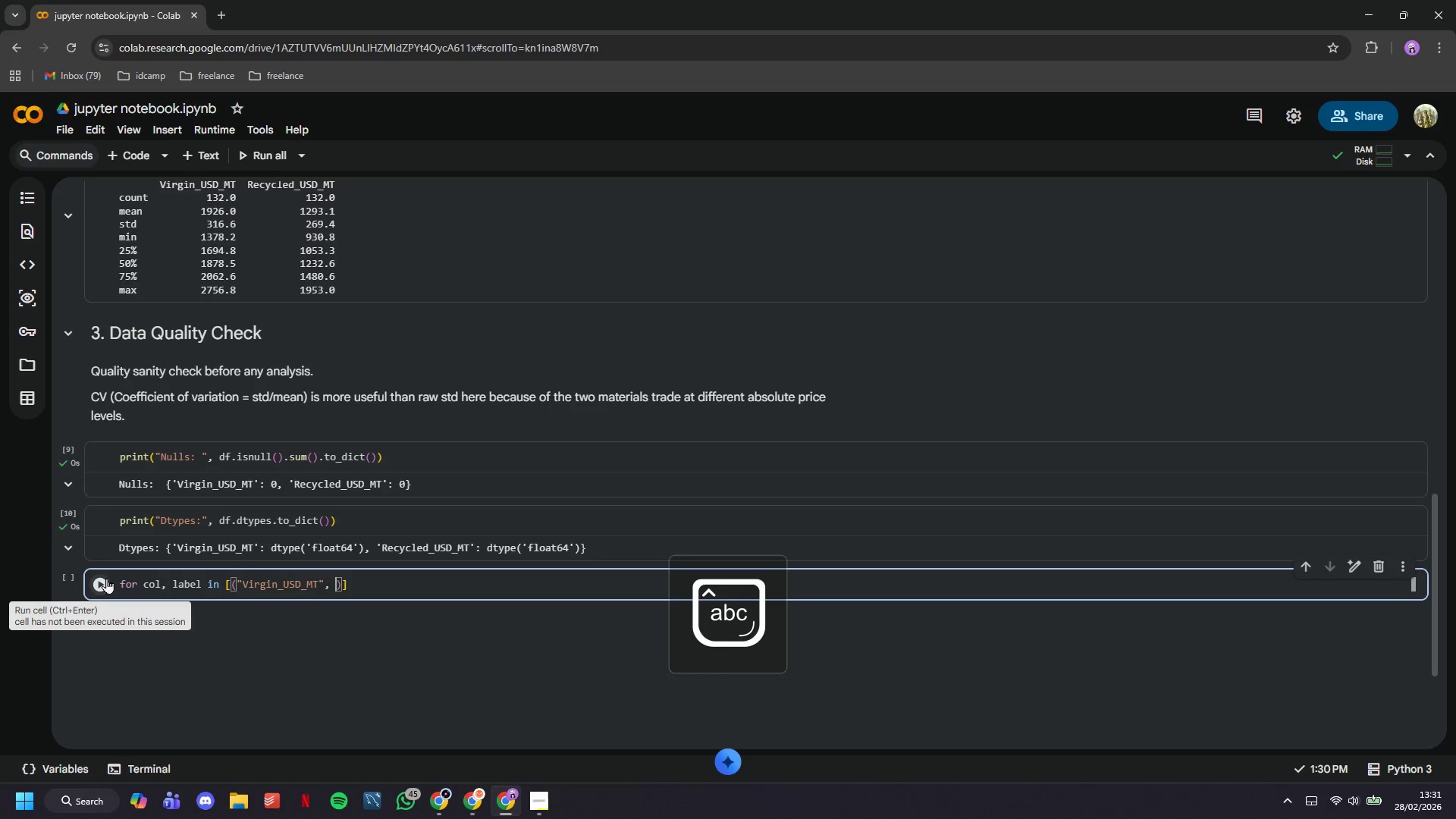 
key(Space)
 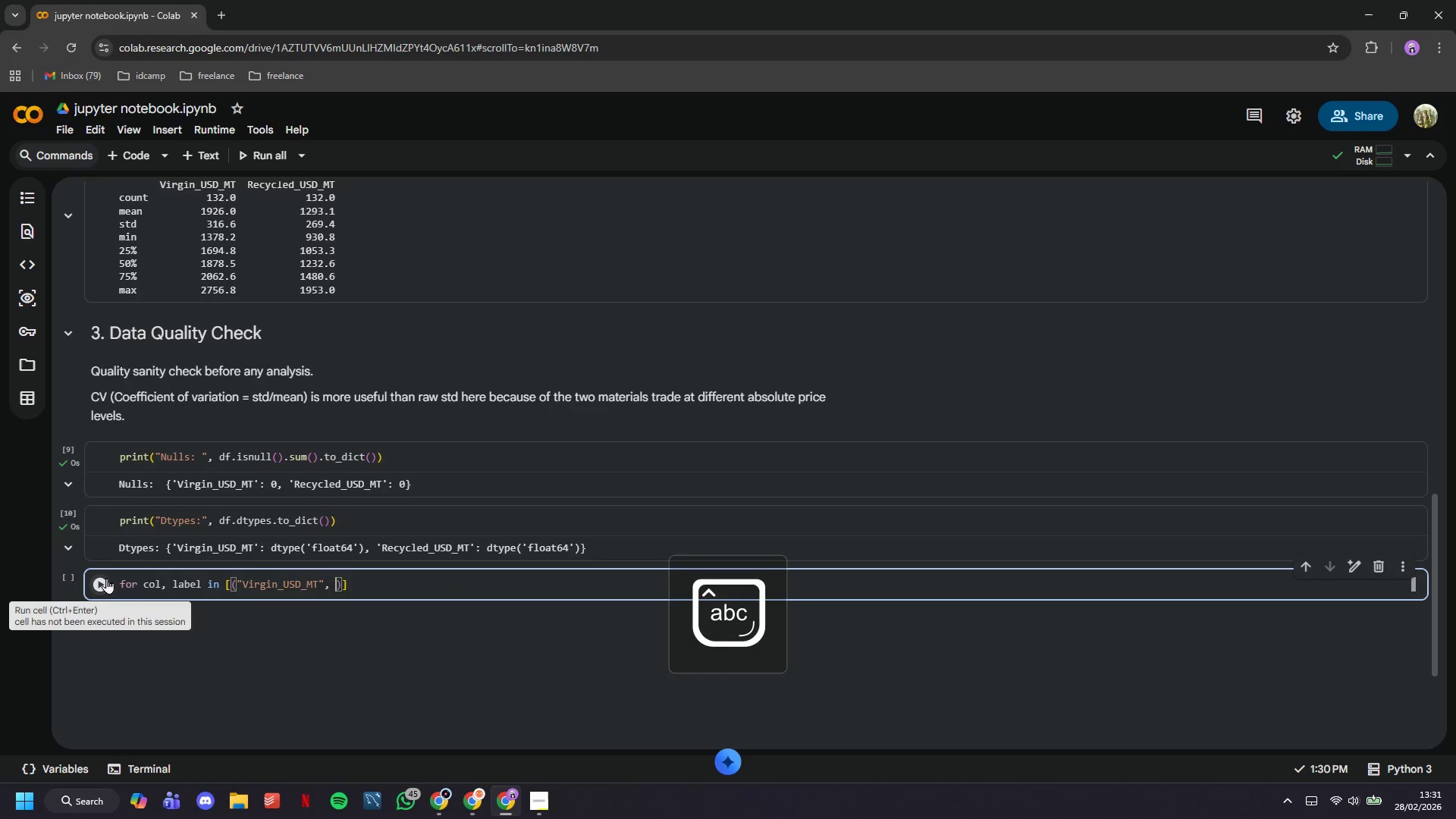 
key(Shift+ShiftLeft)
 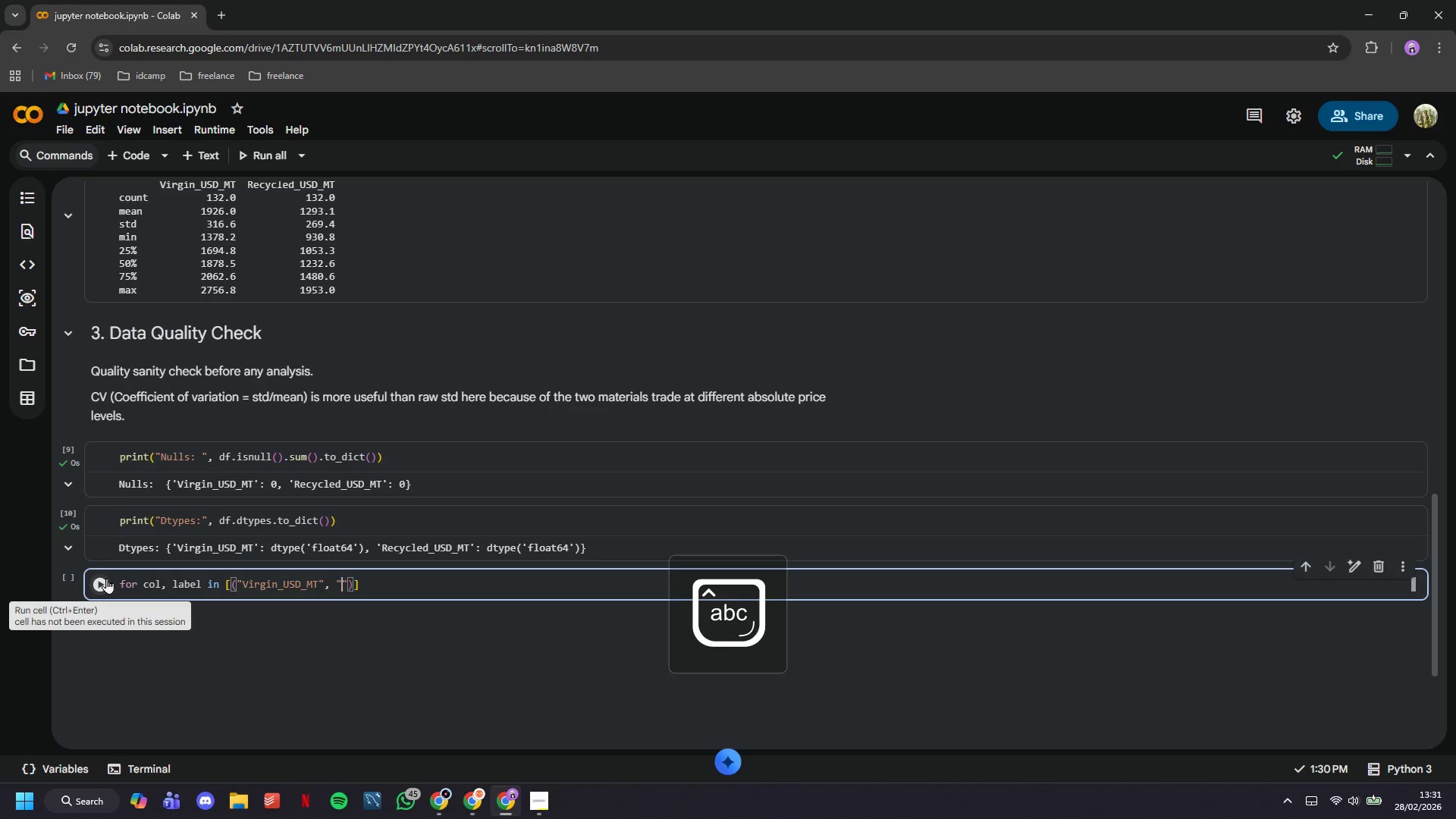 
key(Shift+Quote)
 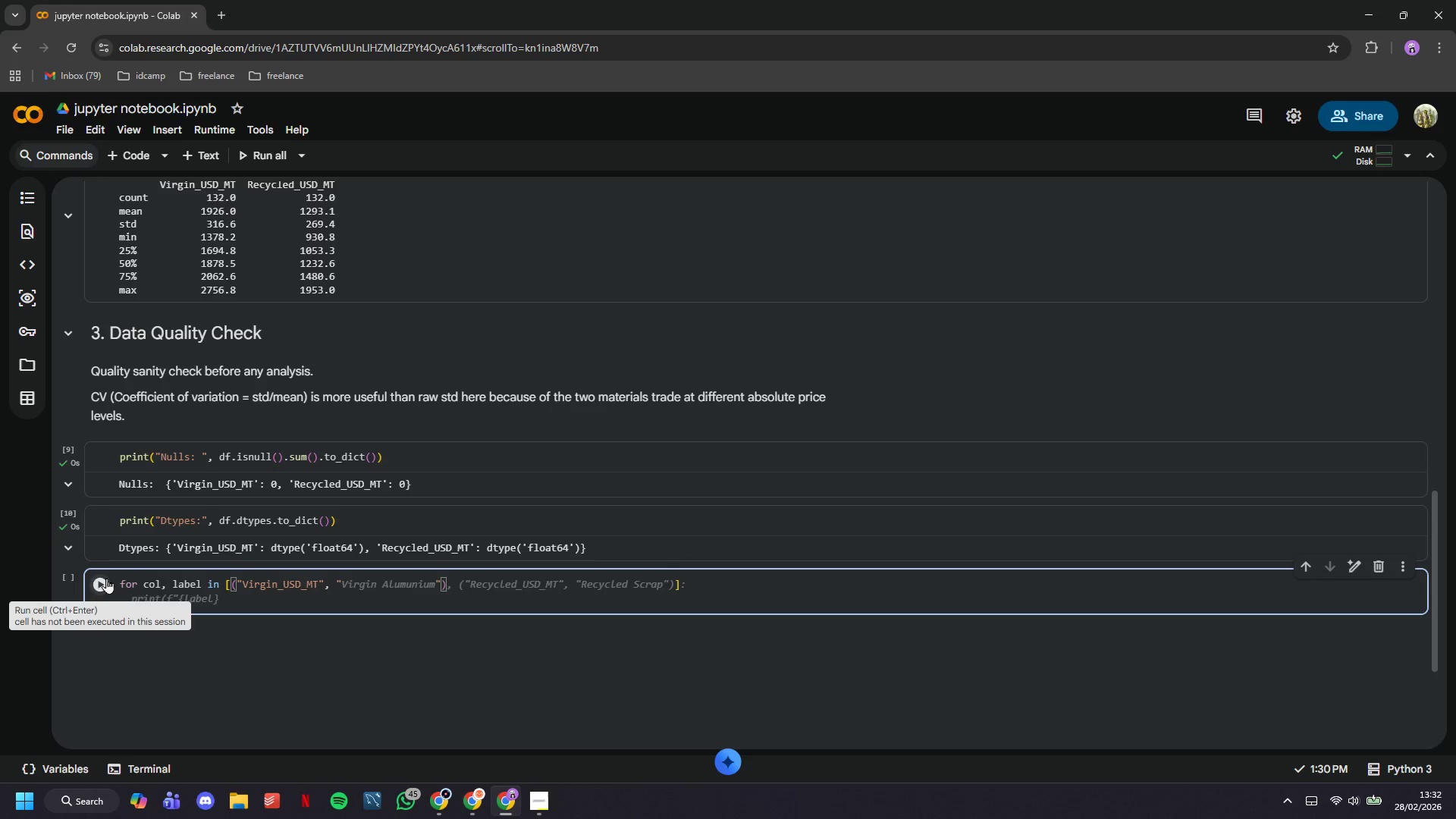 
wait(6.49)
 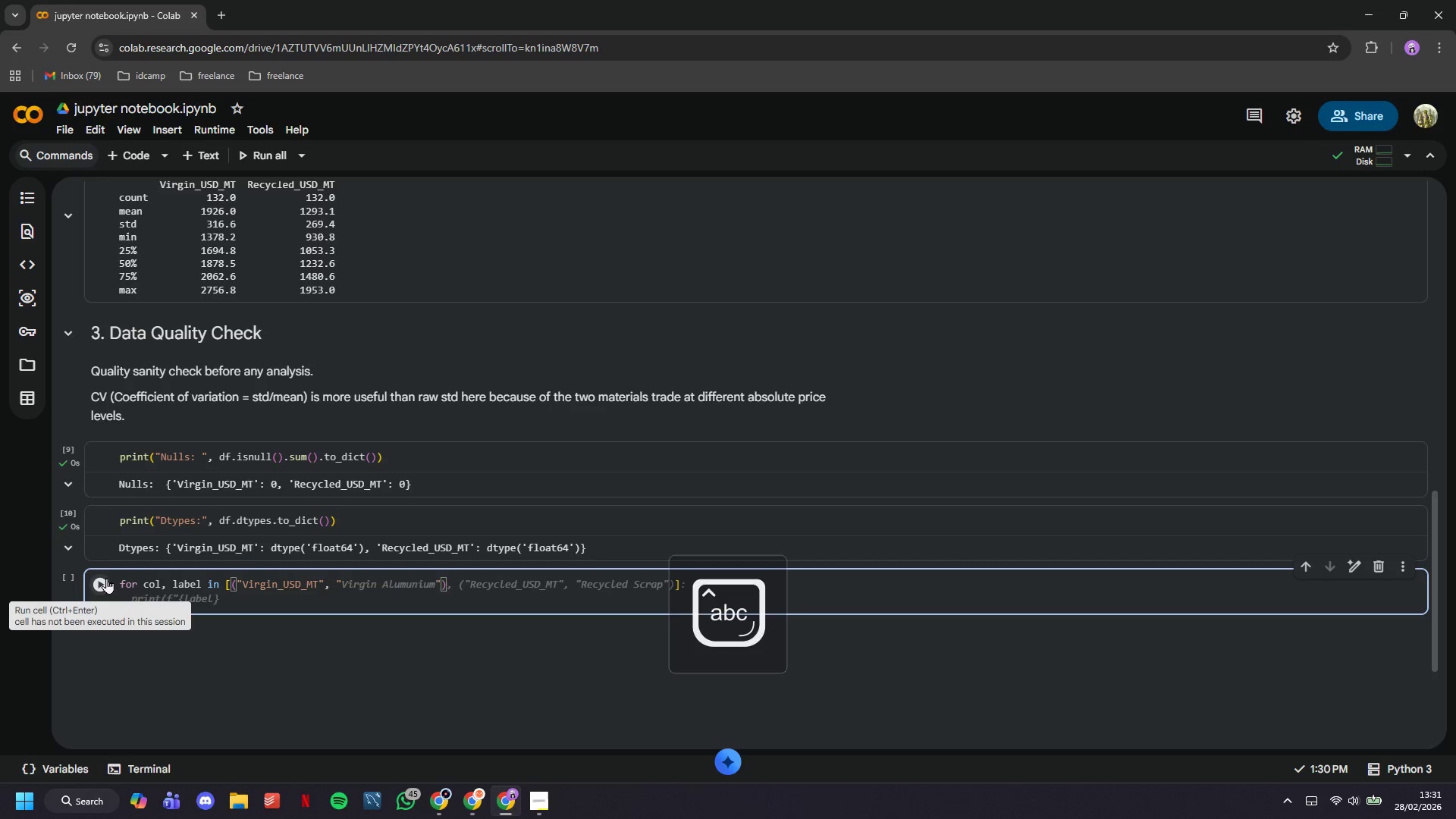 
type(Virgin)
 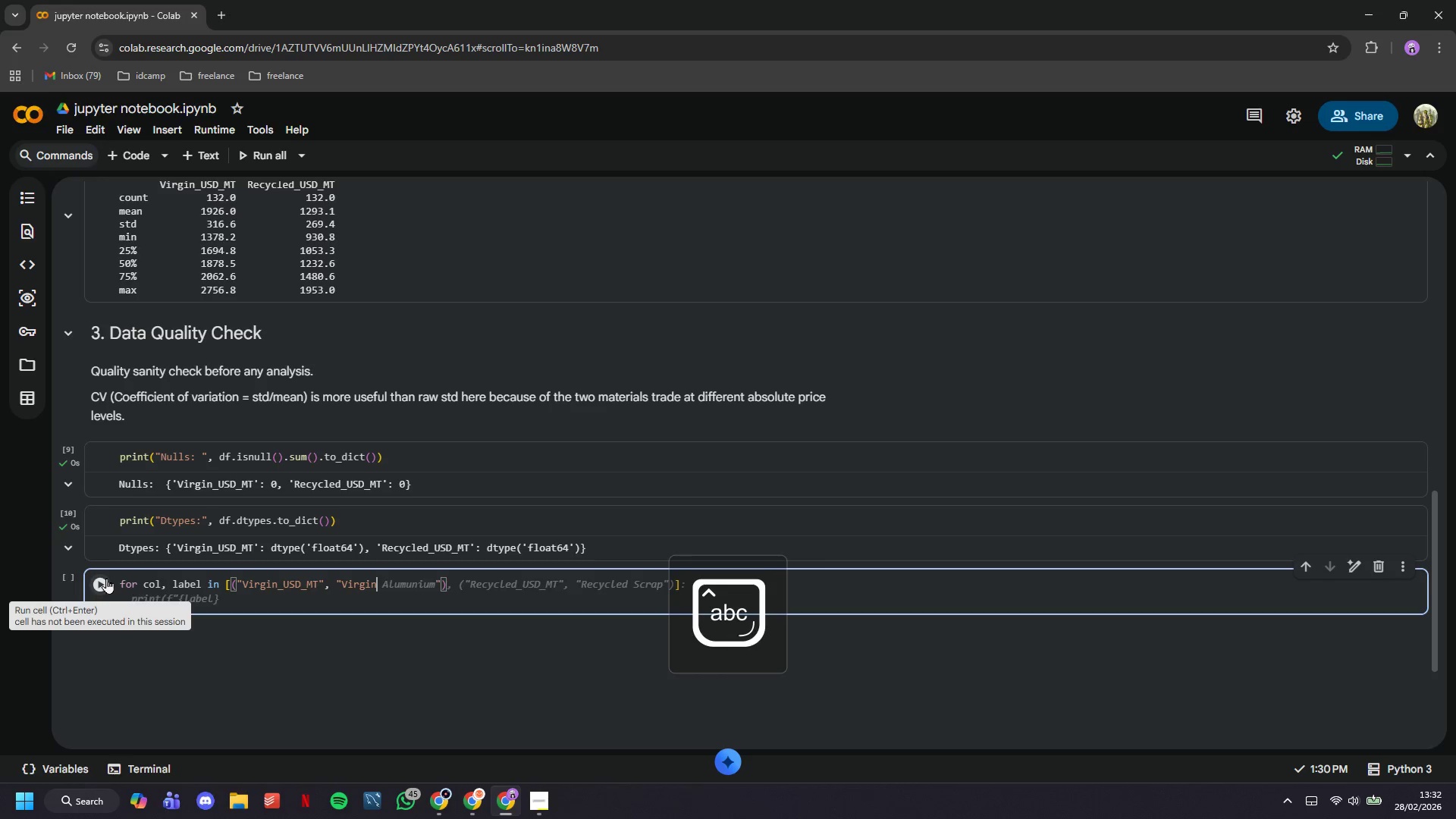 
key(ArrowRight)
 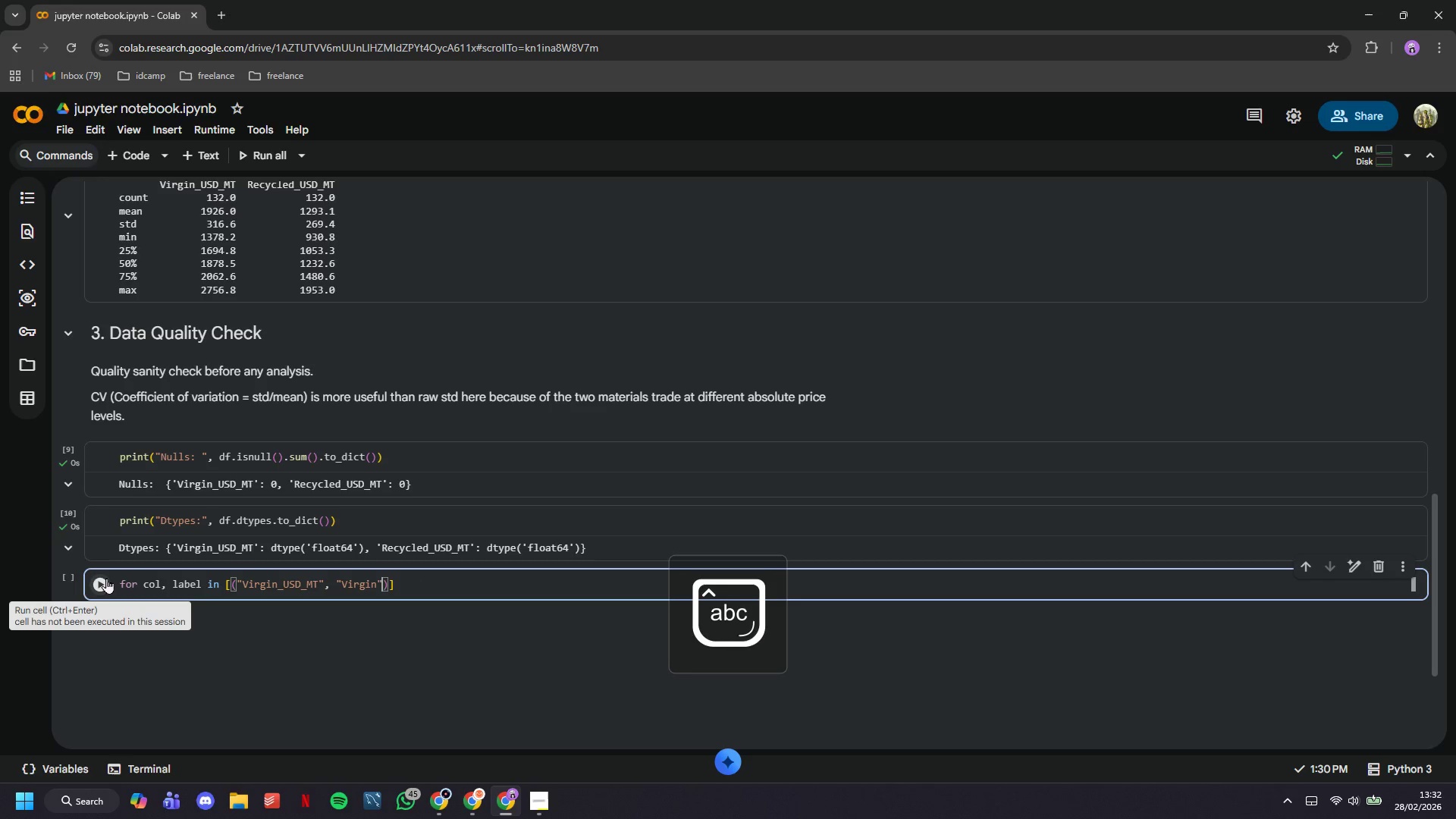 
key(ArrowRight)
 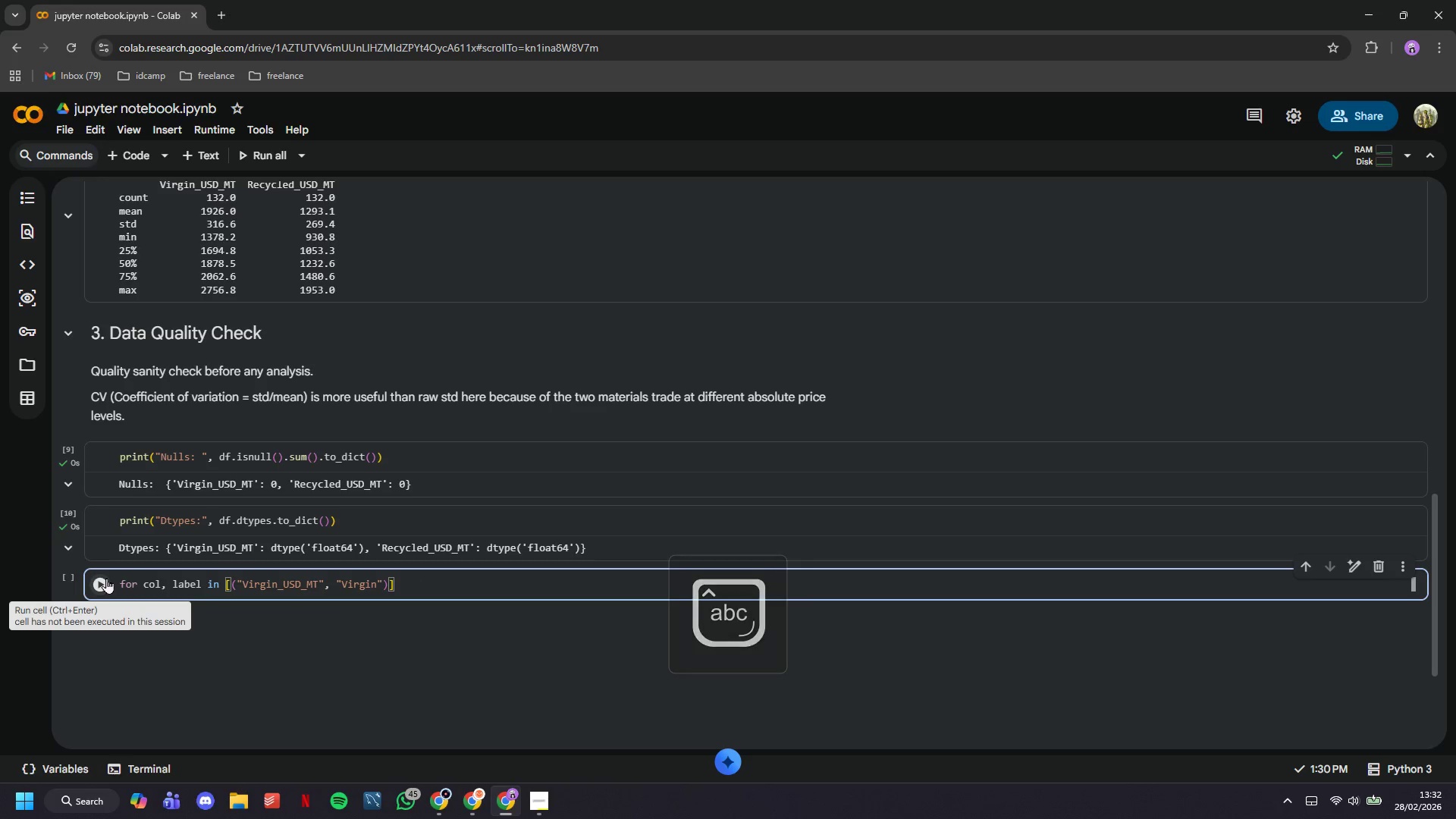 
type(, ("Recycled_USD_MT)
 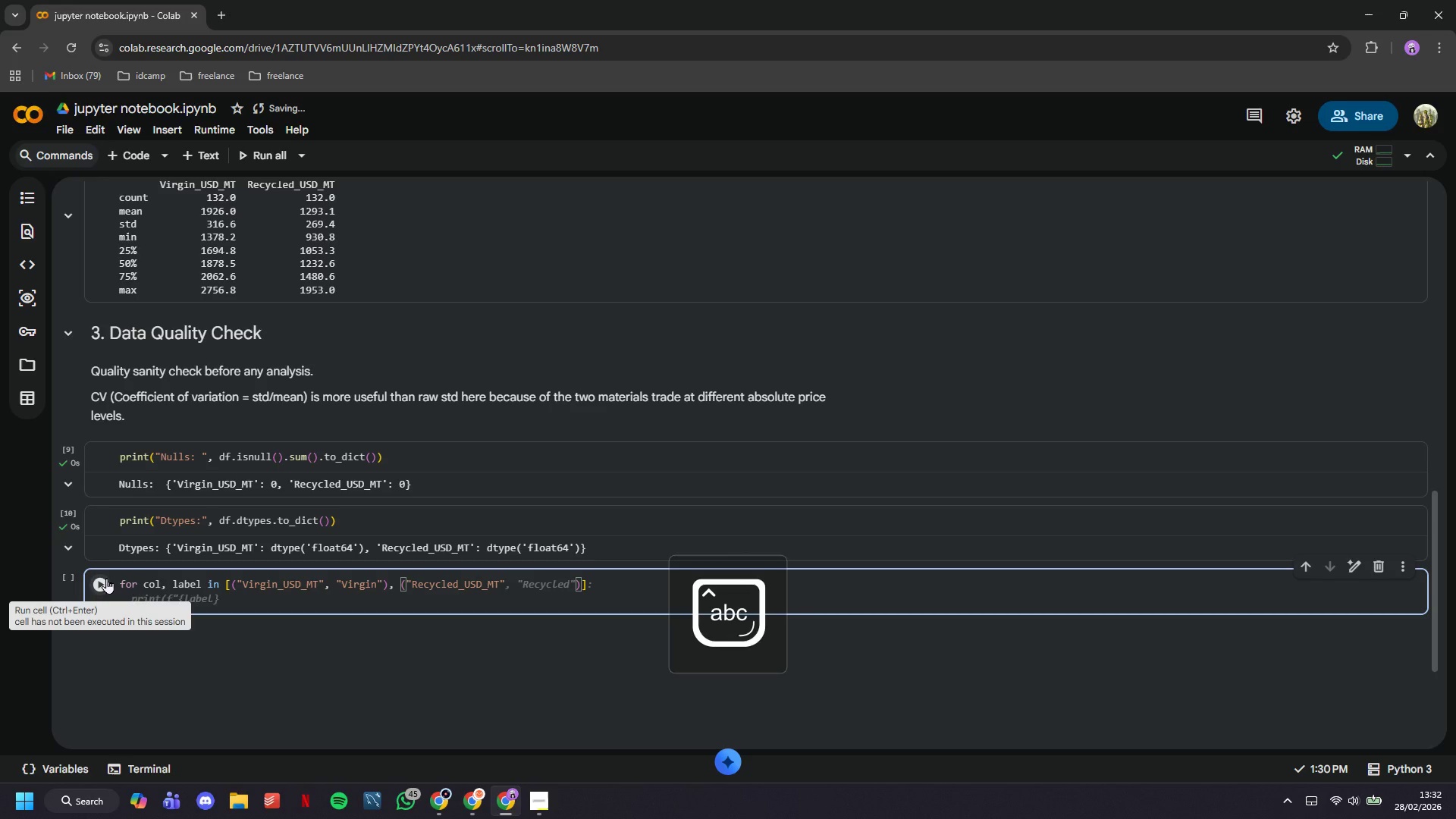 
wait(20.95)
 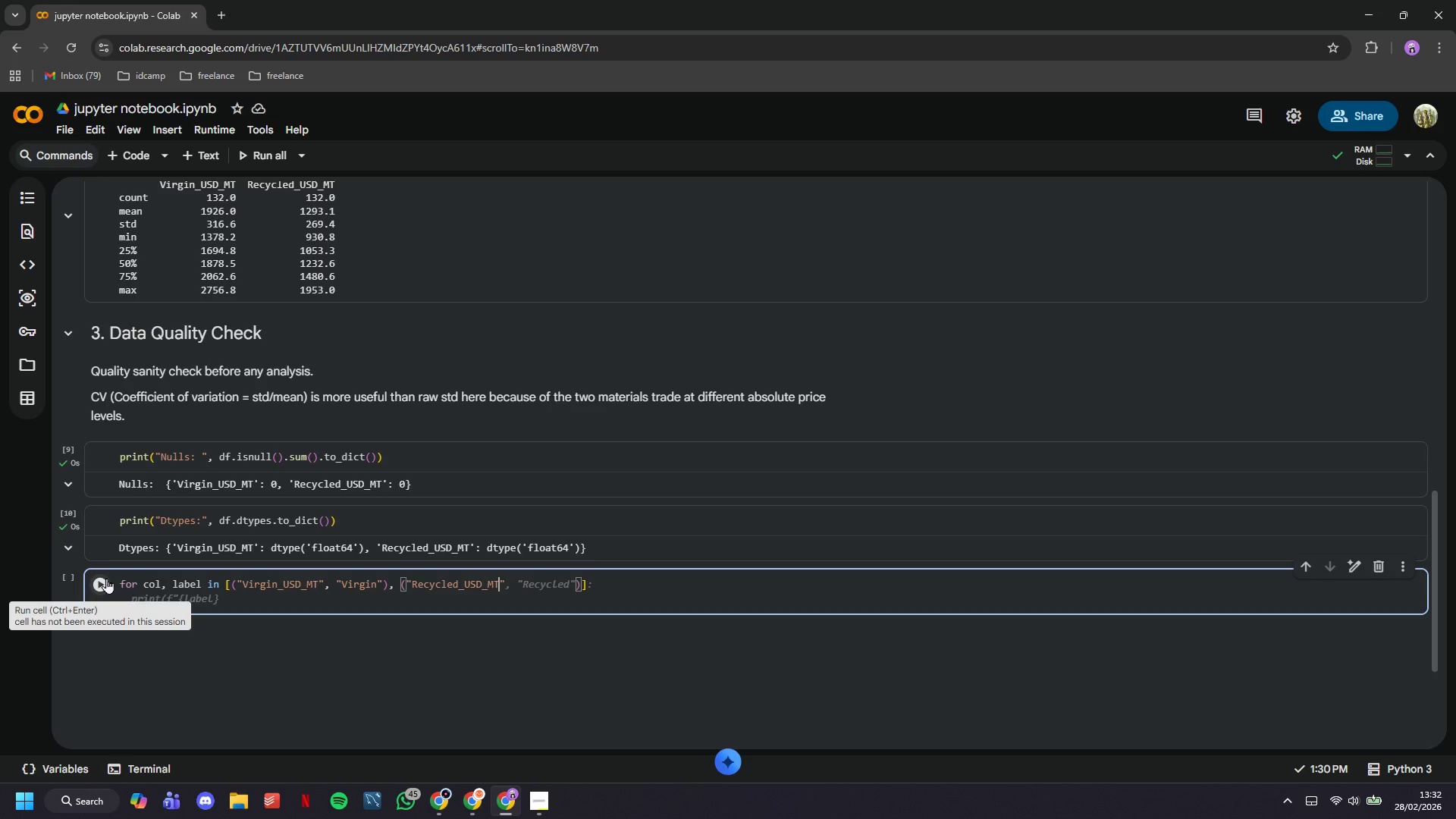 
key(ArrowRight)
 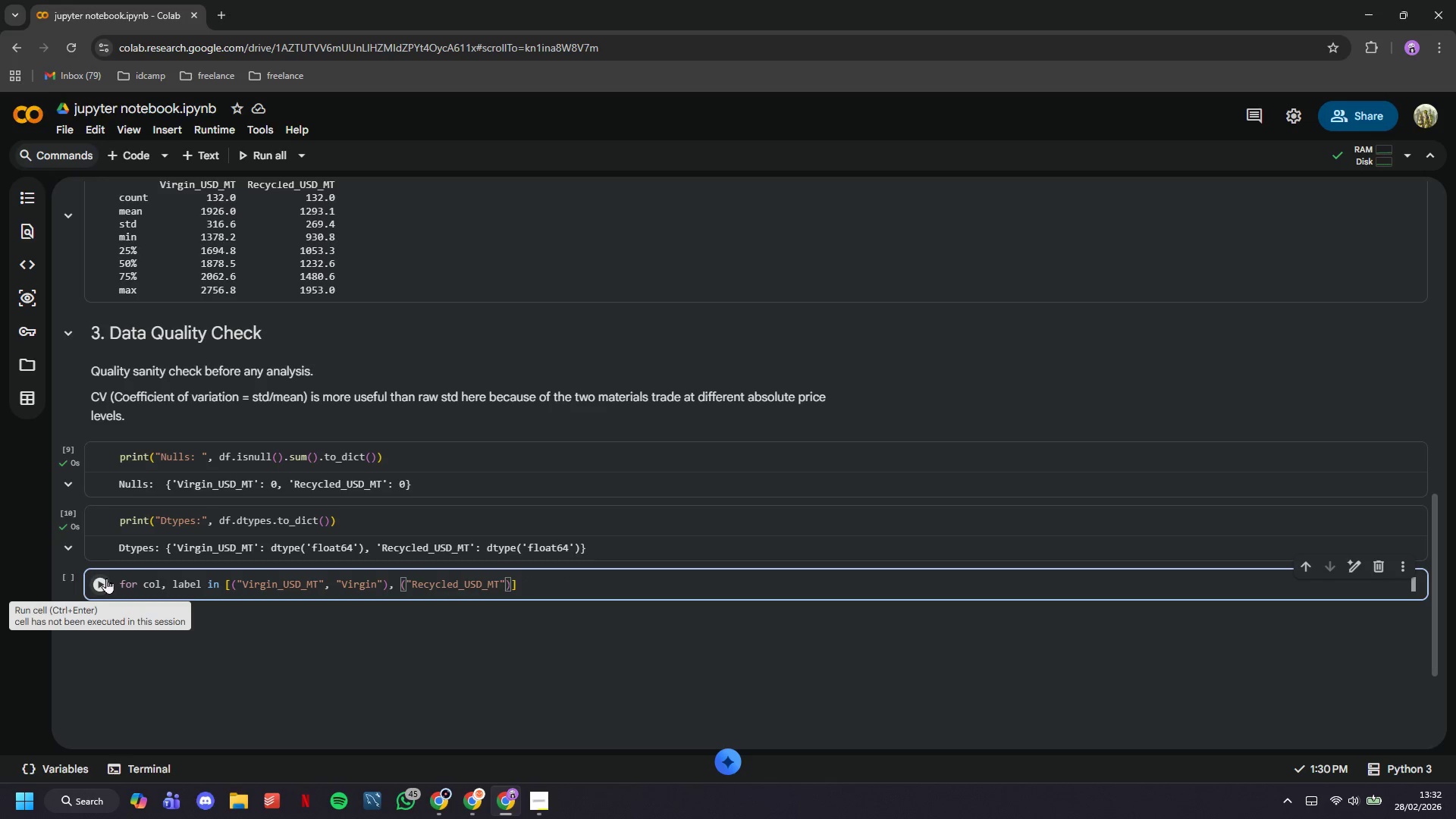 
type(, "Recycled)
 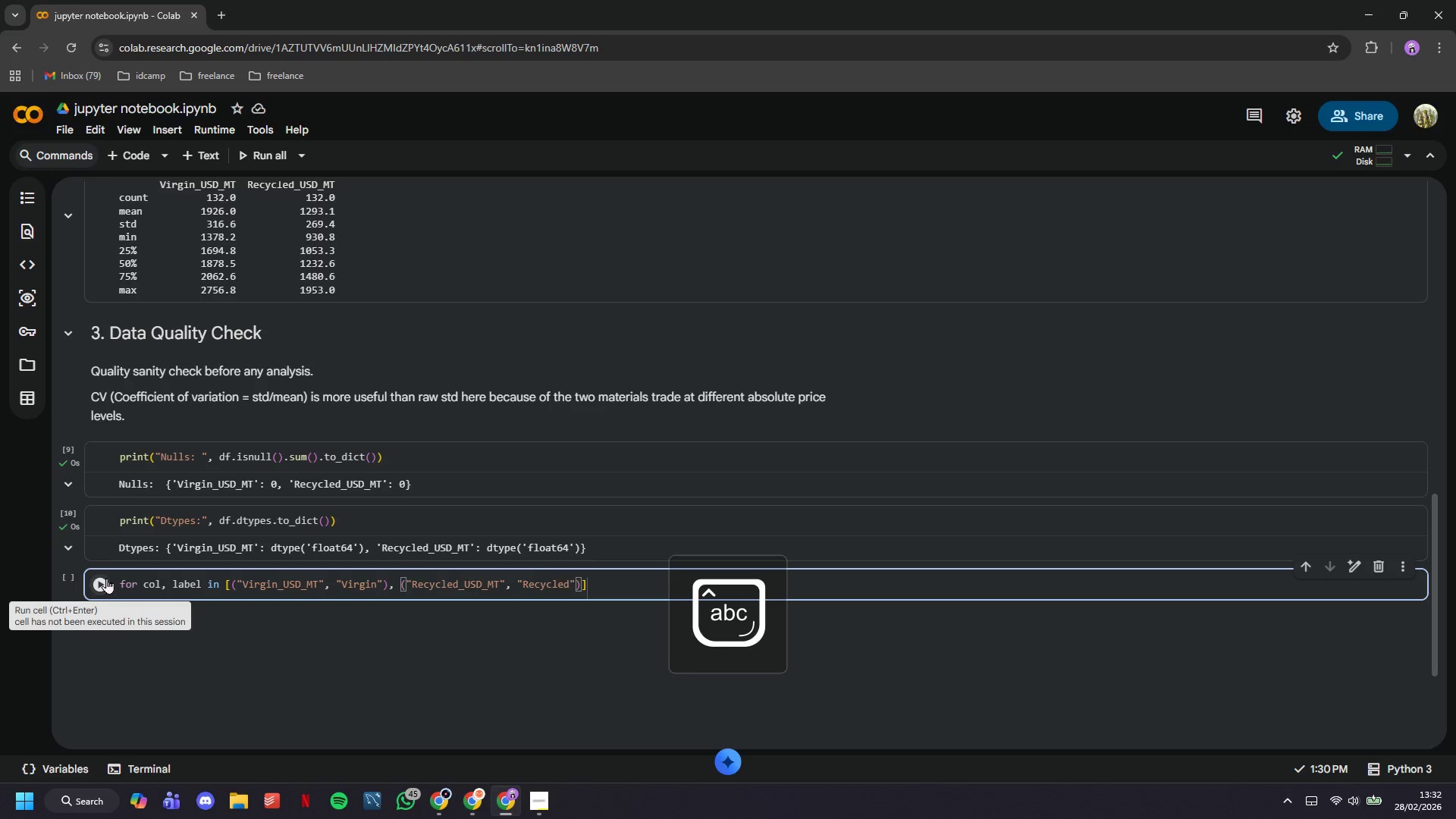 
key(ArrowRight)
 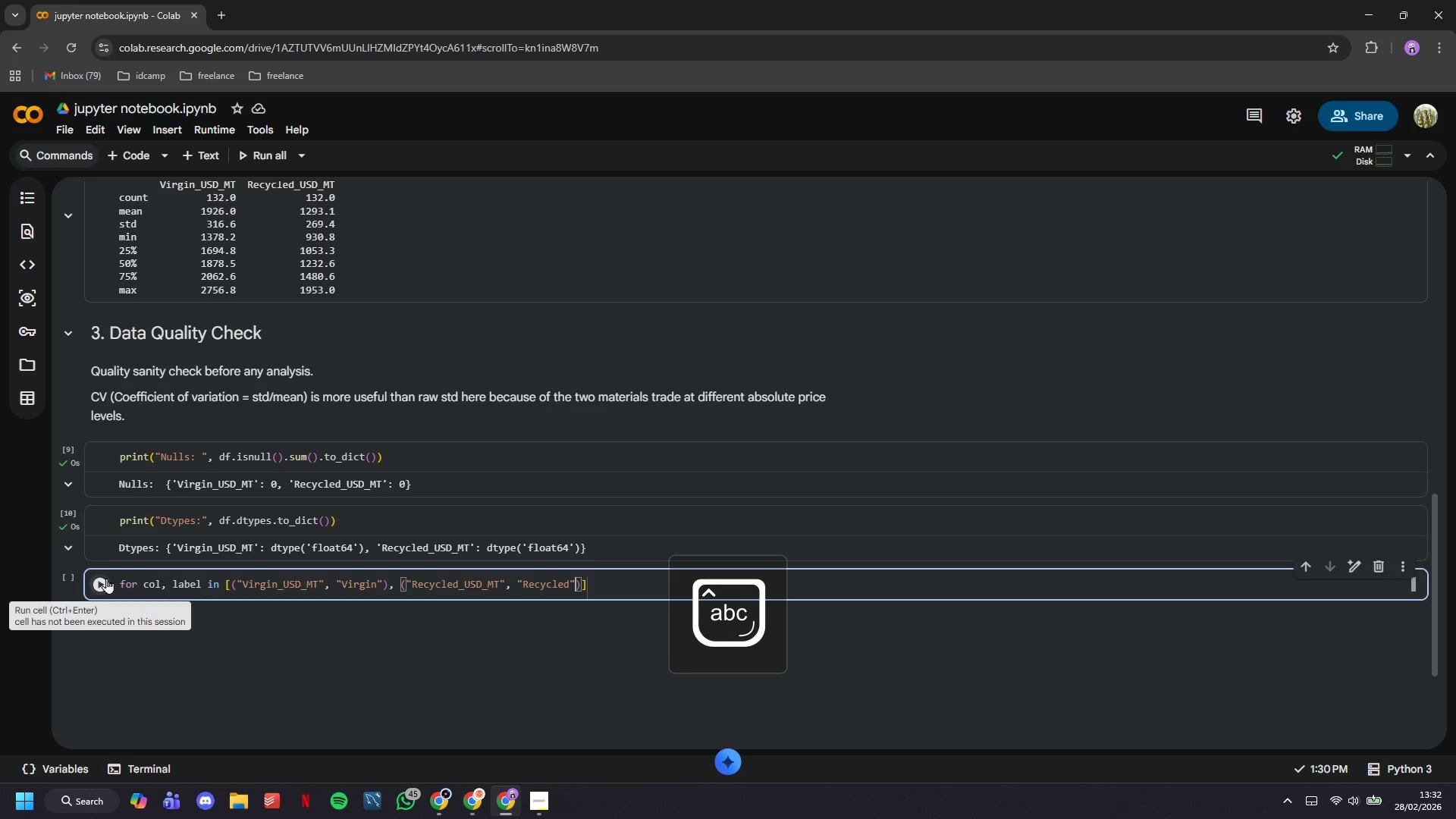 
key(ArrowRight)
 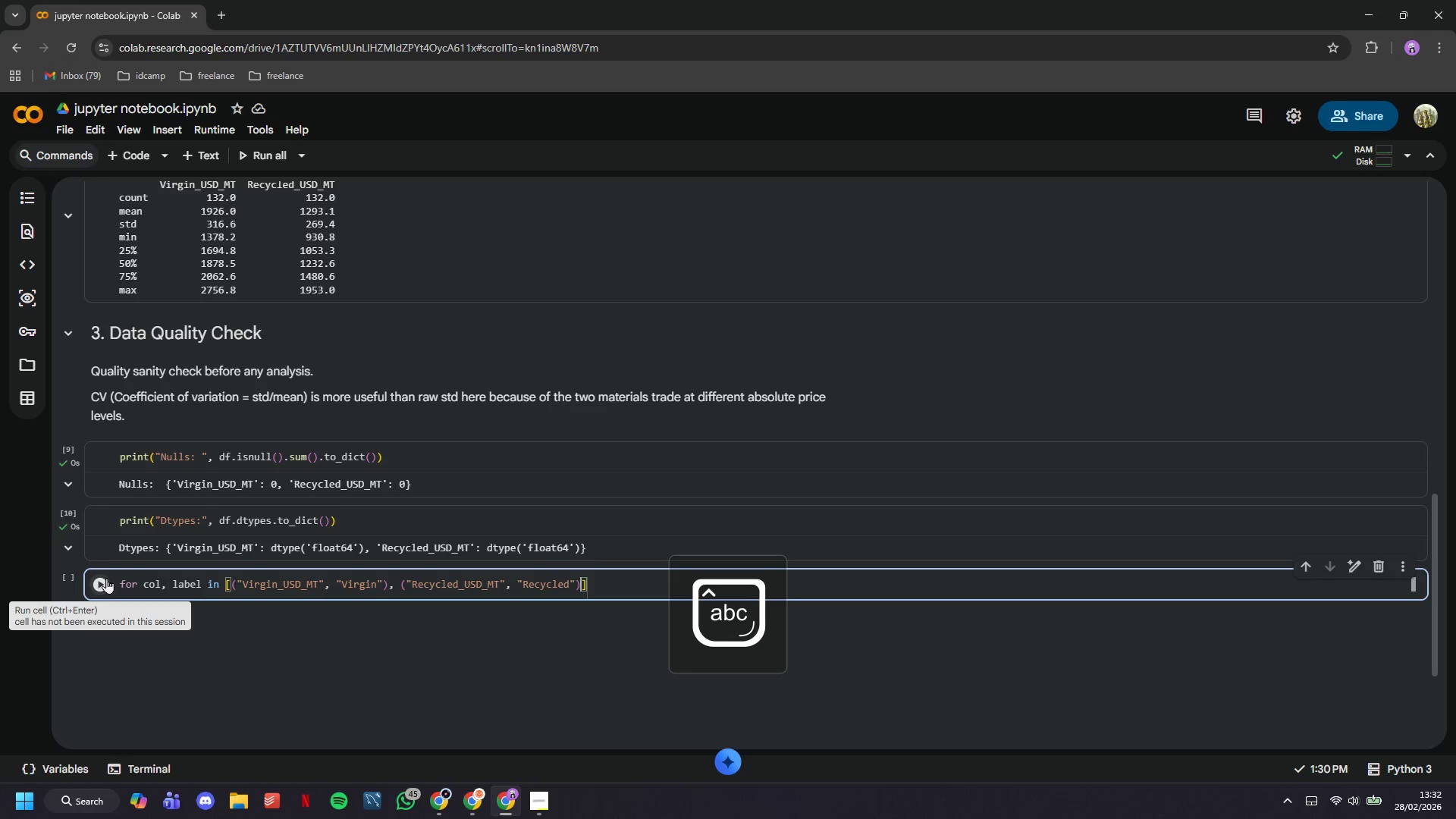 
key(ArrowRight)
 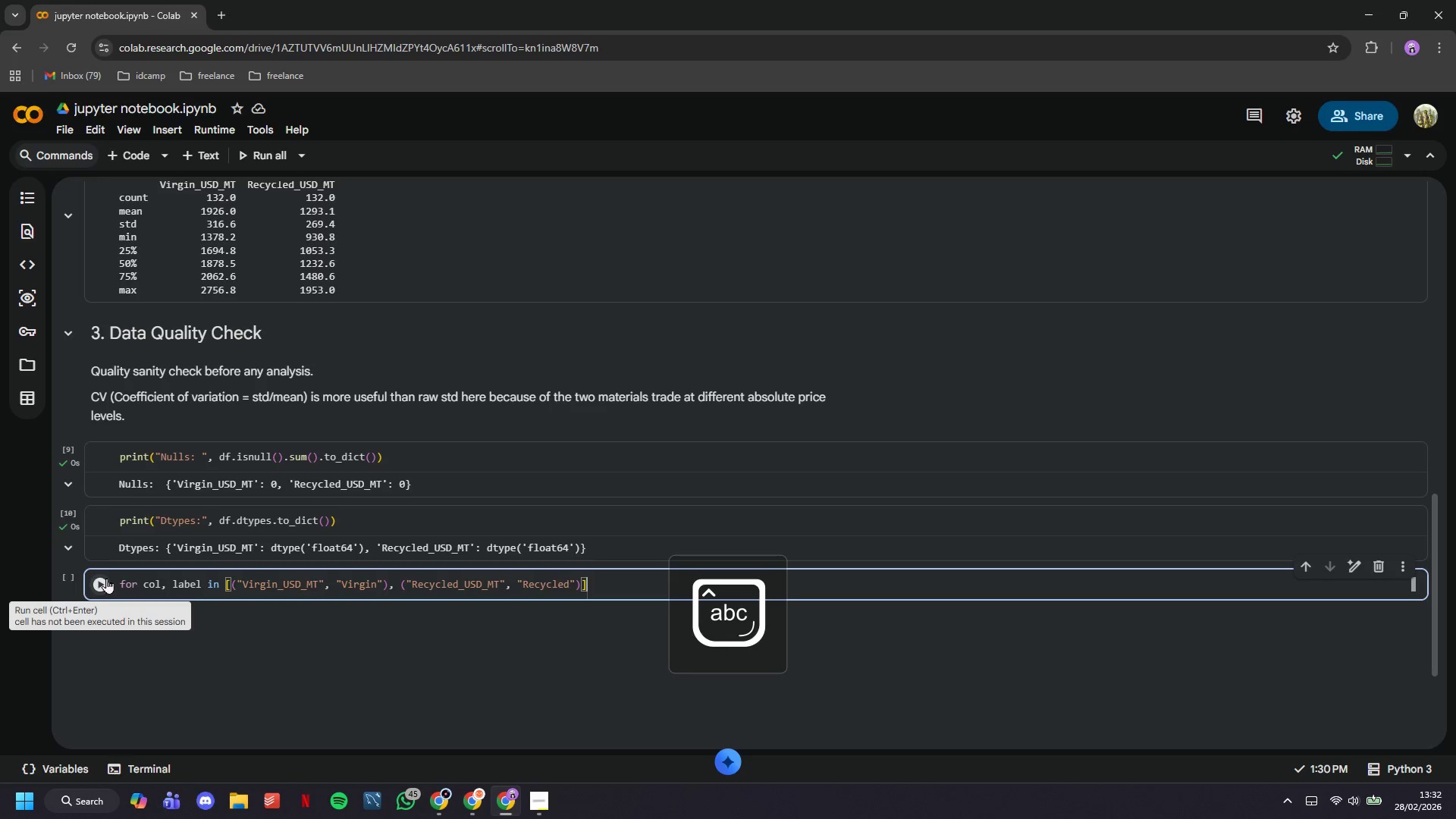 
key(ArrowRight)
 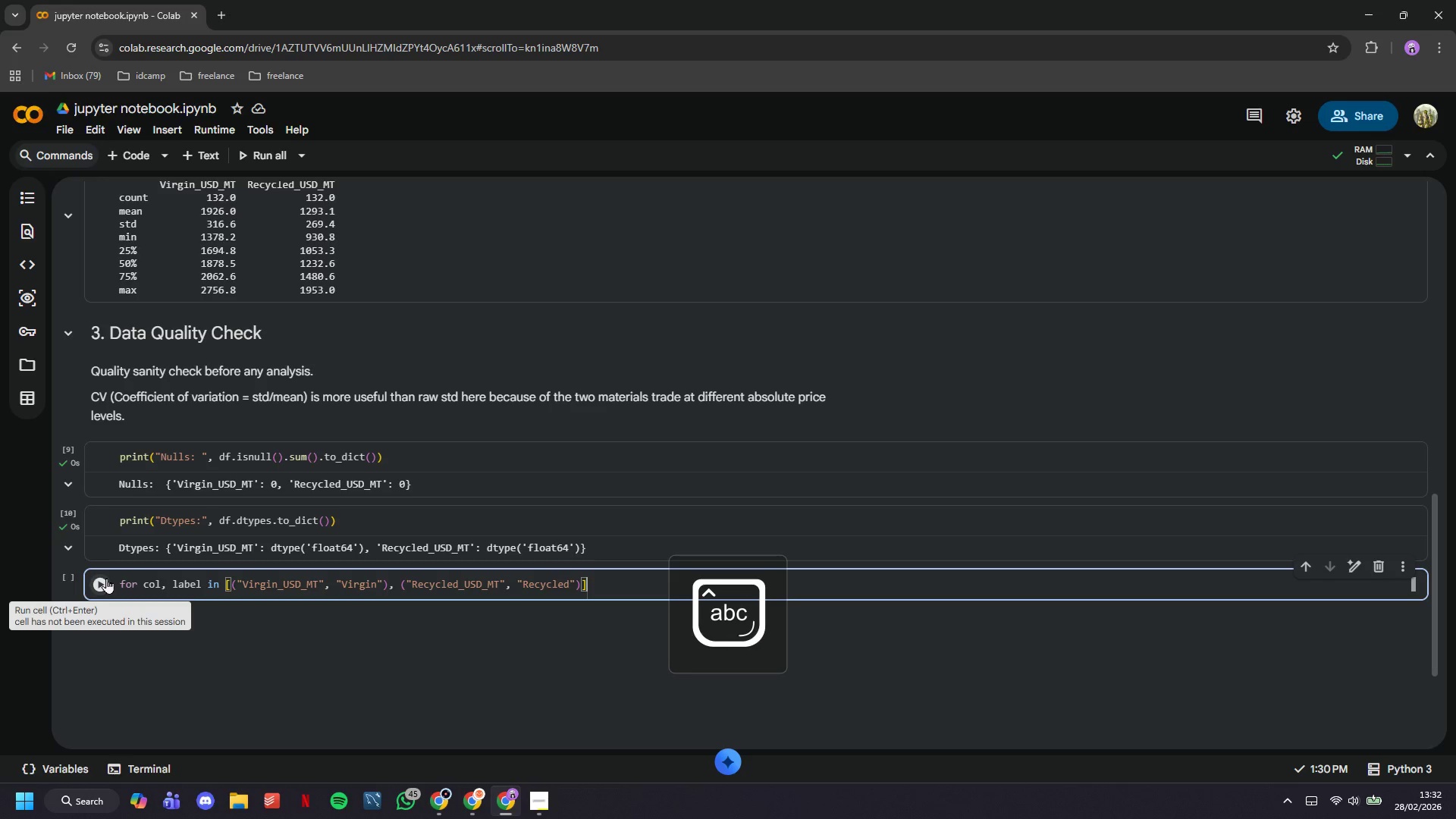 
key(ArrowRight)
 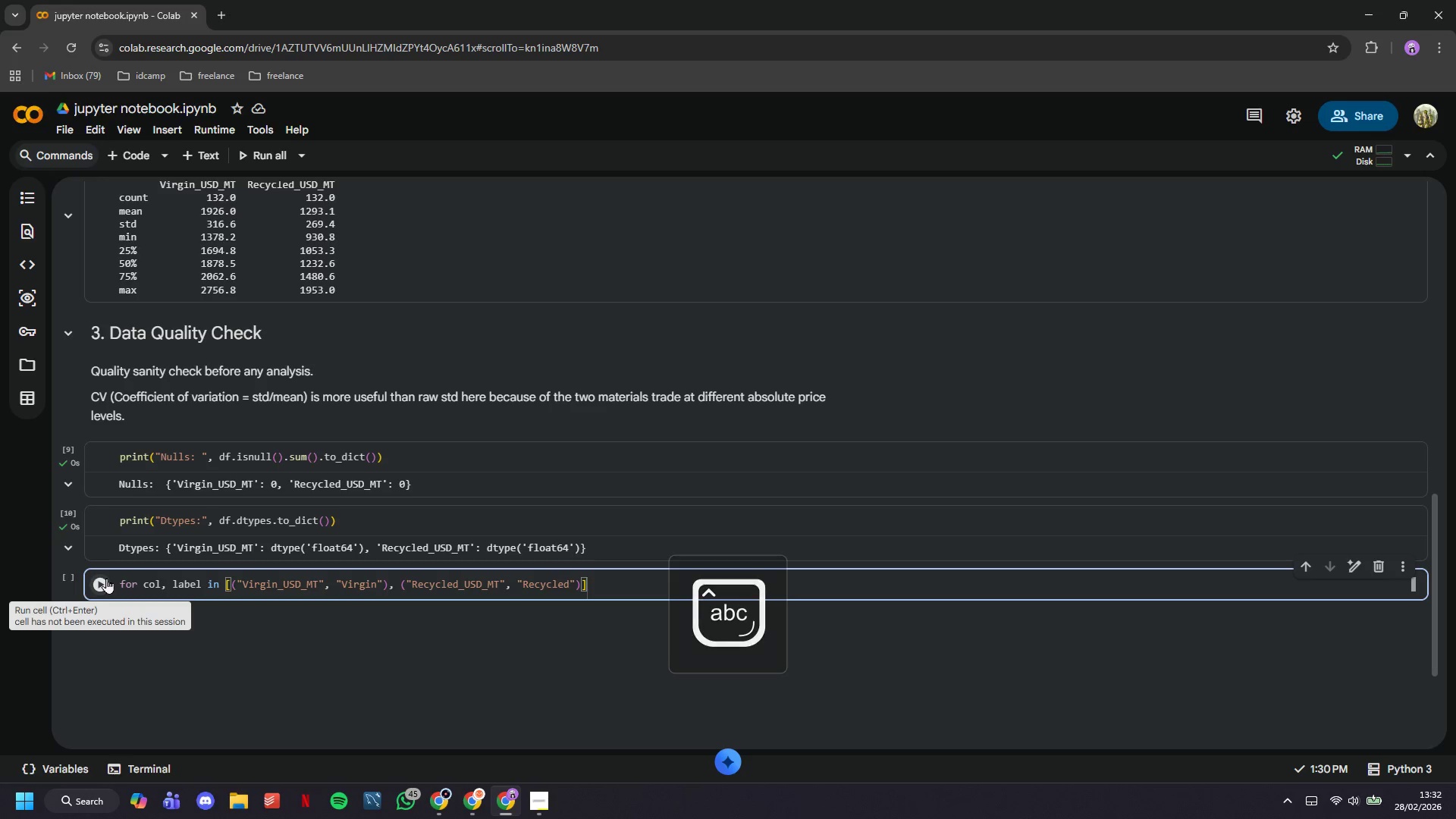 
key(Shift+Semicolon)
 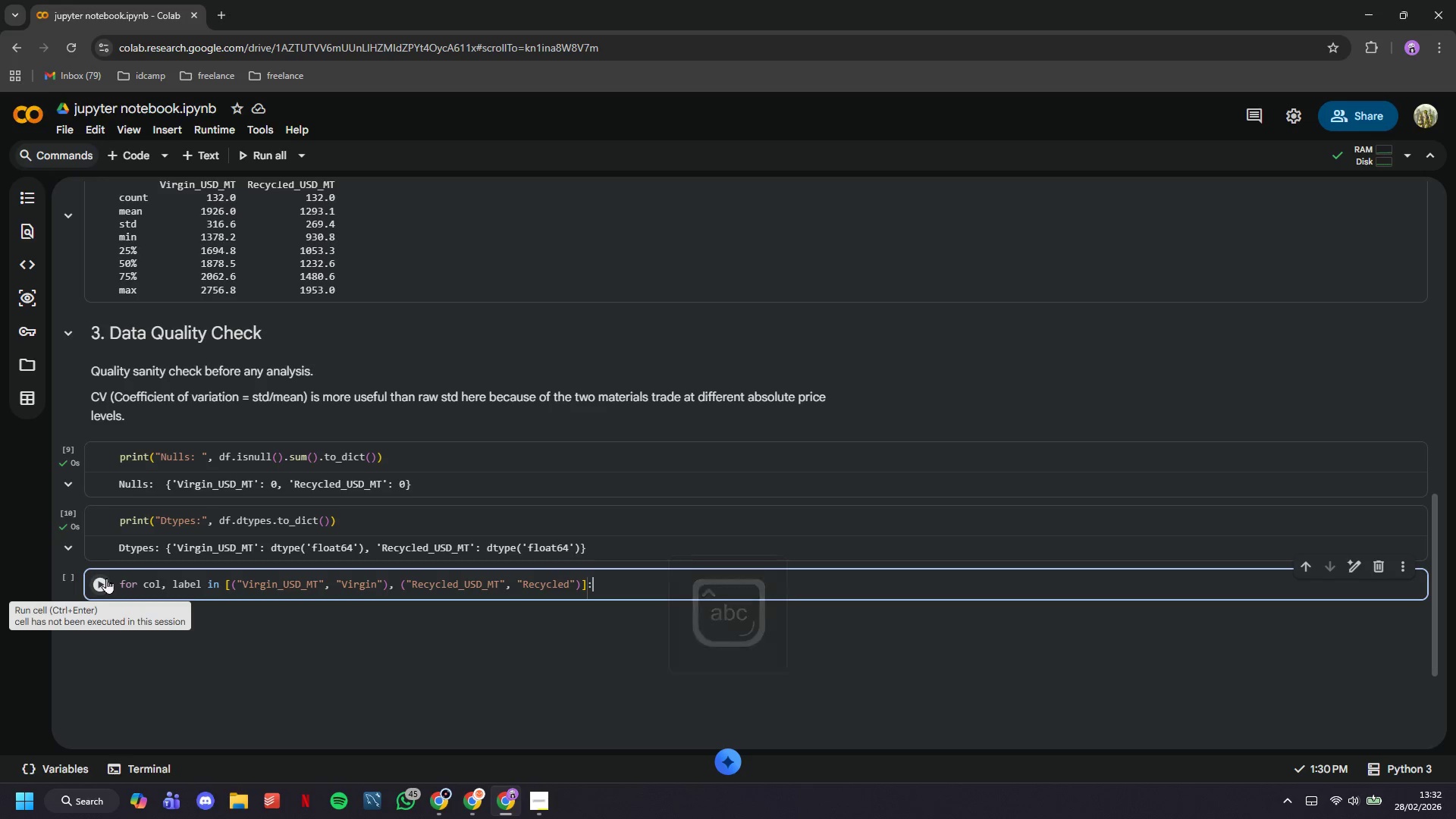 
key(Enter)
 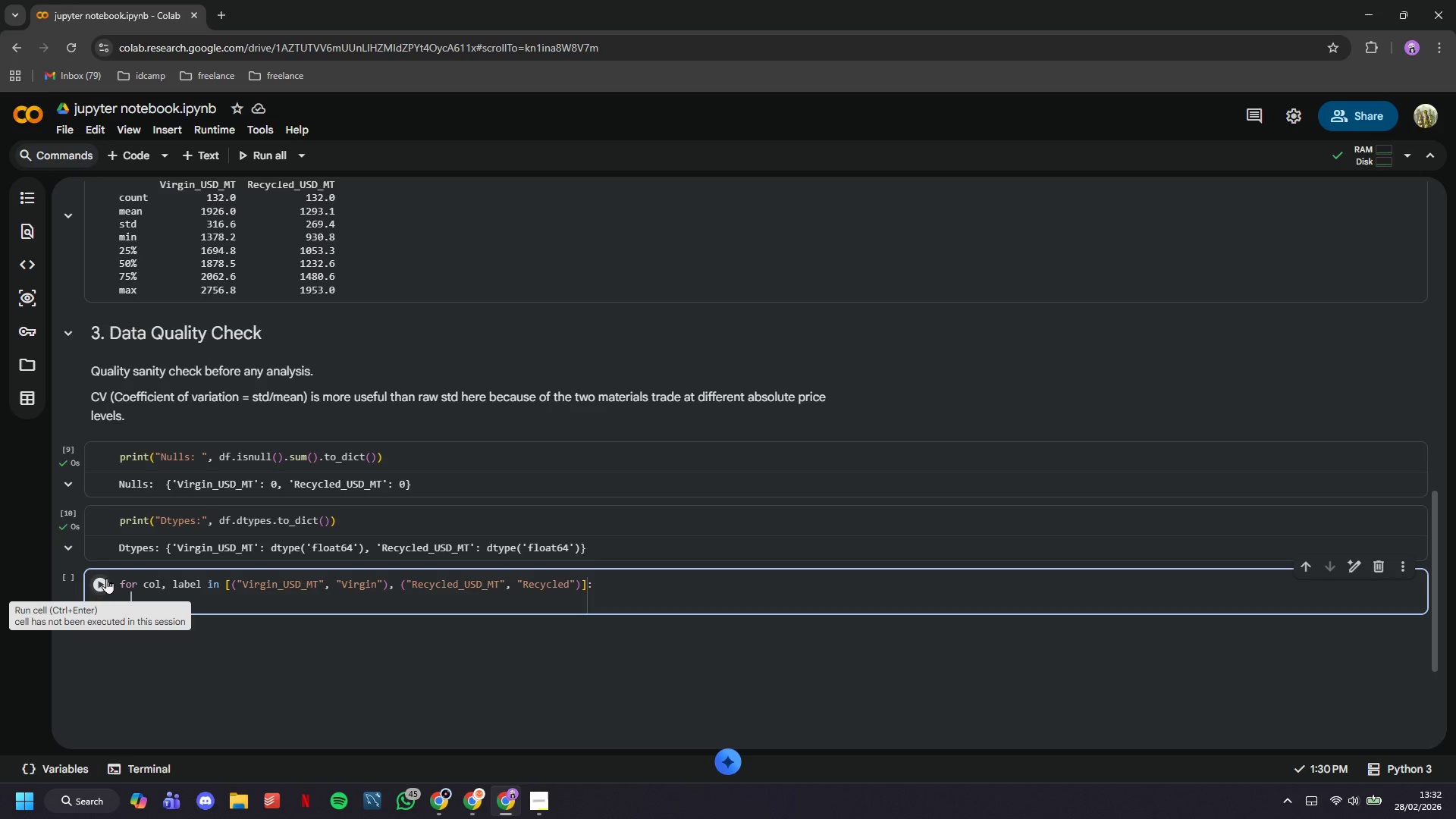 
wait(13.94)
 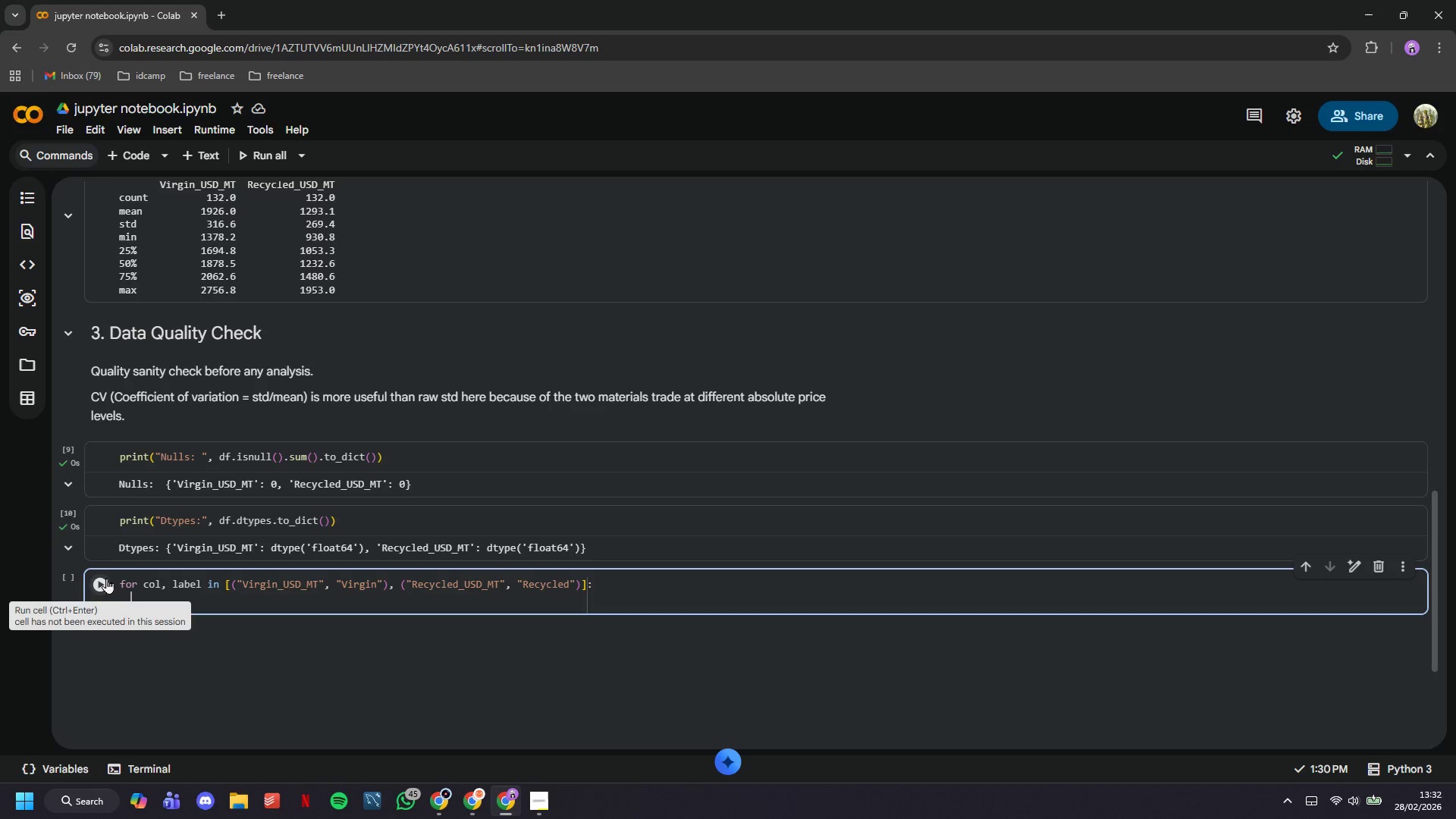 
left_click([829, 571])
 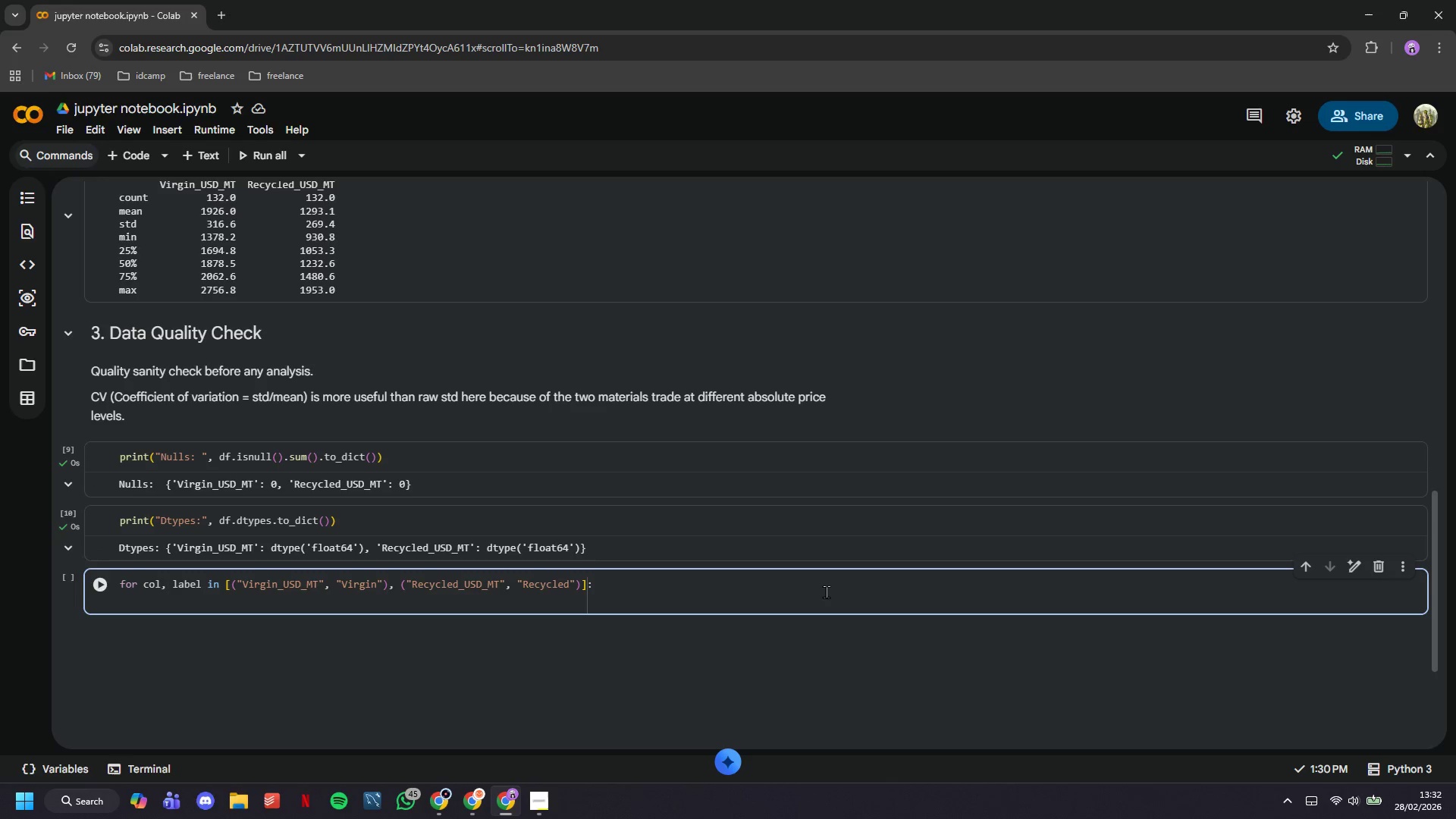 
left_click([824, 588])
 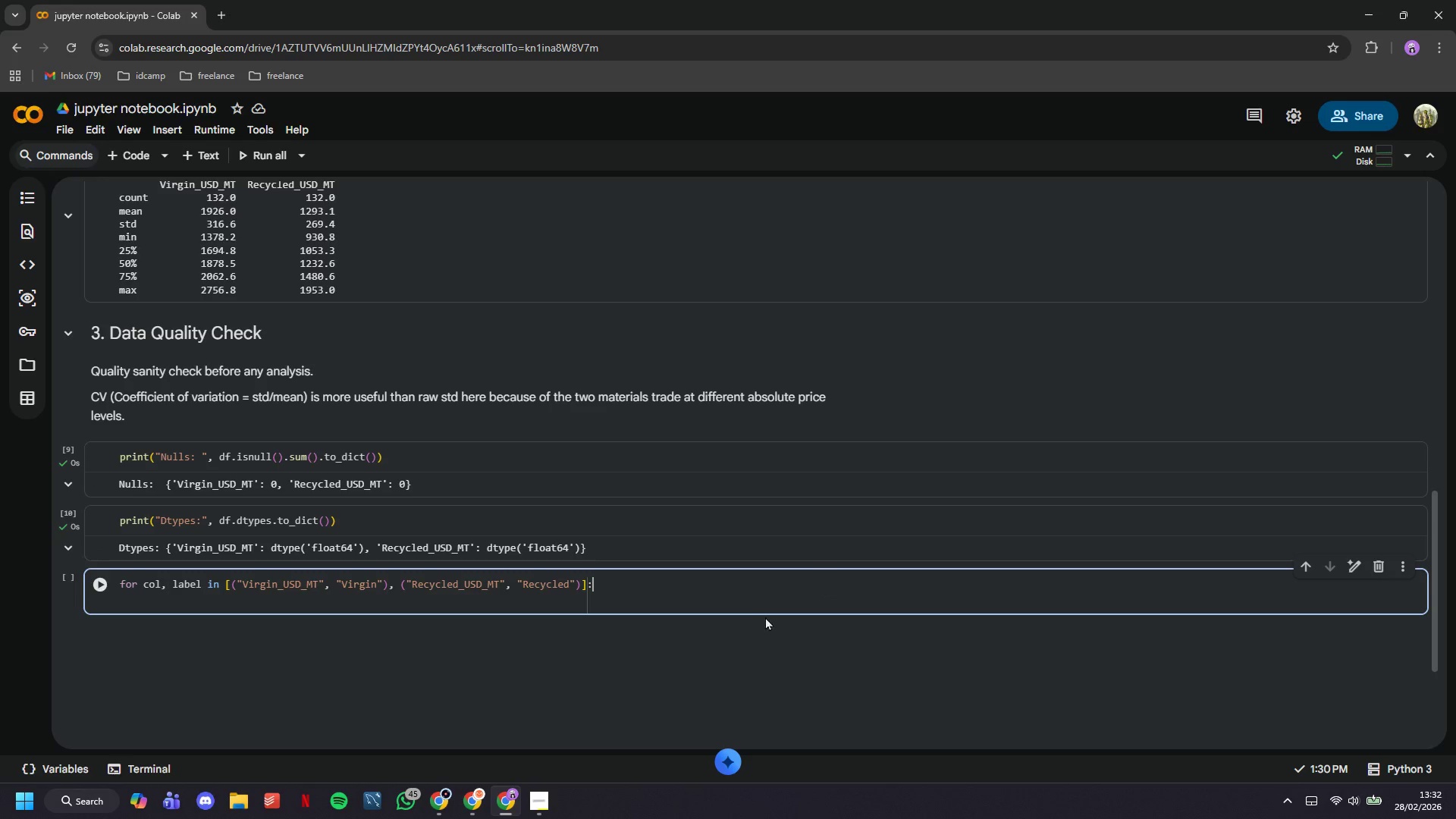 
mouse_move([753, 617])
 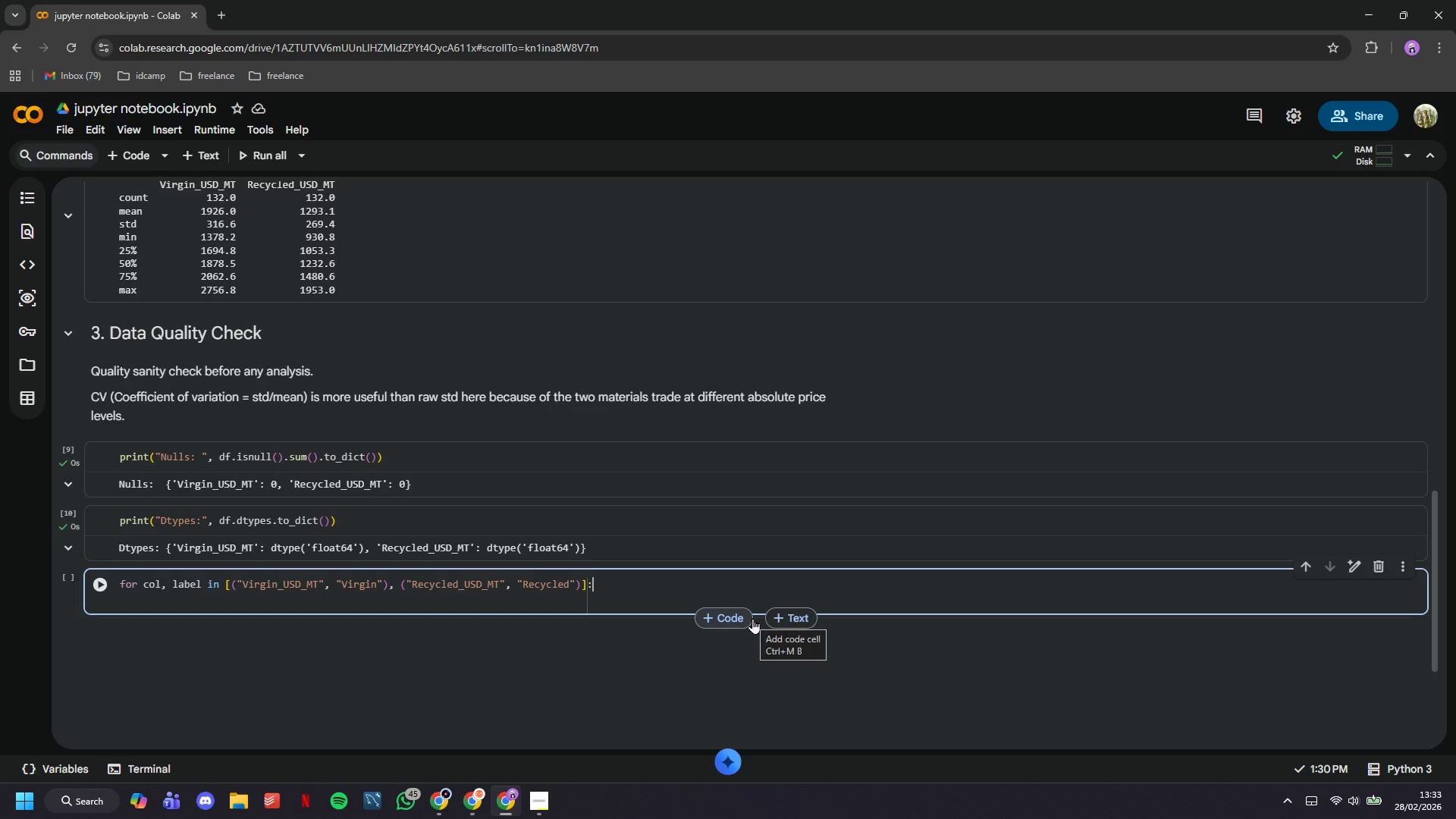 
mouse_move([769, 610])
 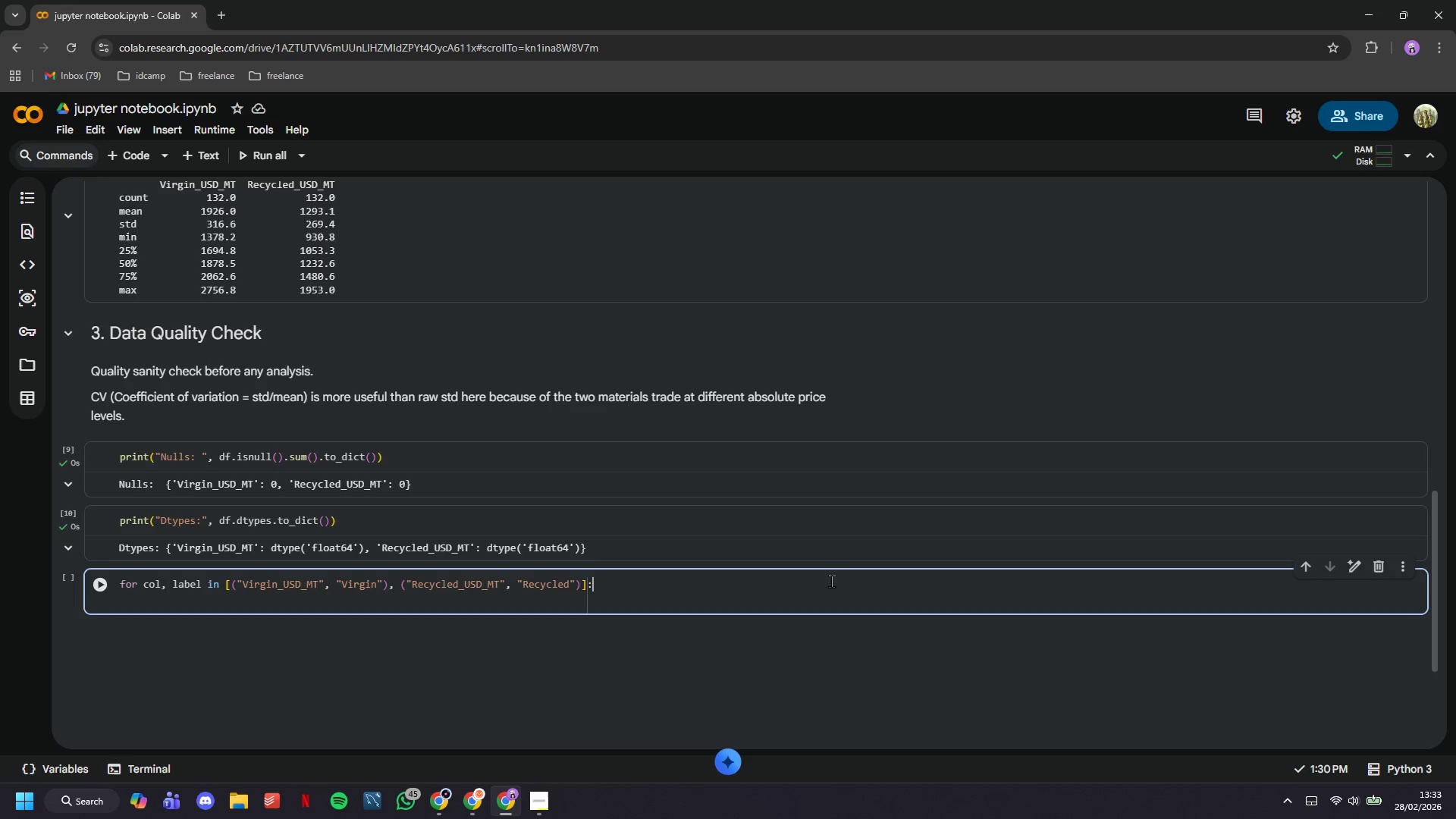 
key(Enter)
 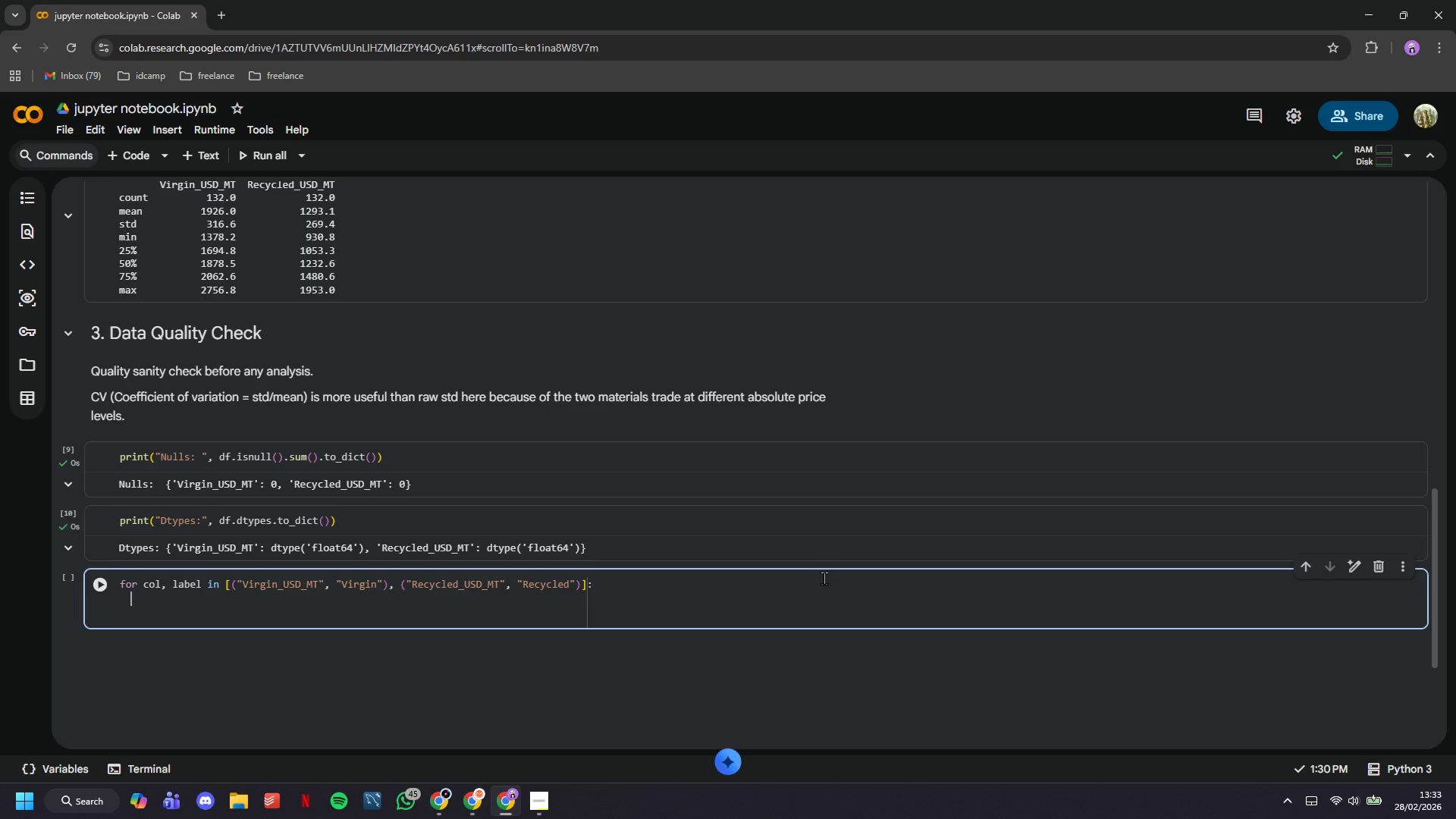 
type(s = df[col)
 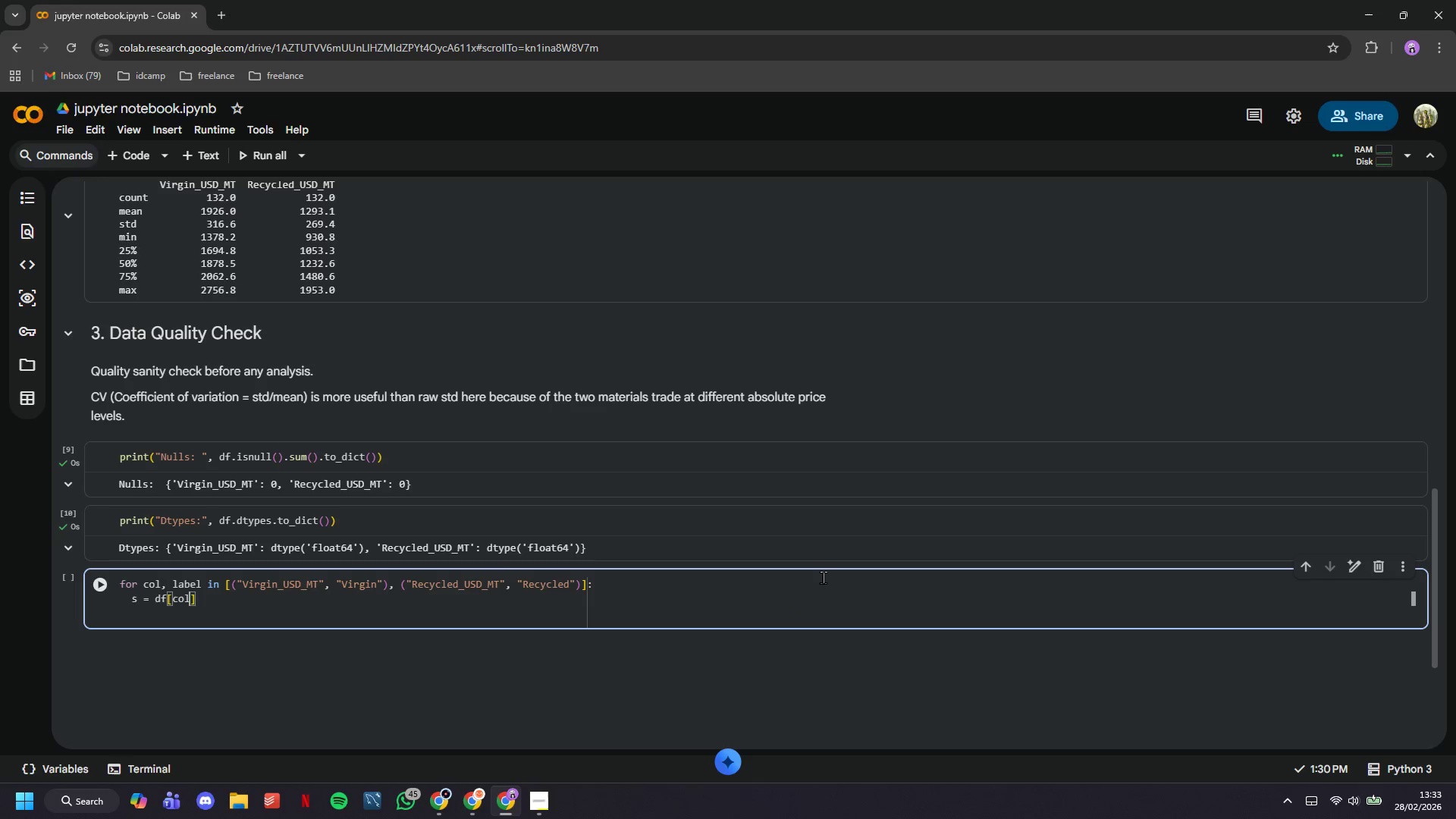 
key(ArrowRight)
 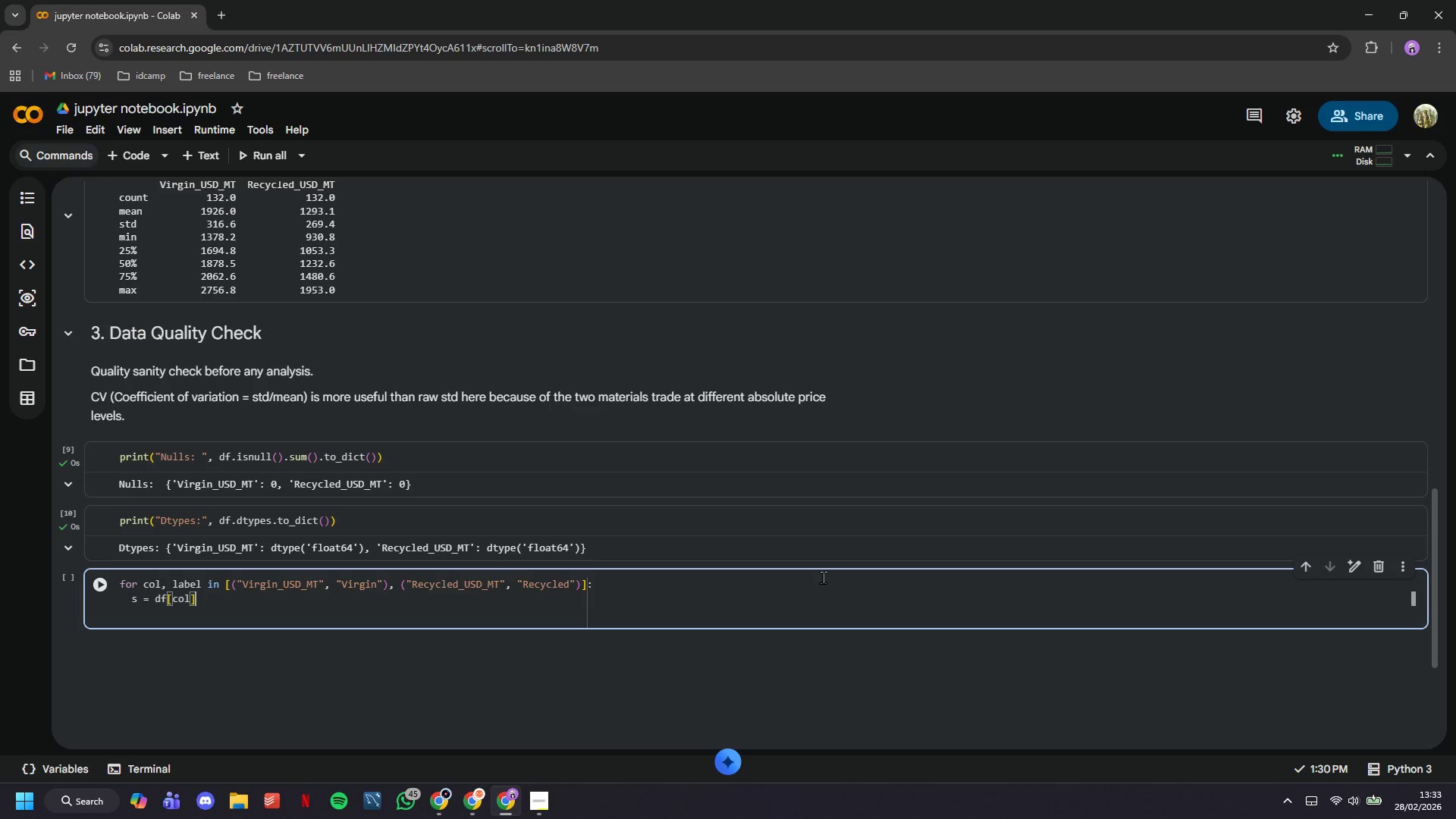 
key(Enter)
 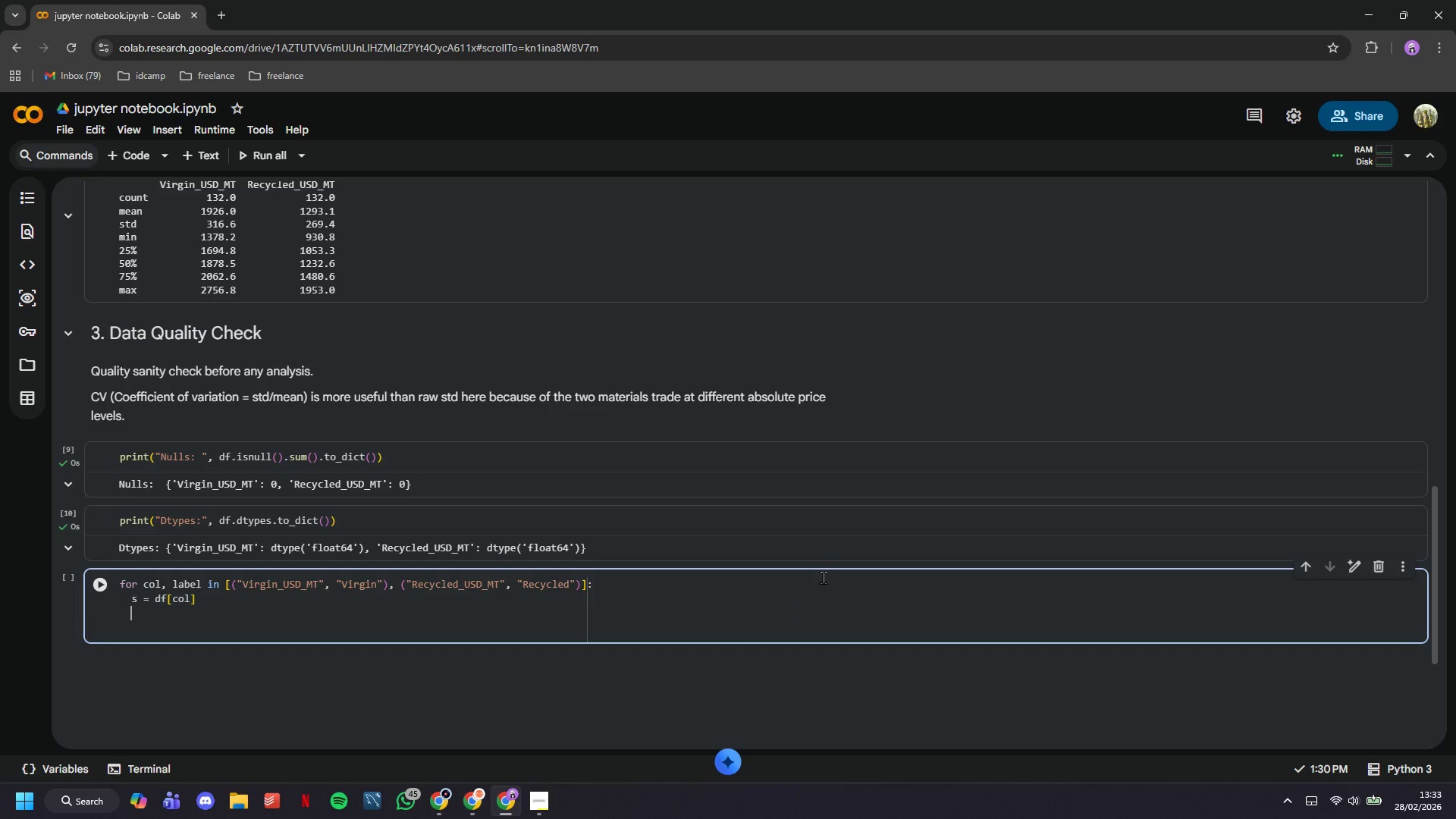 
type(print(f)
 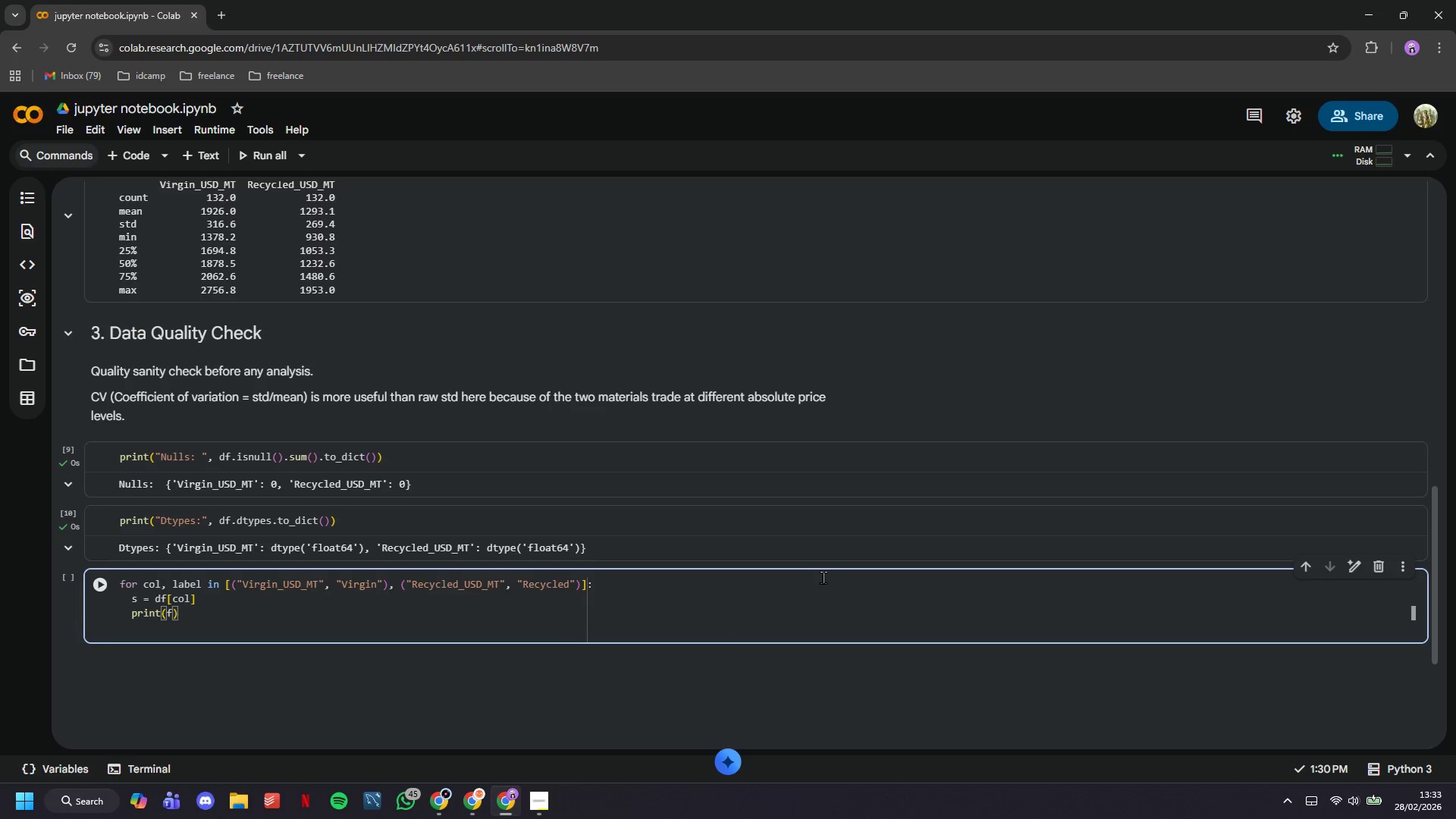 
hold_key(key=ShiftLeft, duration=0.45)
 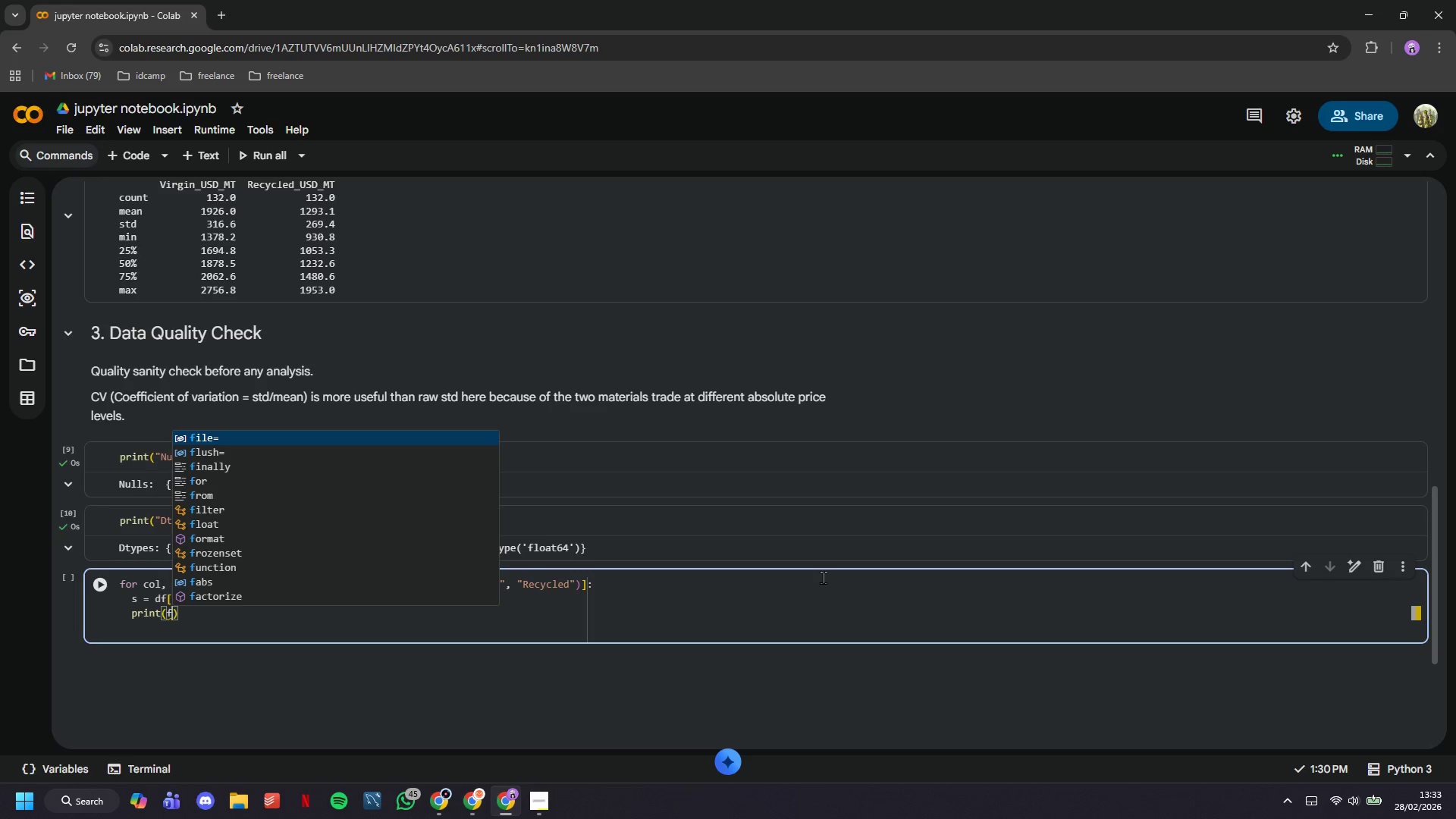 
type("{;abel)
 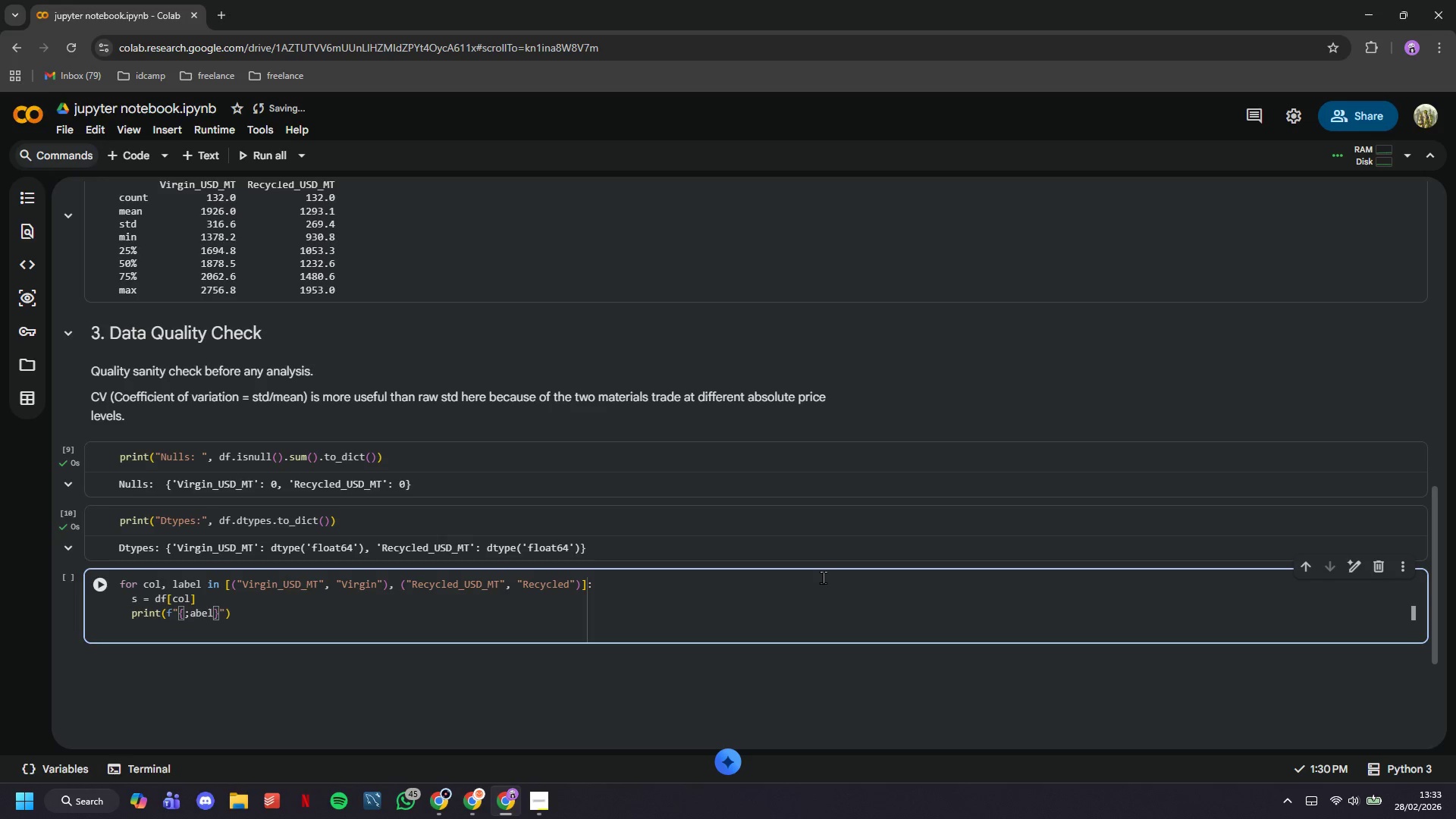 
key(ArrowRight)
 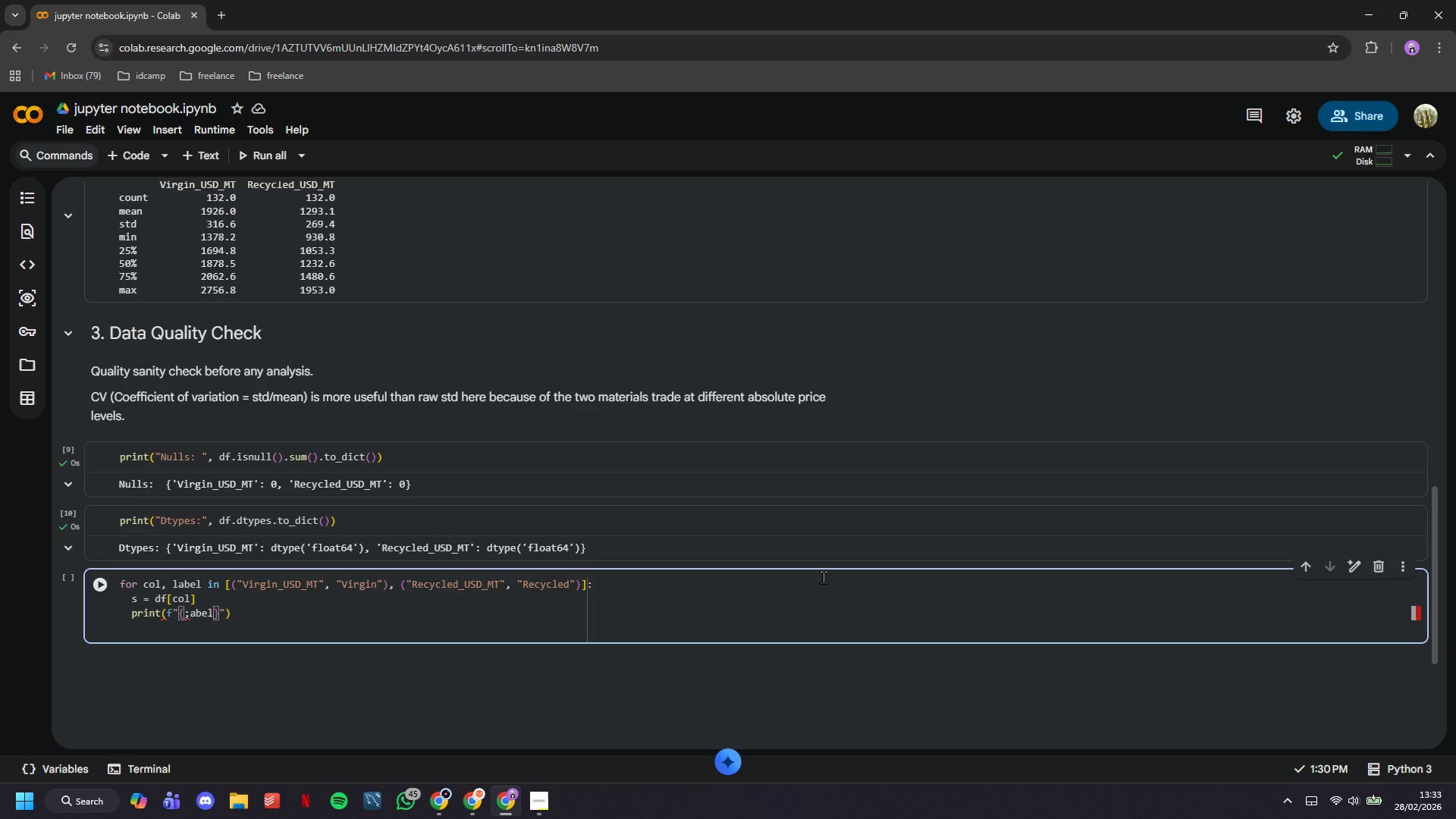 
key(Shift+Semicolon)
 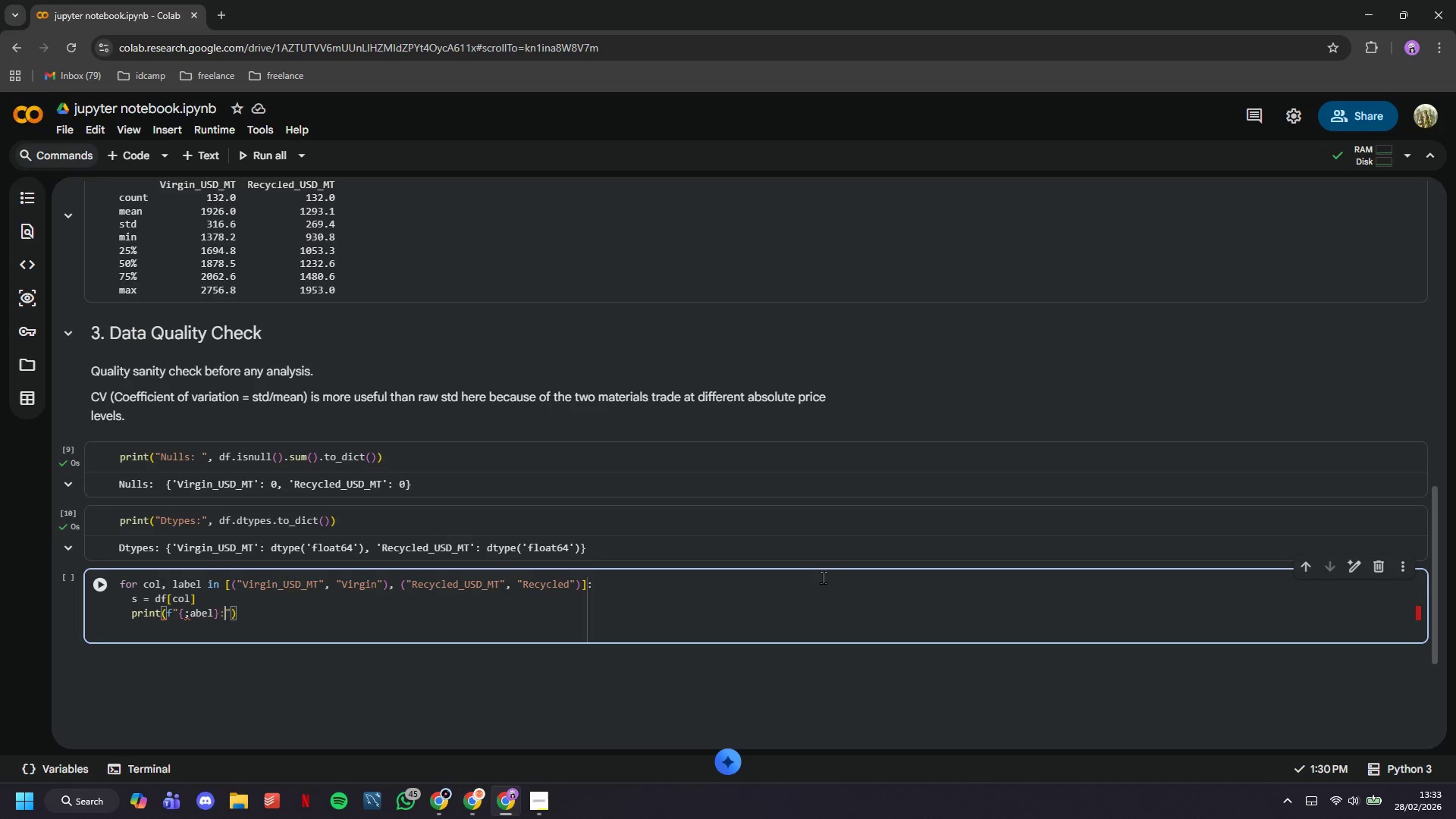 
key(ArrowRight)
 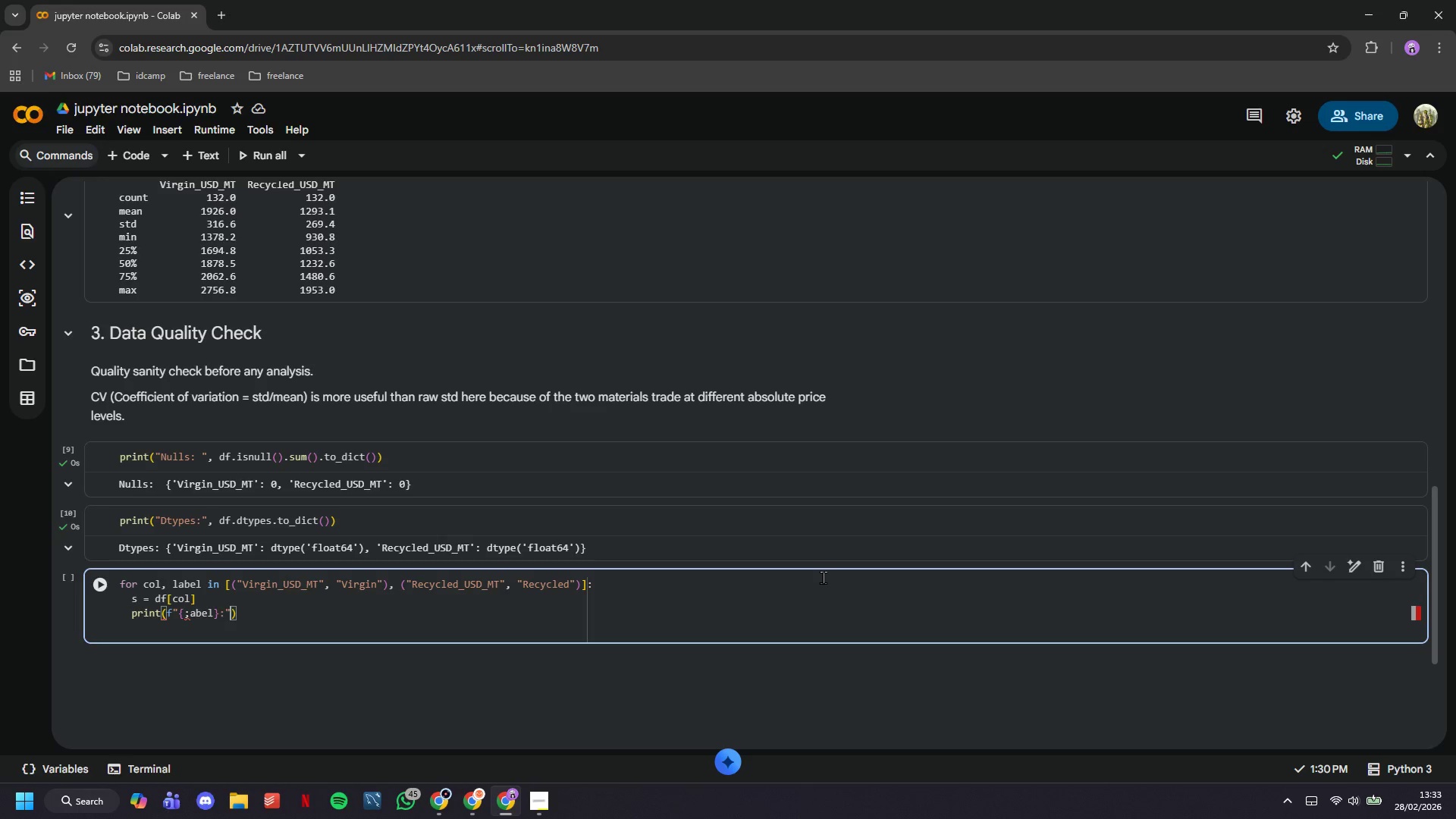 
key(ArrowRight)
 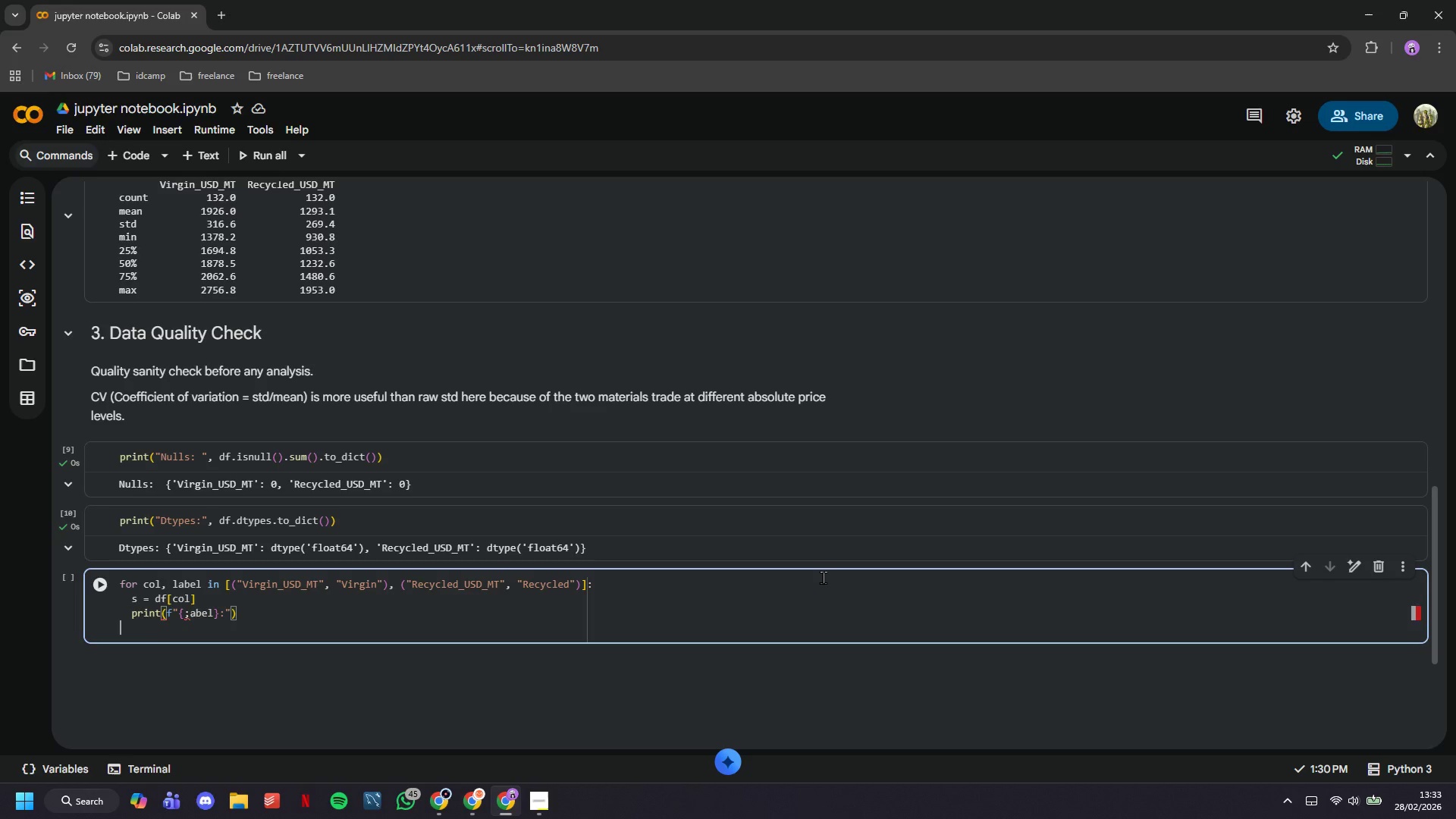 
key(ArrowRight)
 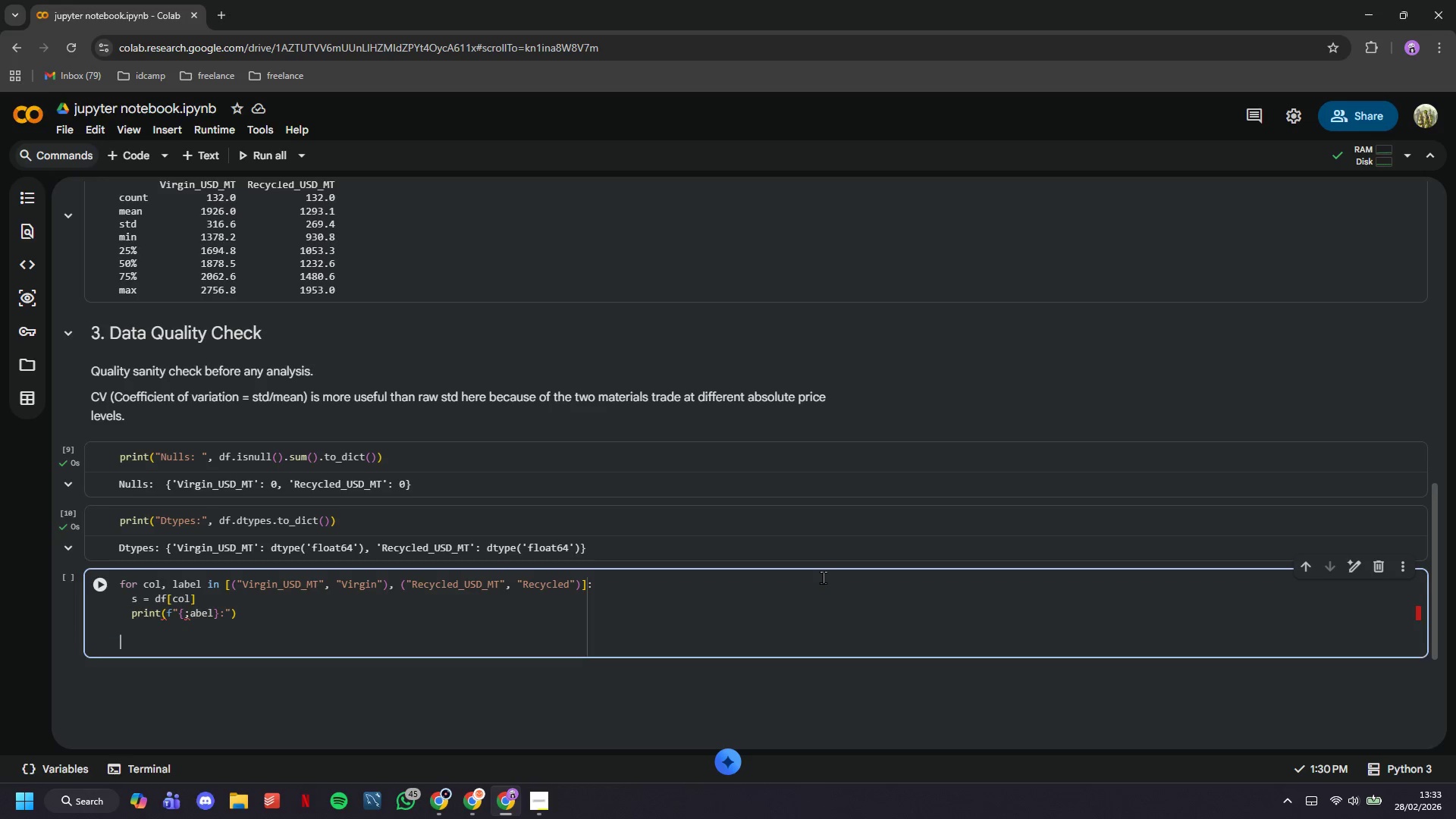 
key(Enter)
 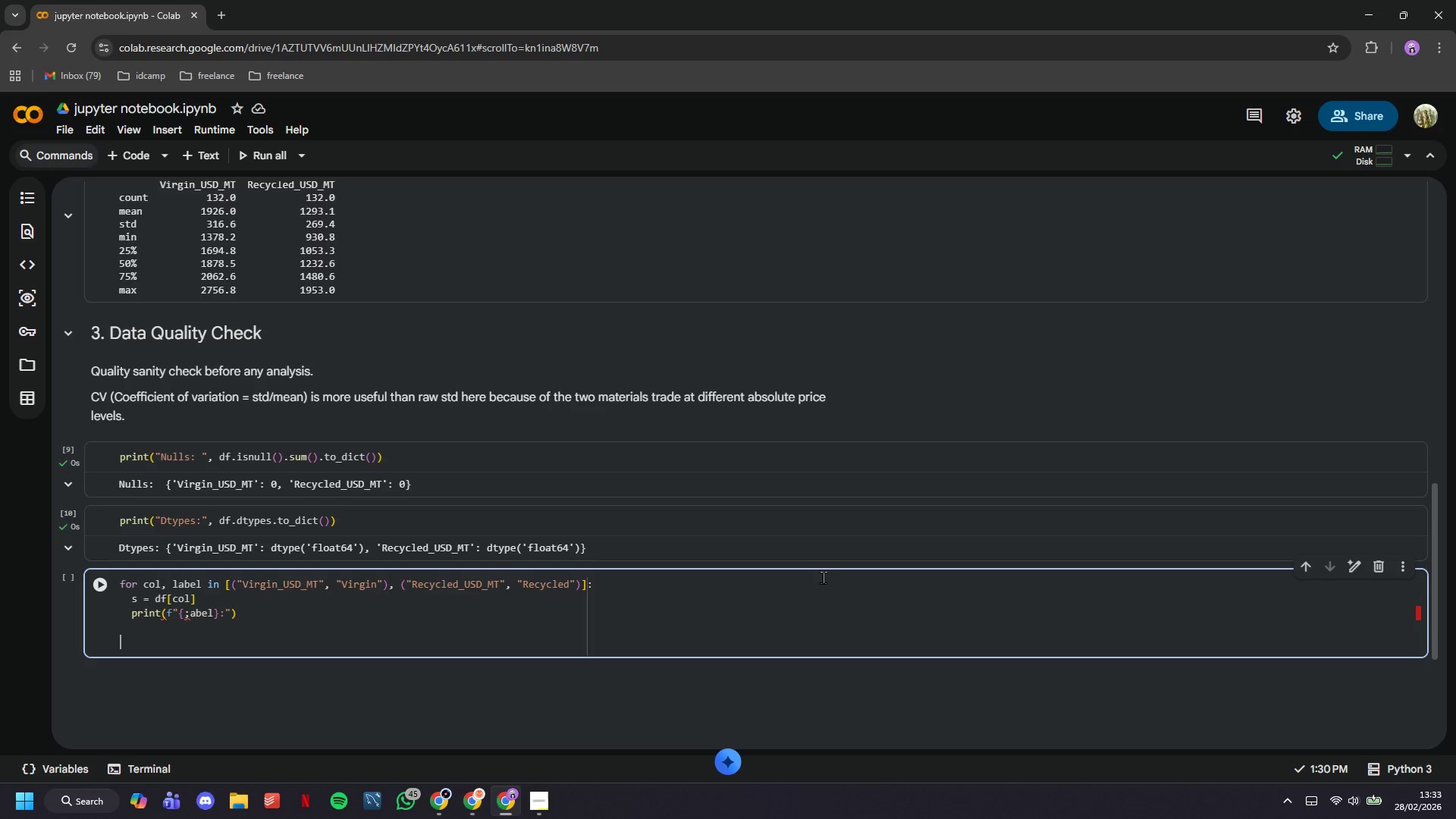 
key(ArrowLeft)
 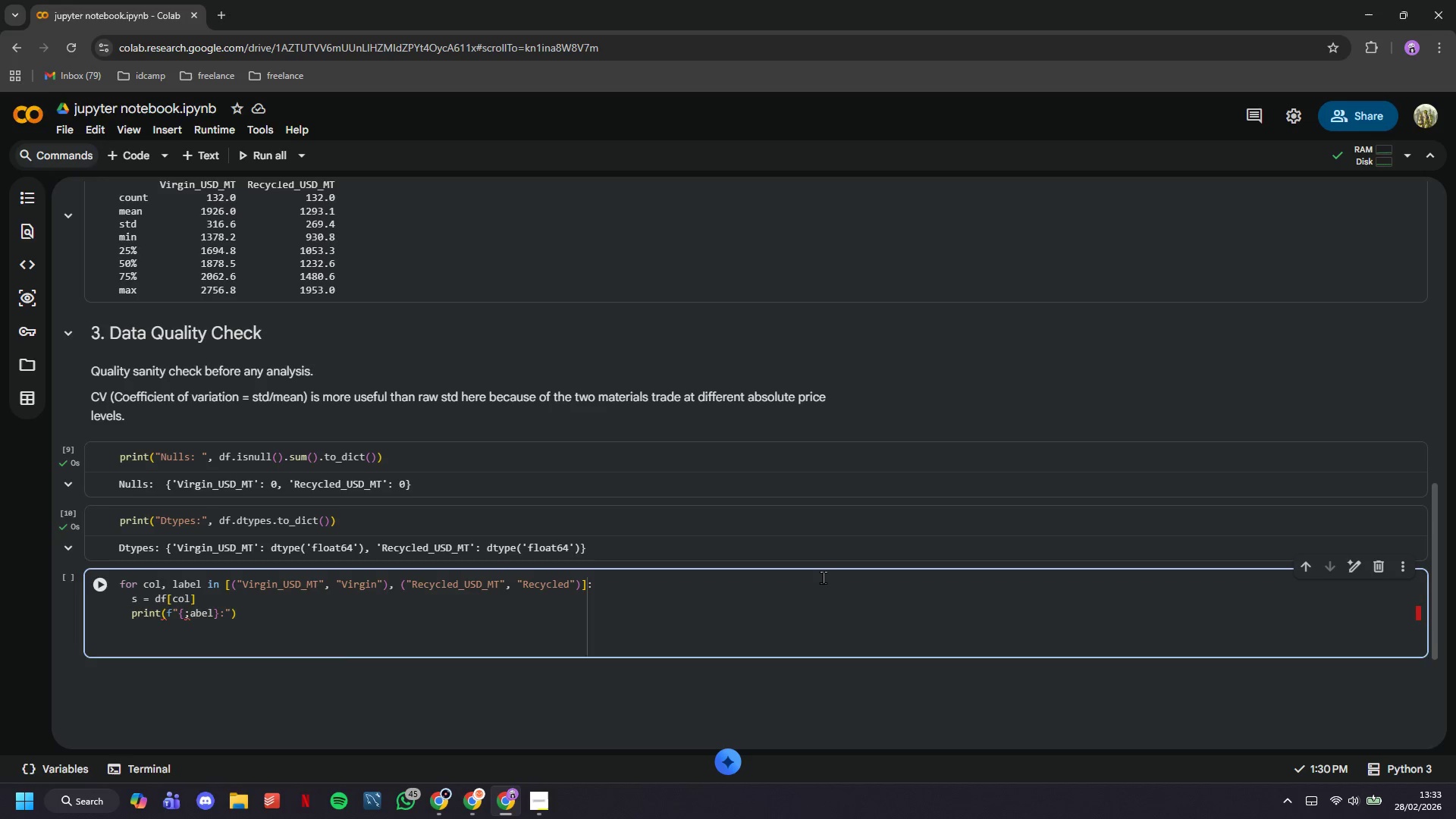 
key(Backspace)
 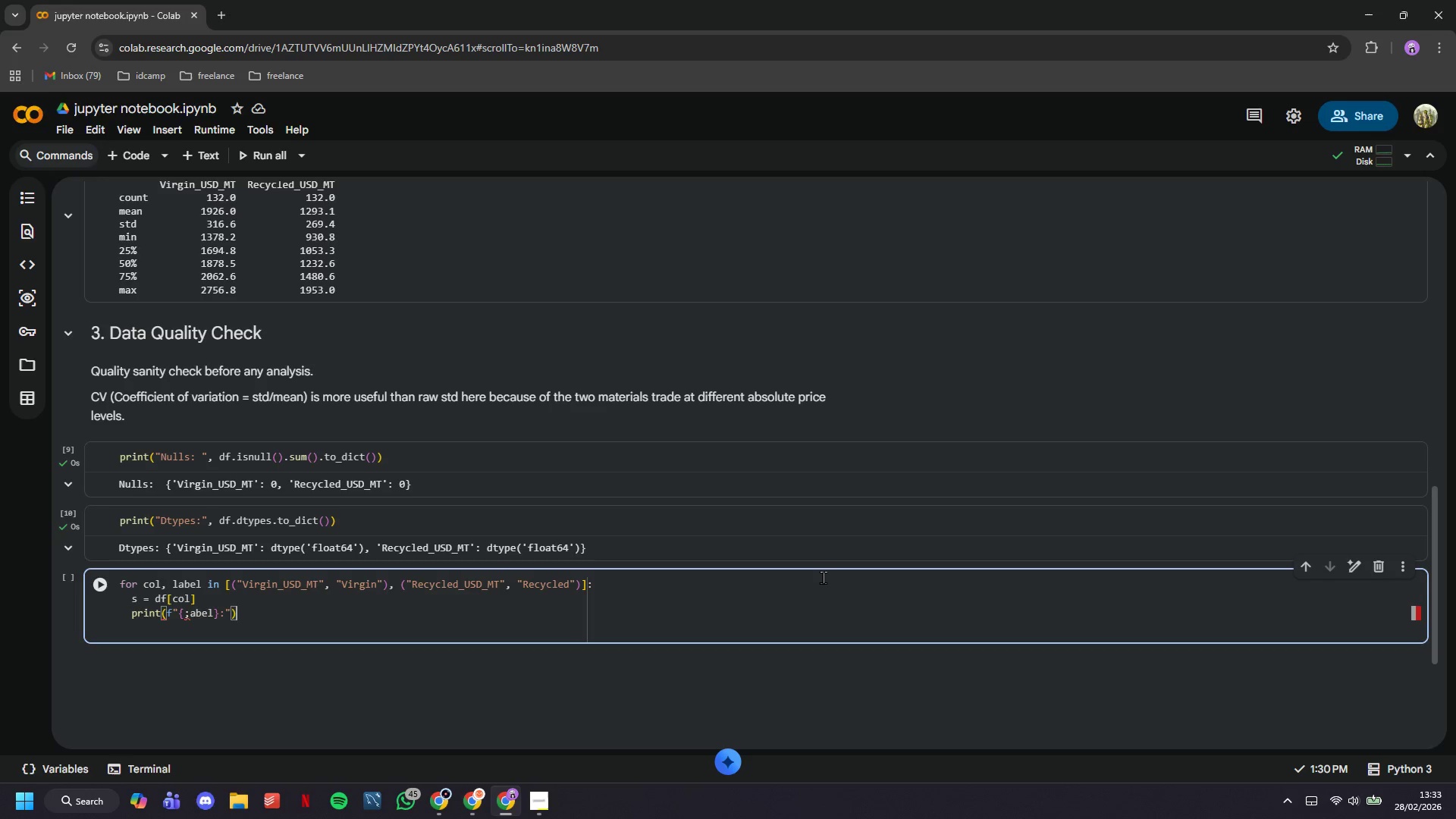 
hold_key(key=ArrowLeft, duration=0.69)
 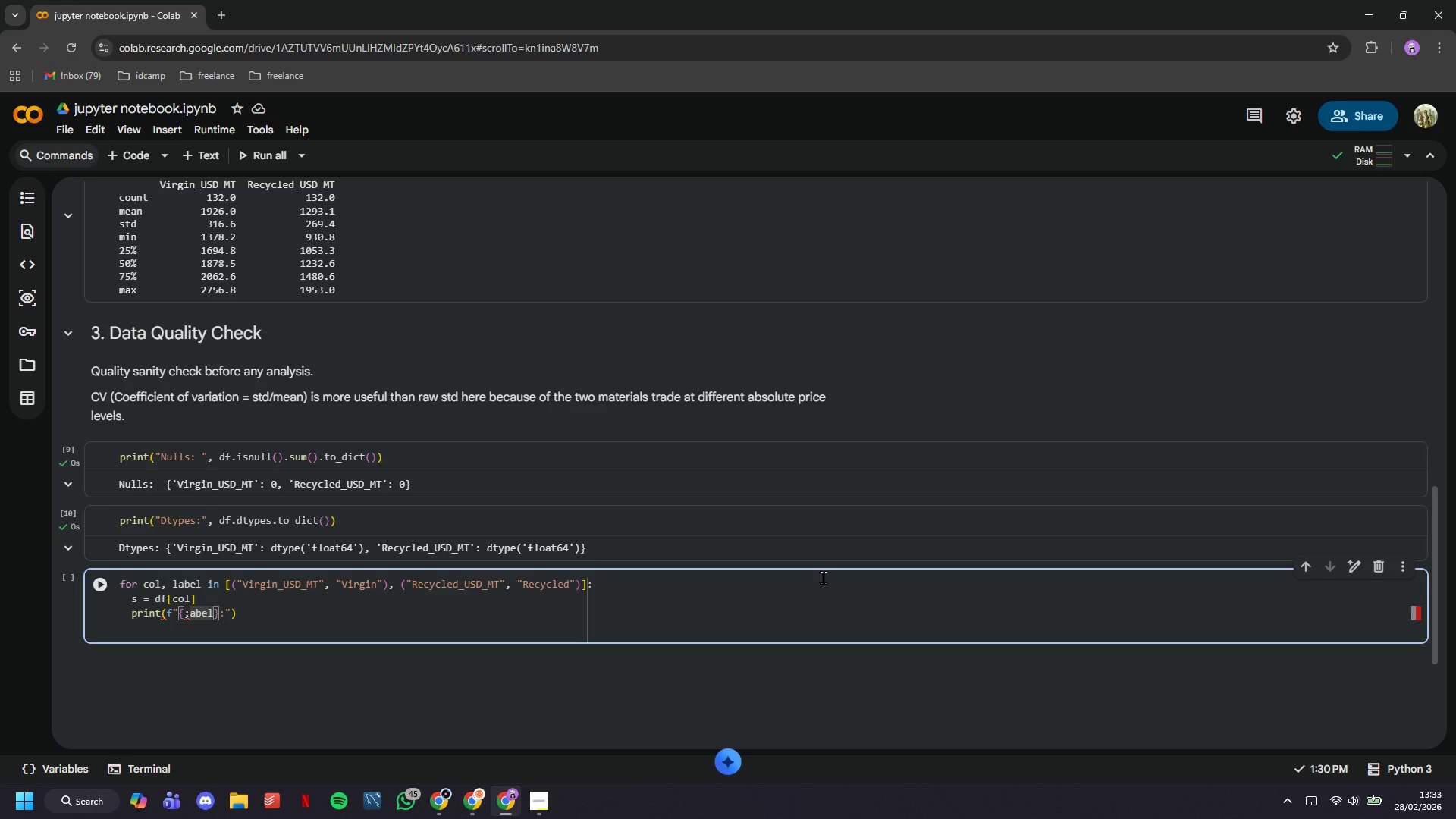 
key(ArrowLeft)
 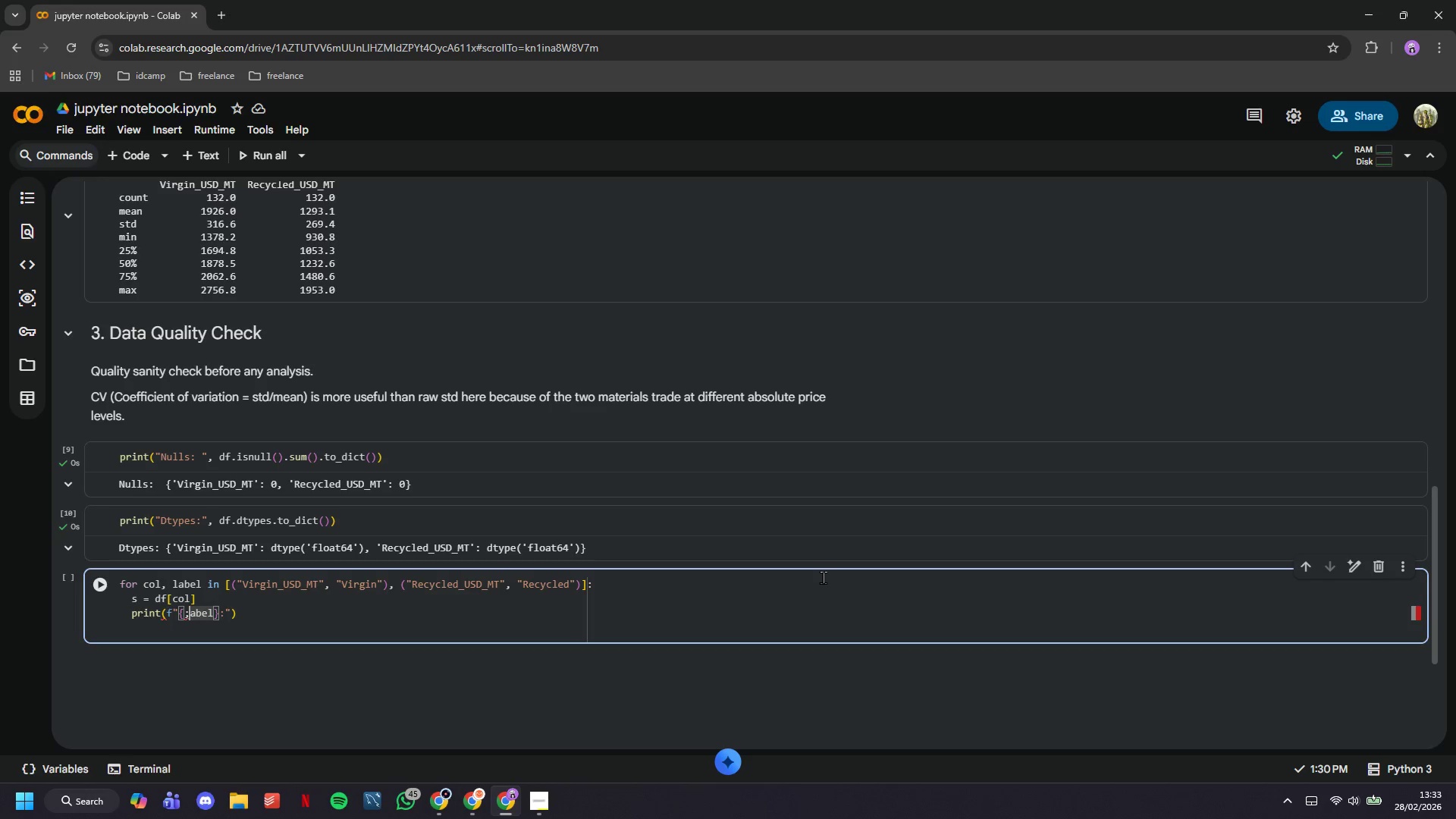 
key(Backslash)
 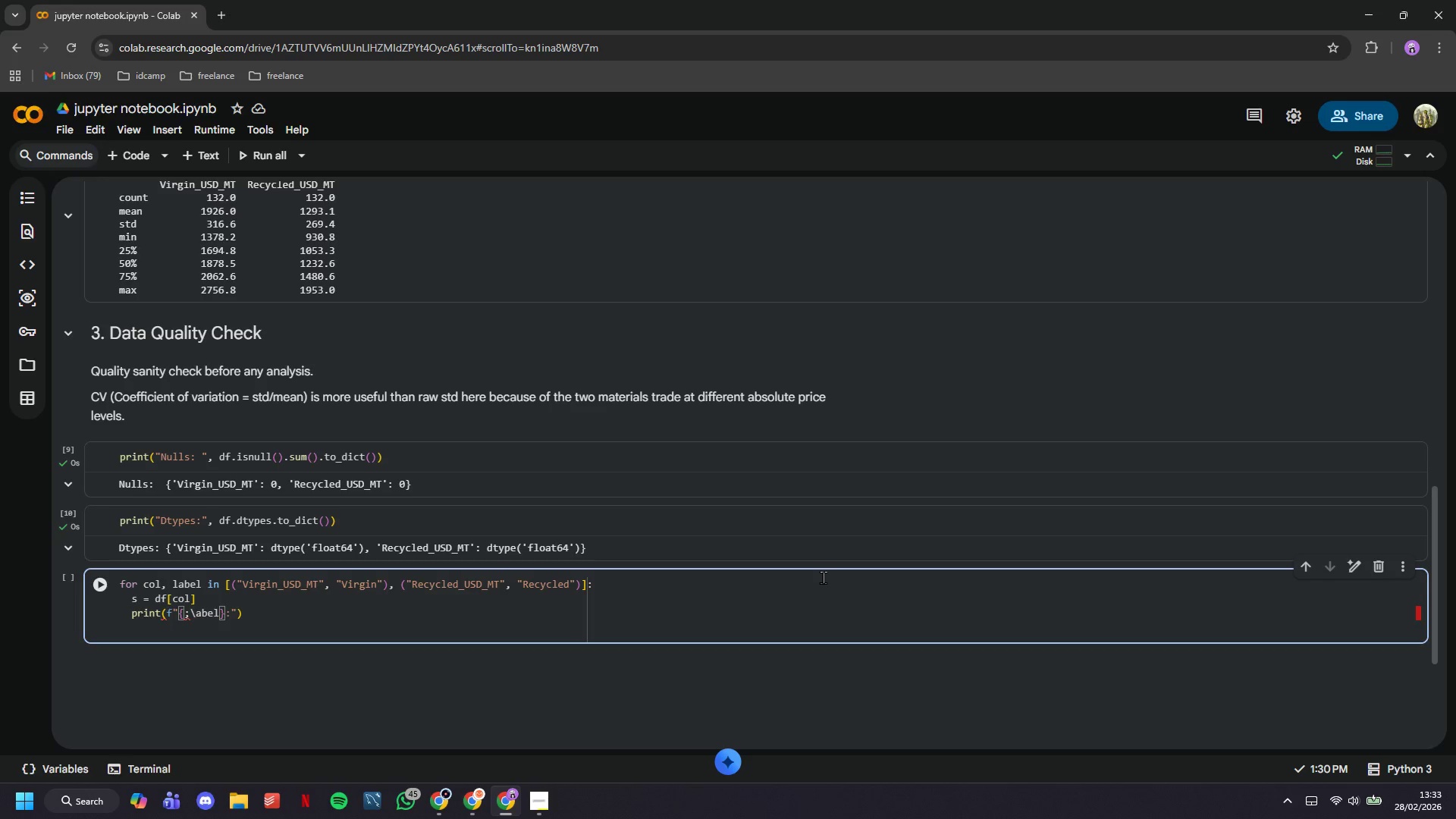 
key(Backspace)
 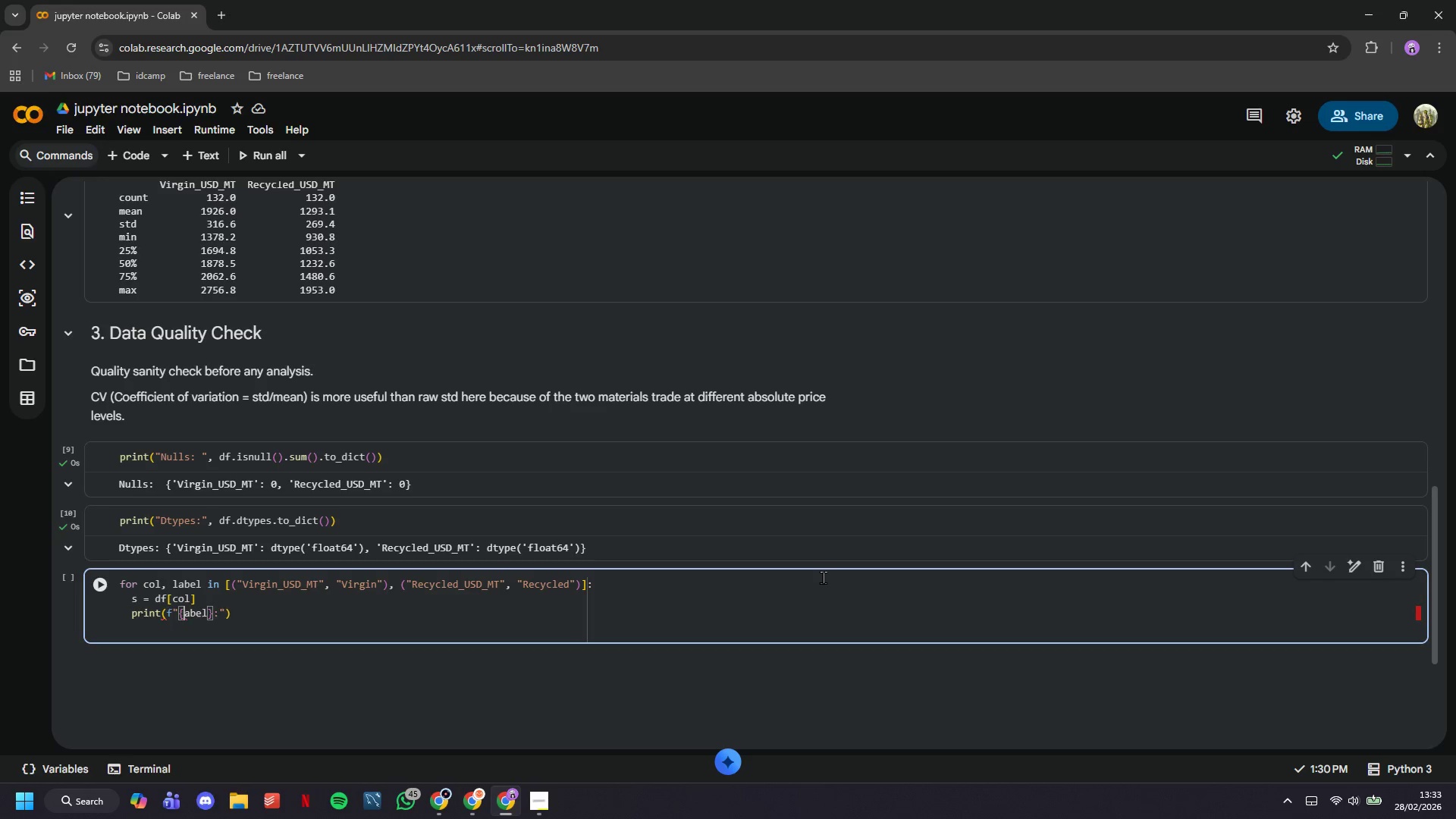 
key(Backspace)
 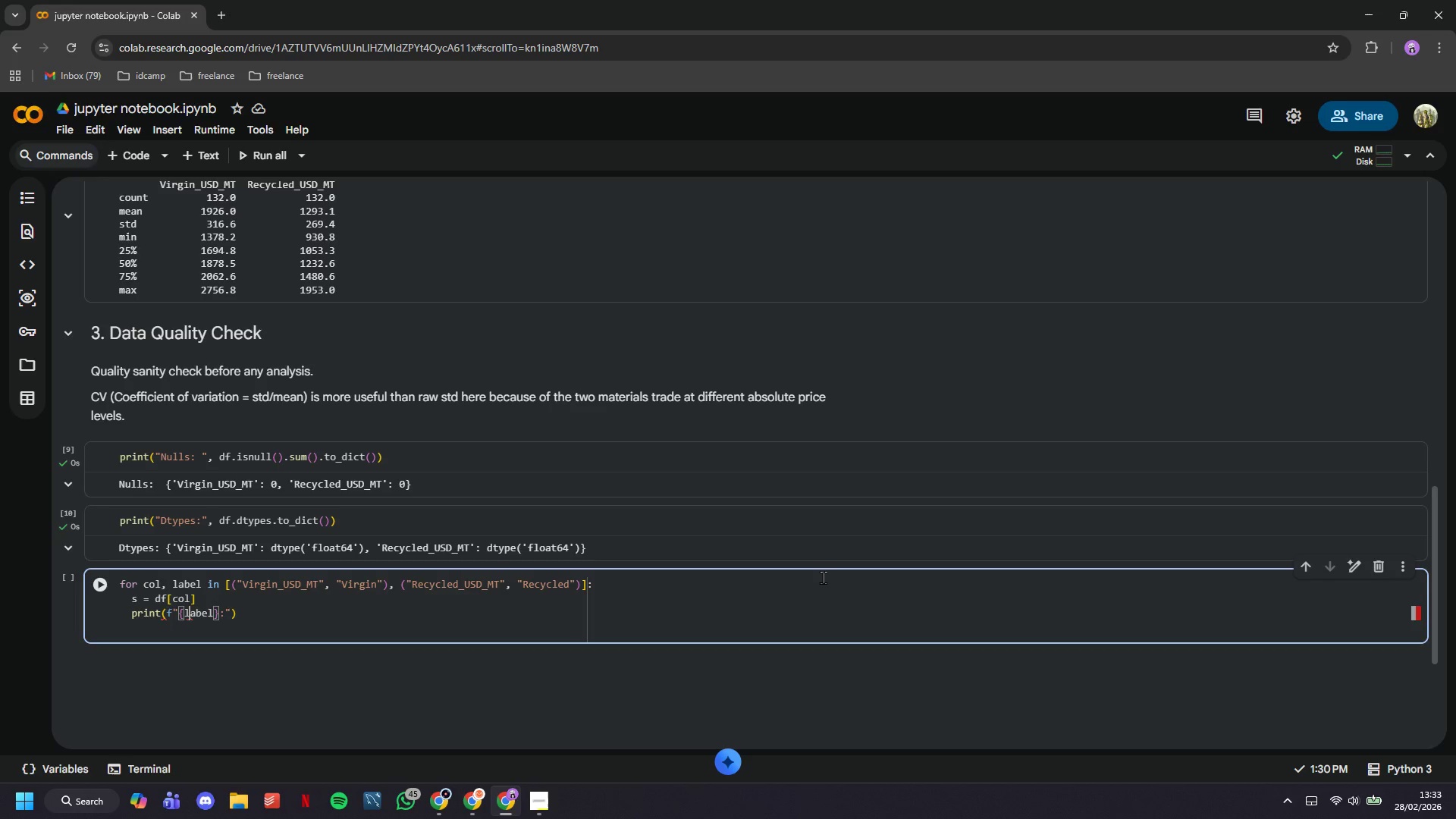 
key(L)
 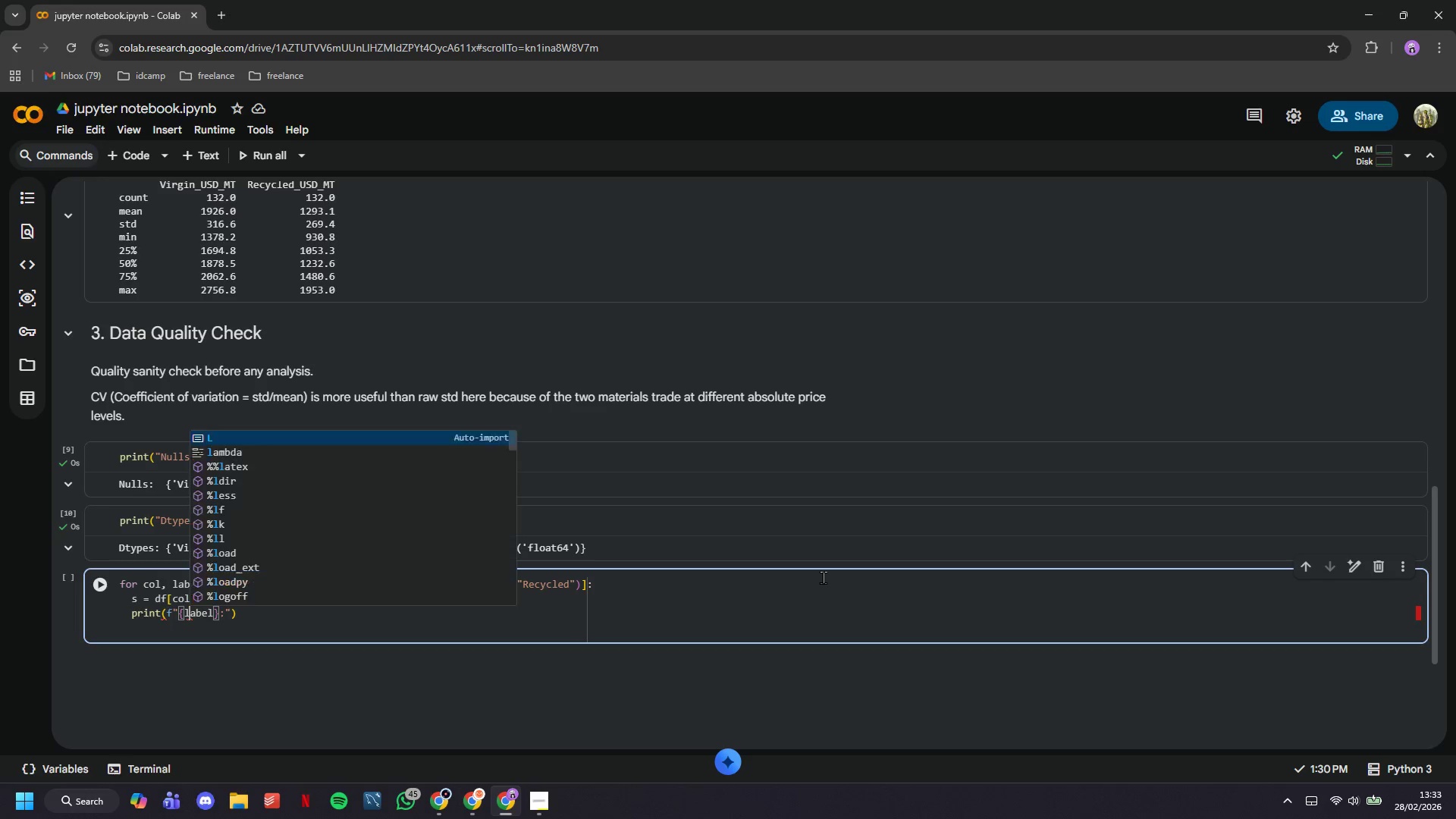 
key(ArrowDown)
 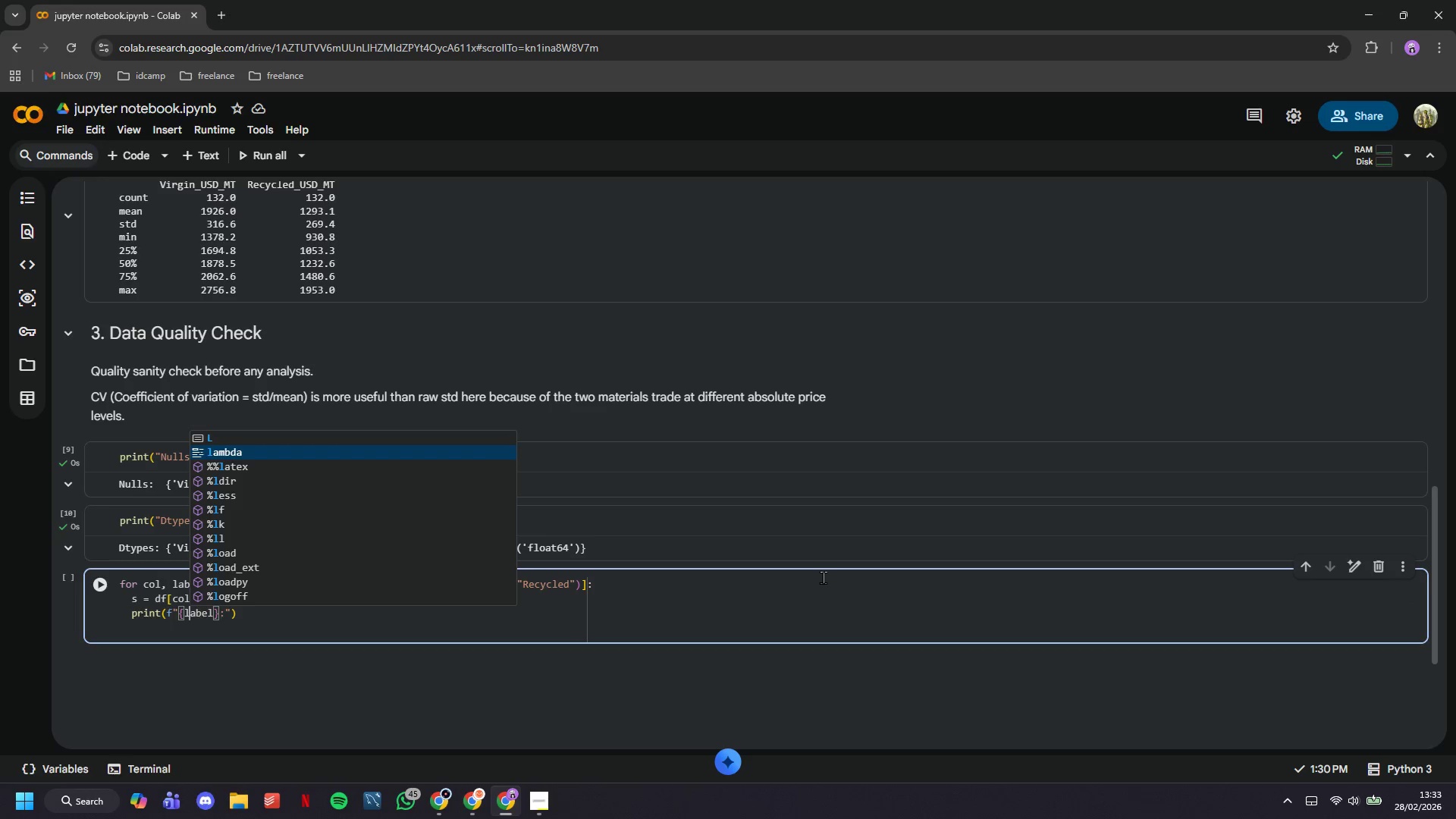 
key(ArrowRight)
 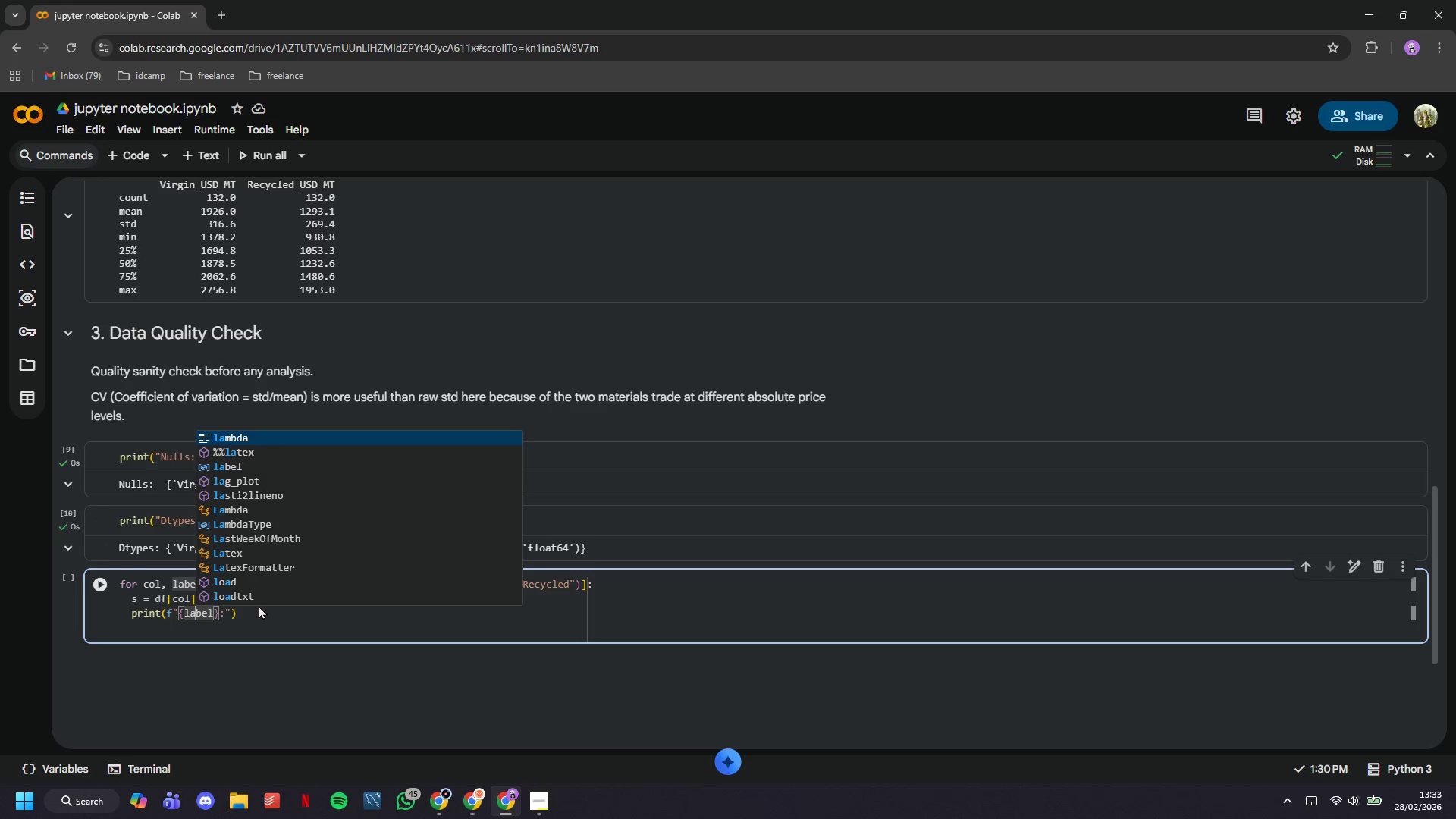 
left_click([273, 610])
 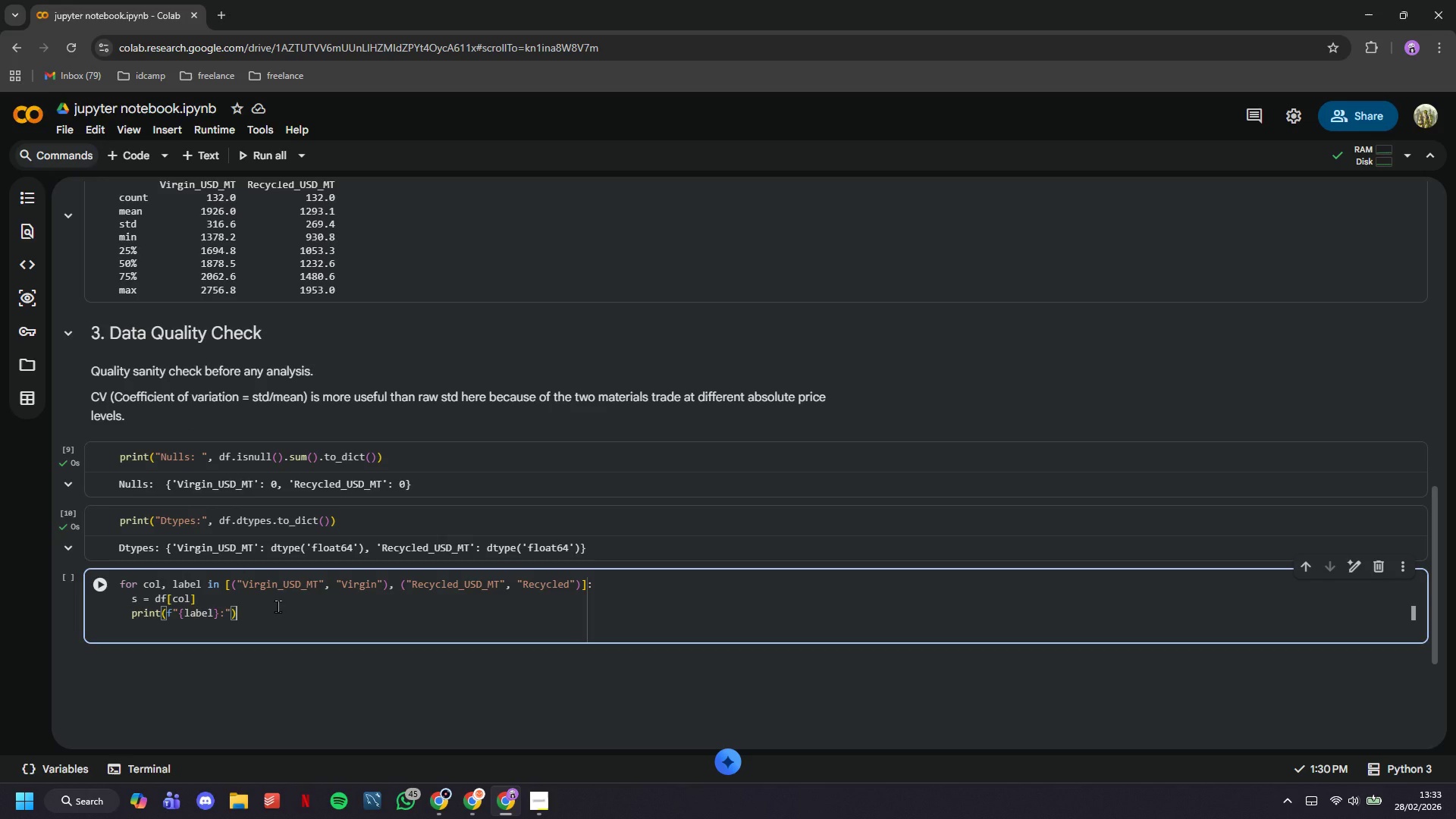 
key(Enter)
 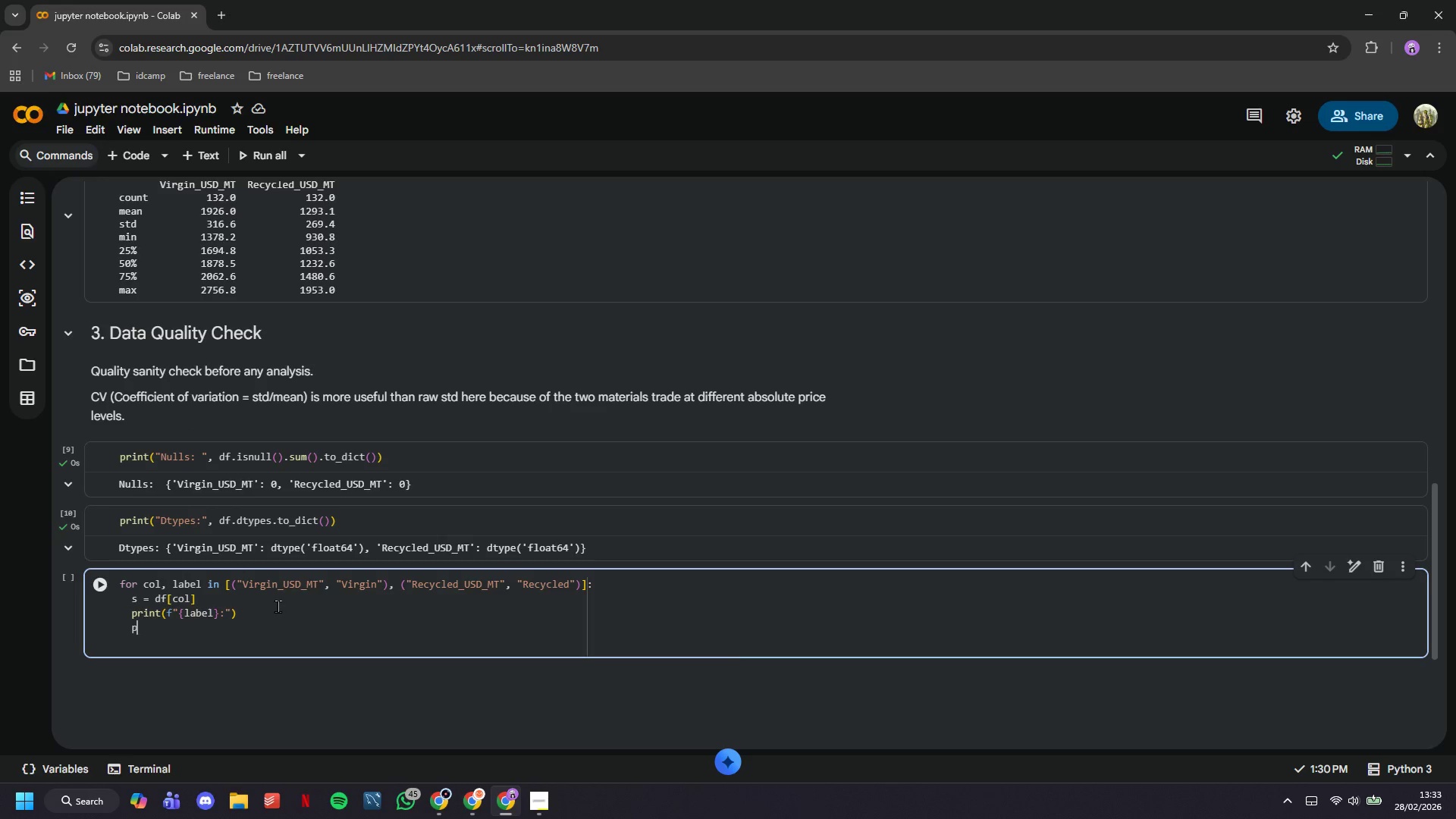 
type(print(f" mean=$)
 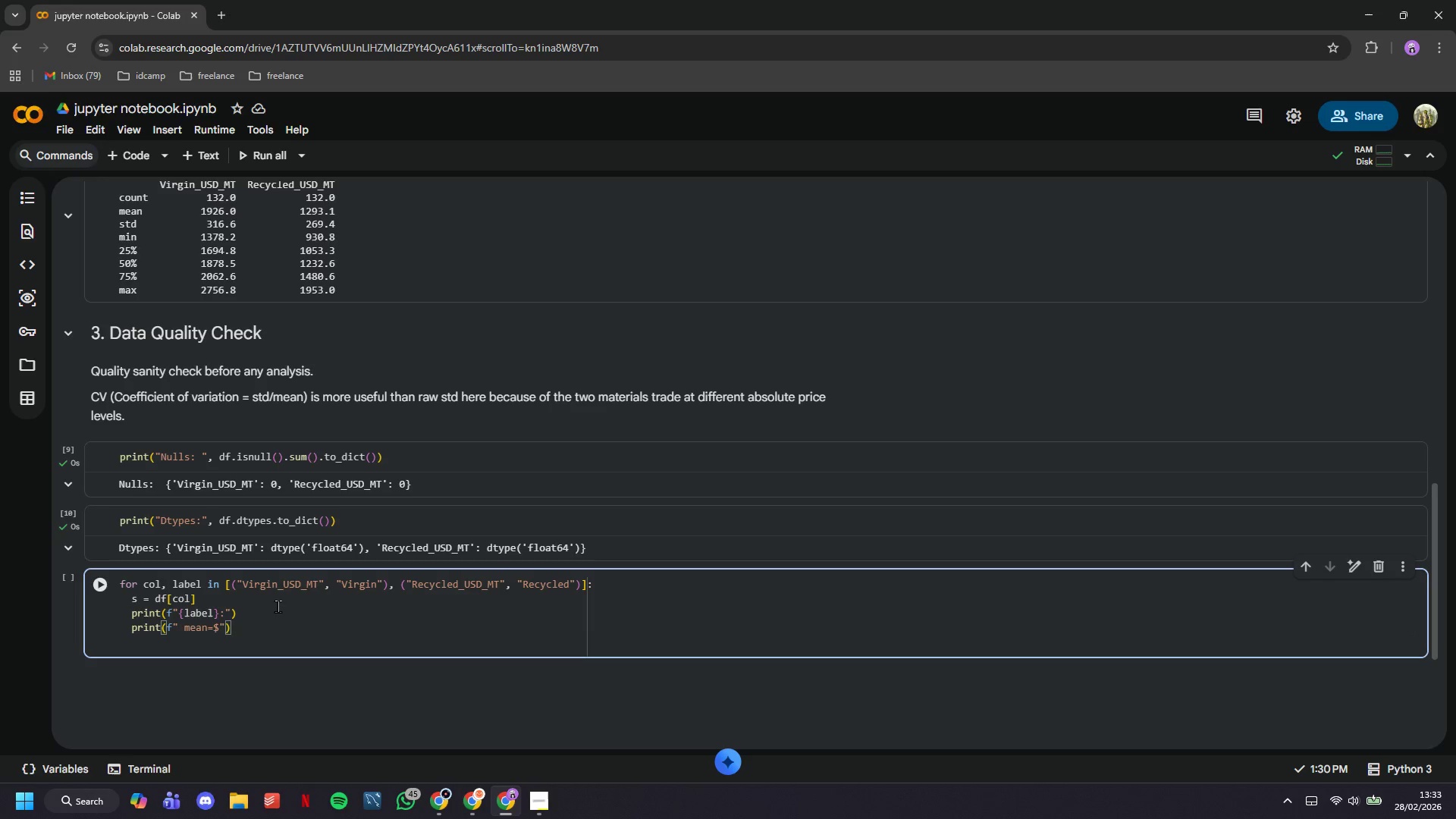 
type({s,mean()
 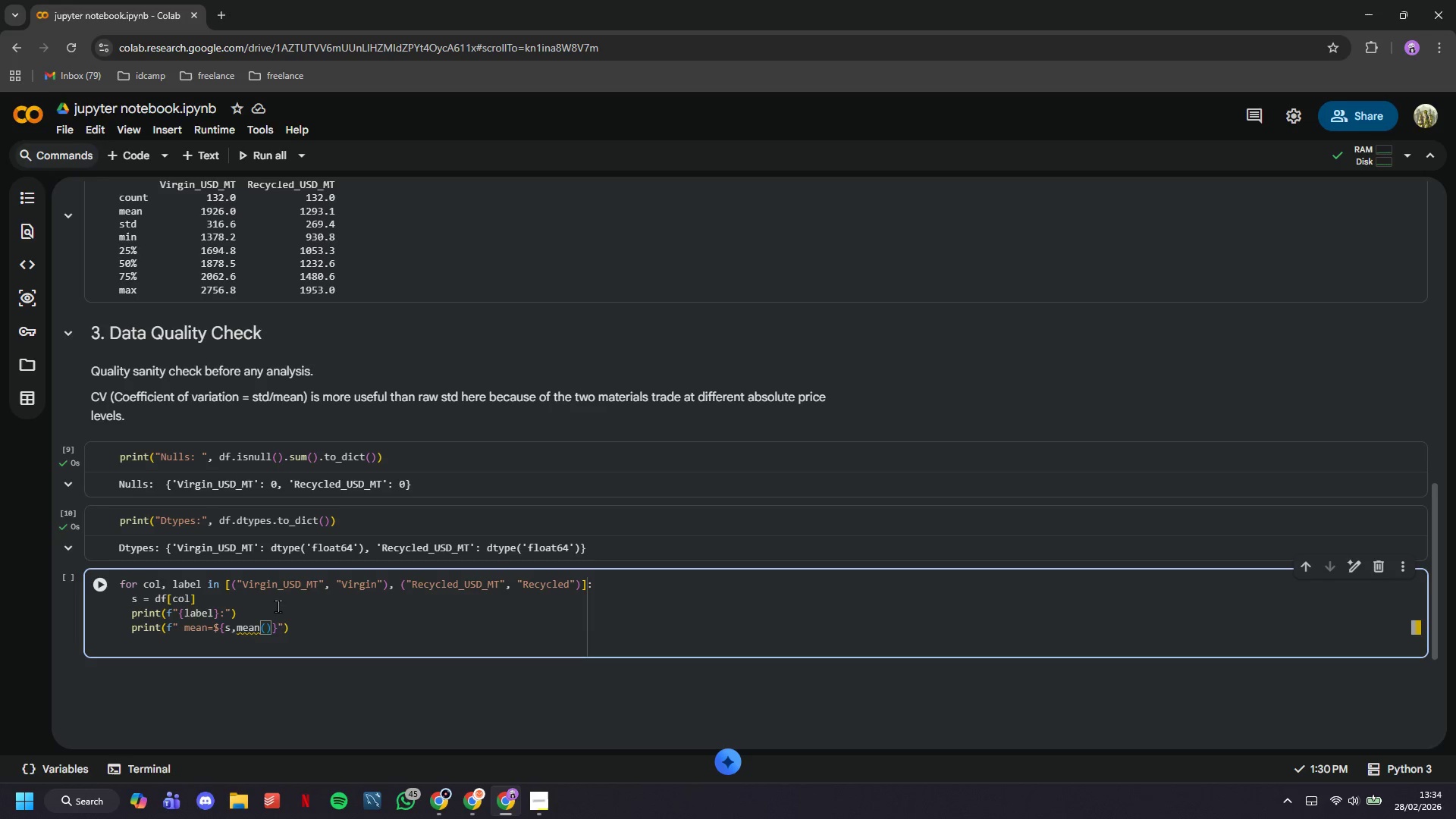 
wait(23.42)
 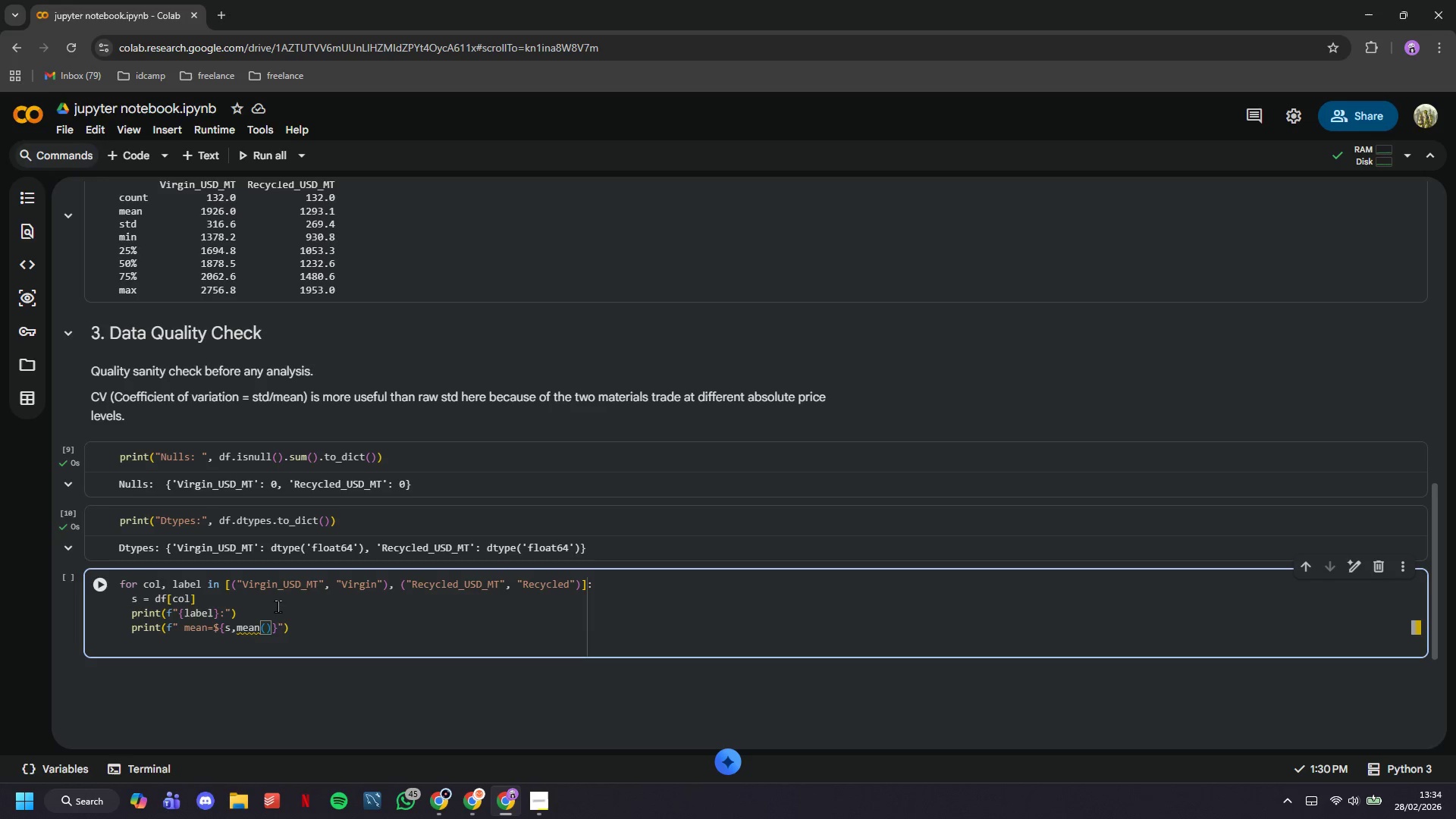 
key(ArrowRight)
 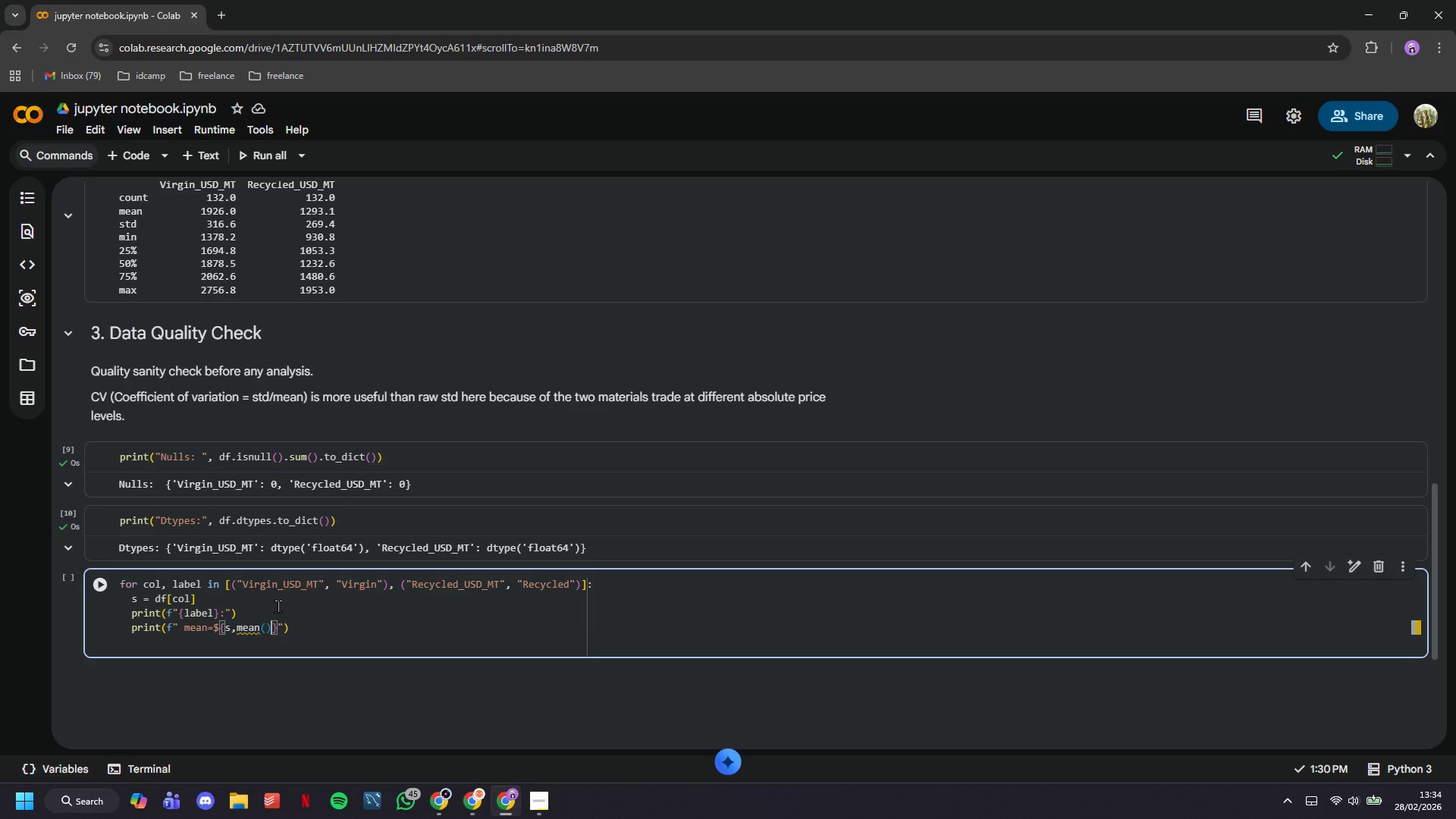 
type(:,0f)
 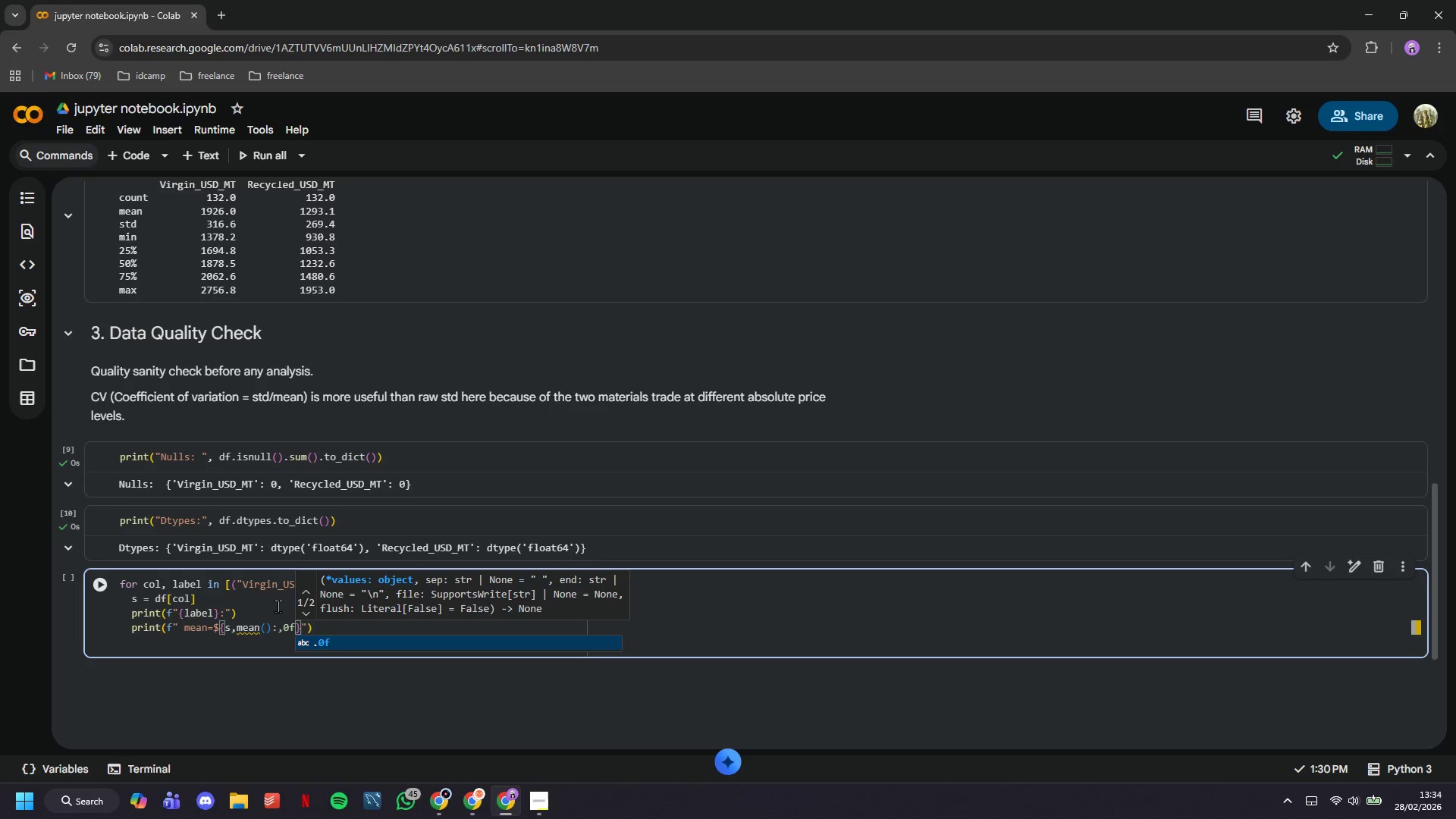 
key(ArrowRight)
 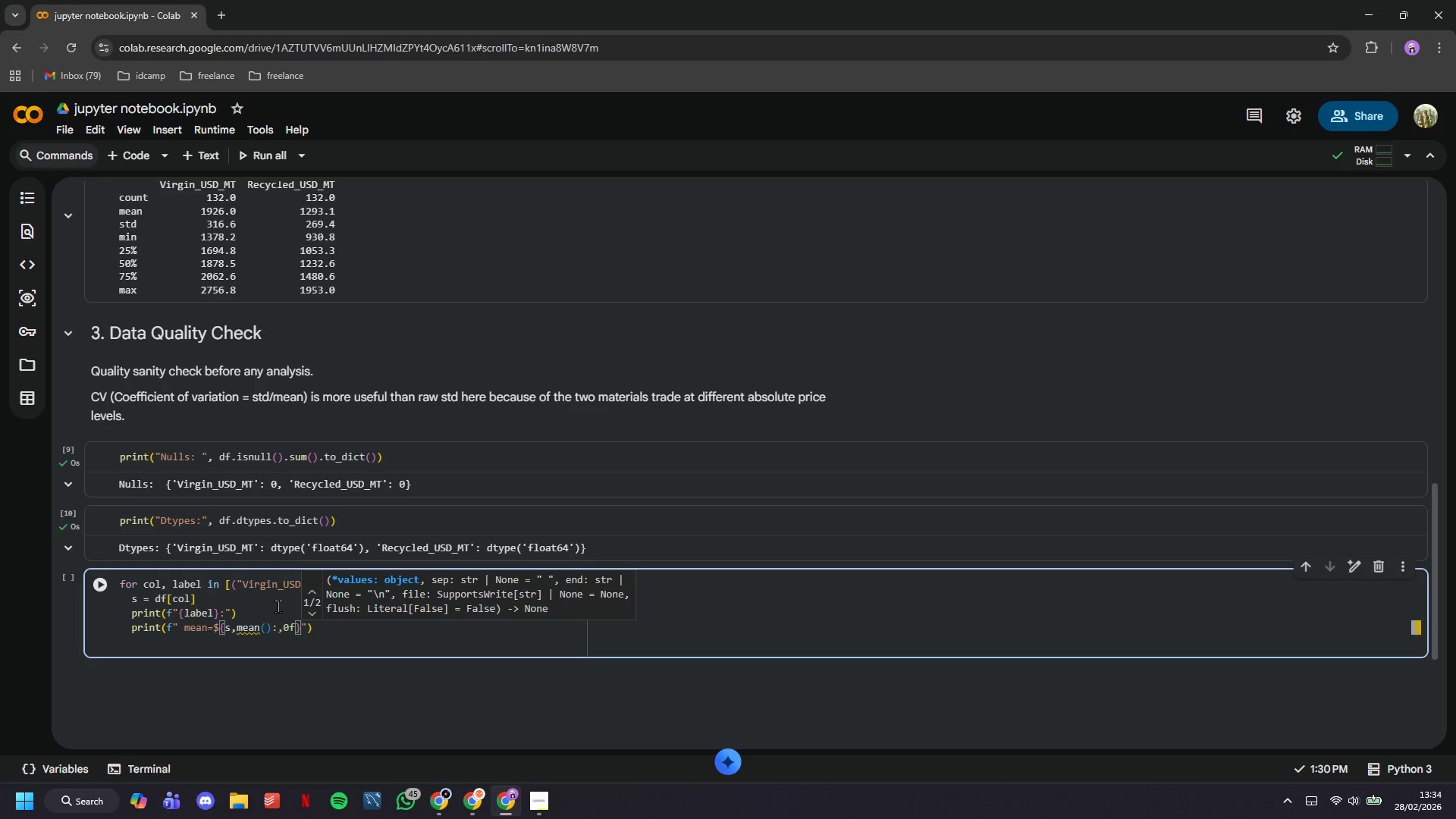 
type( std=${s.std()
 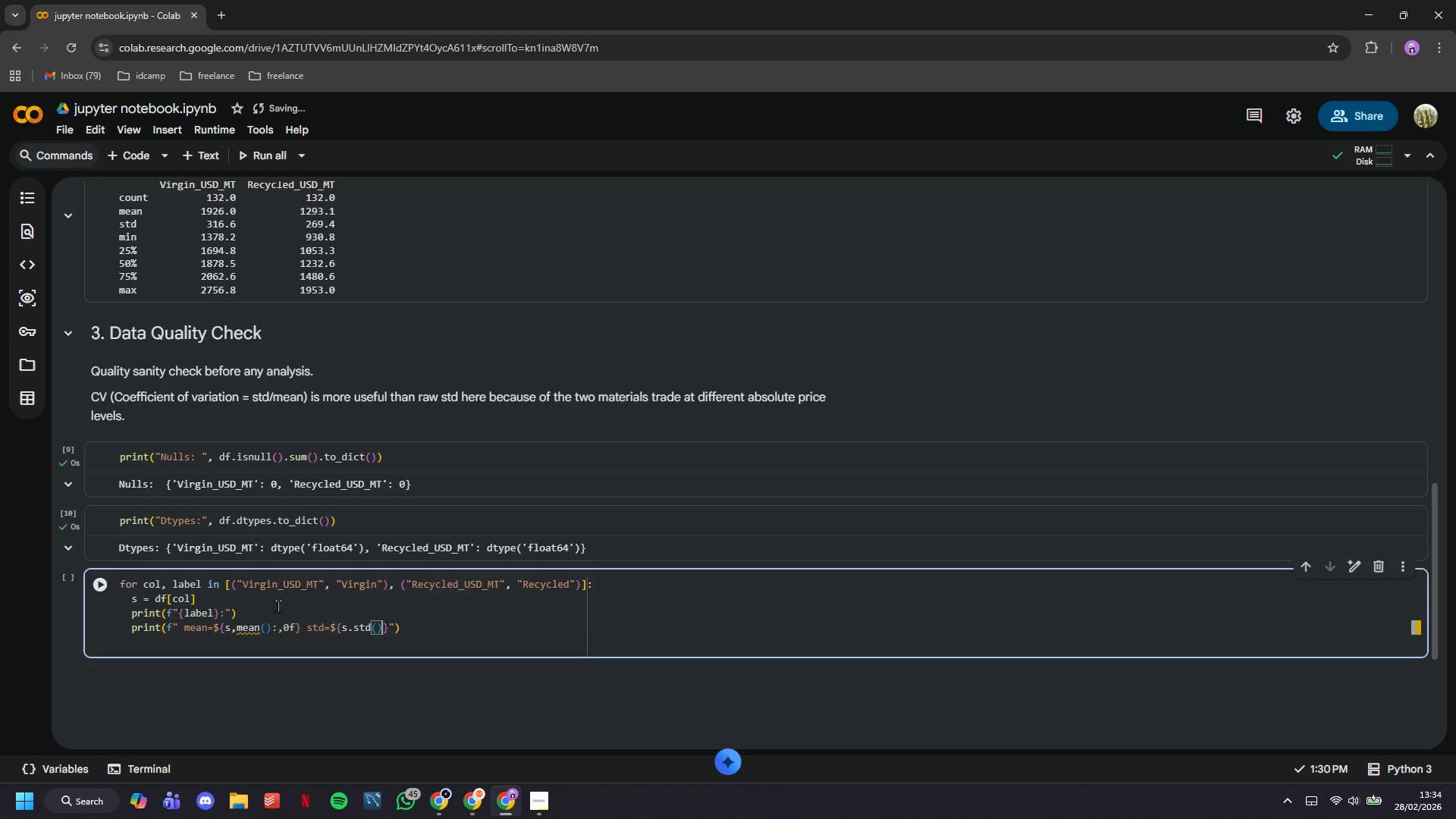 
 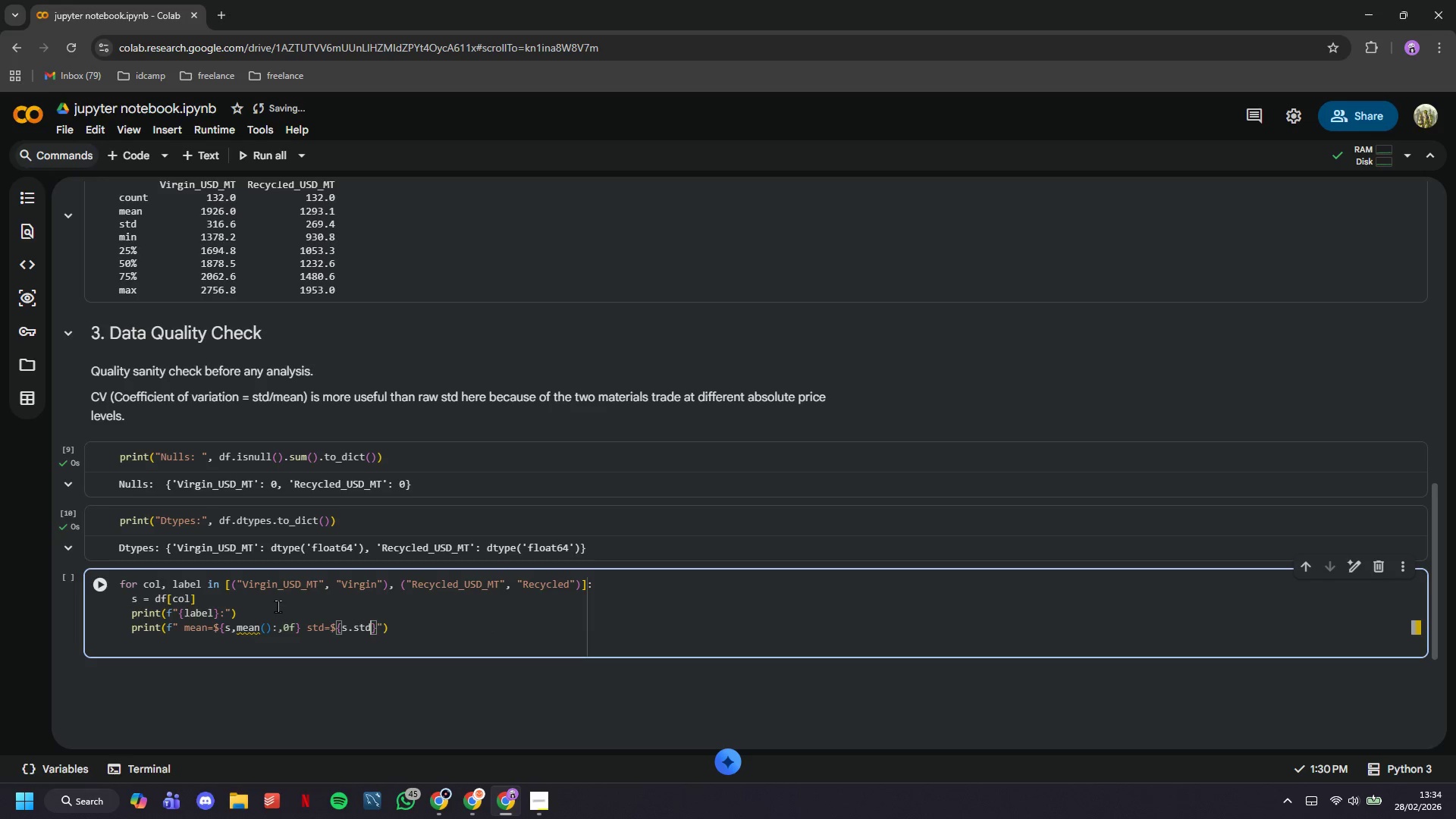 
key(ArrowRight)
 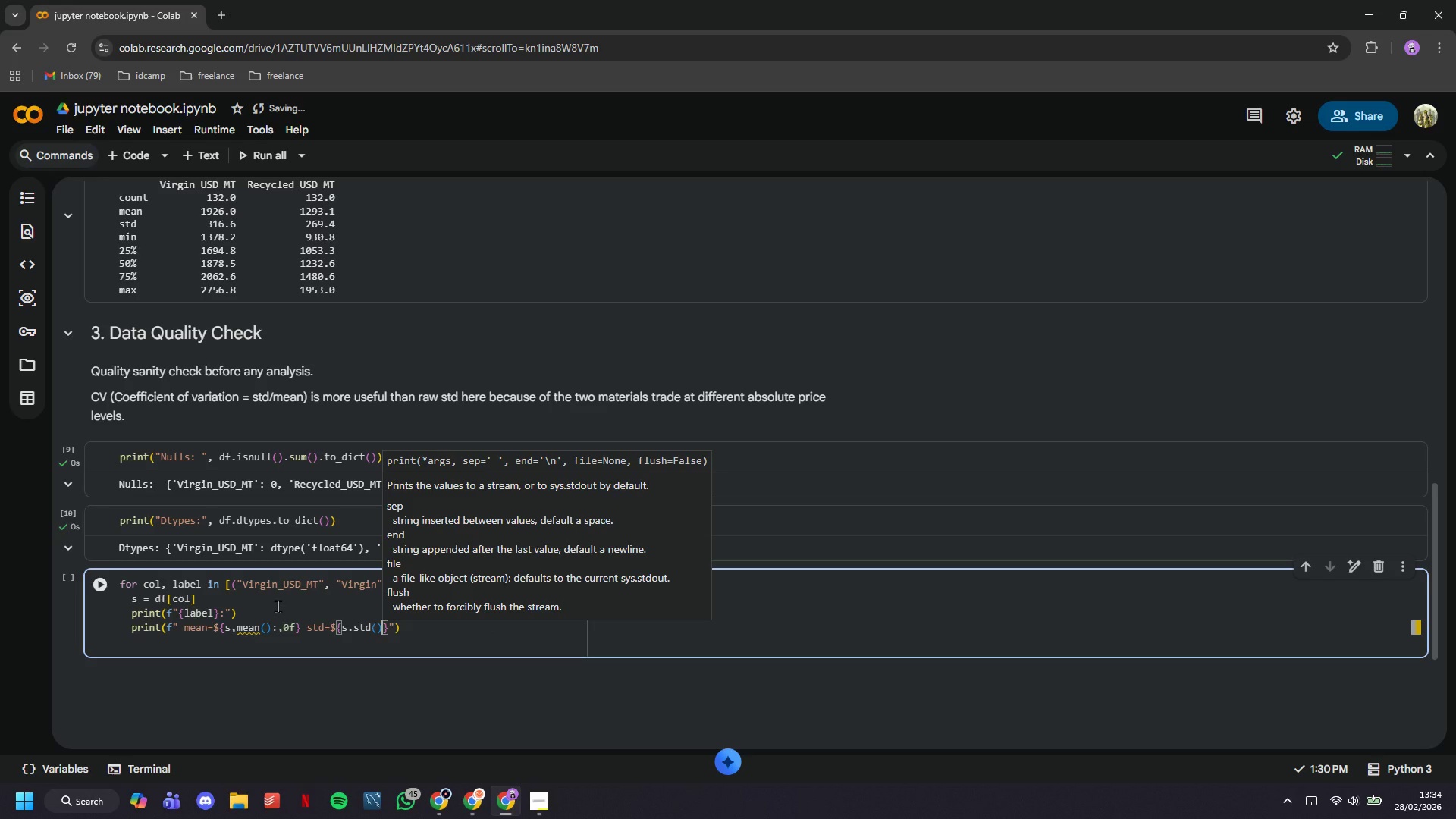 
type(:,.0f)
 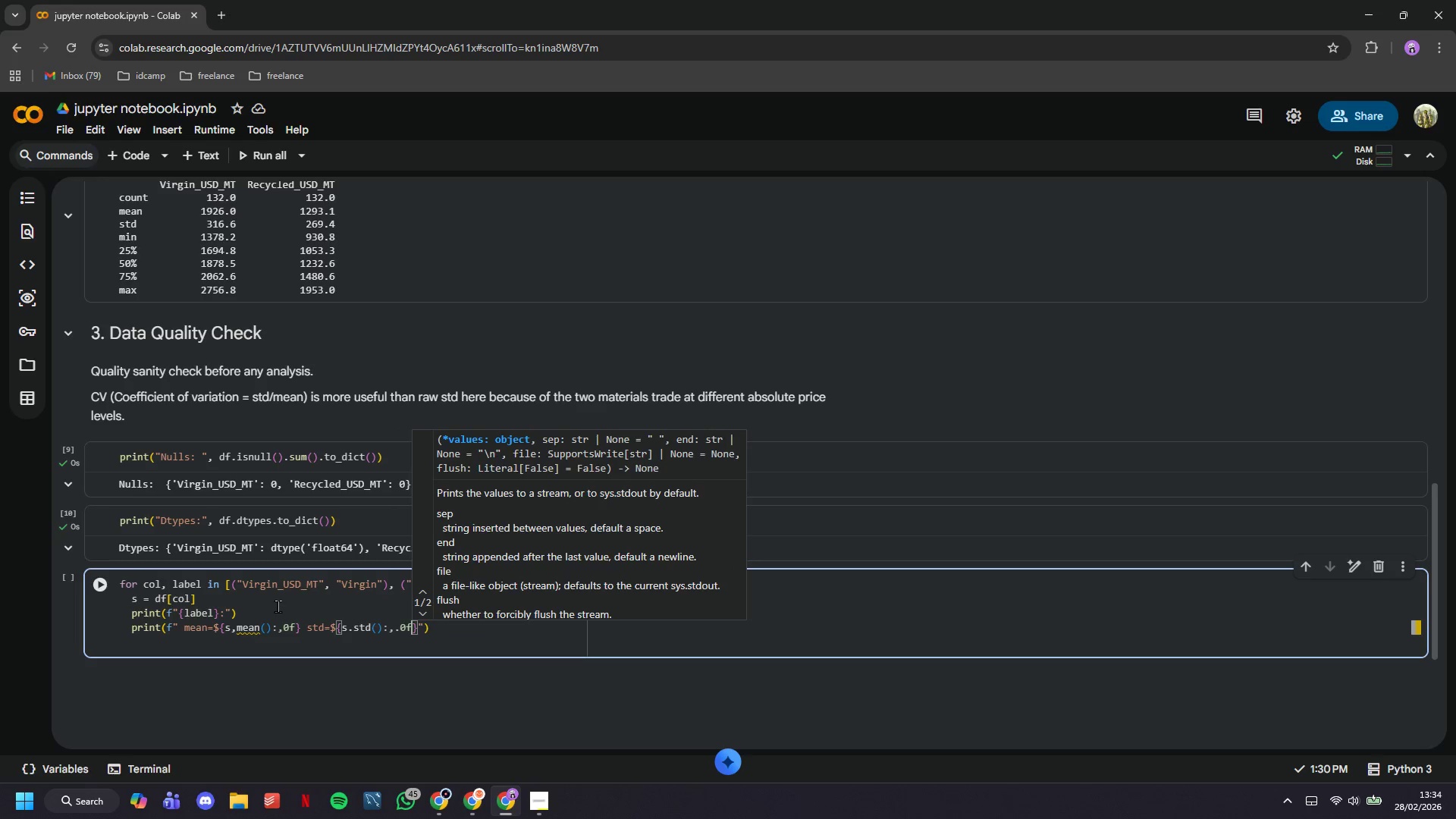 
key(ArrowRight)
 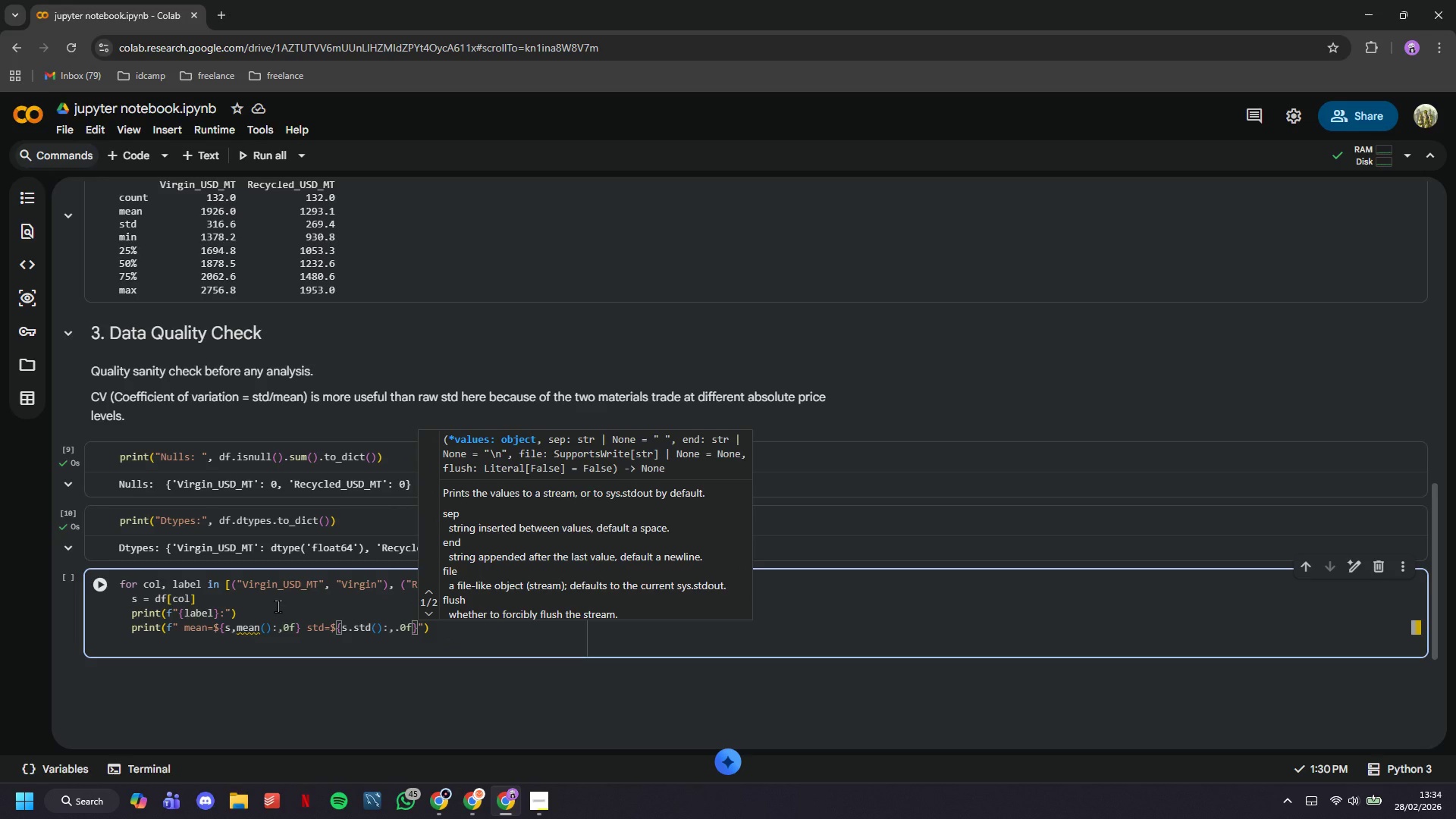 
type( CV={s.std()
 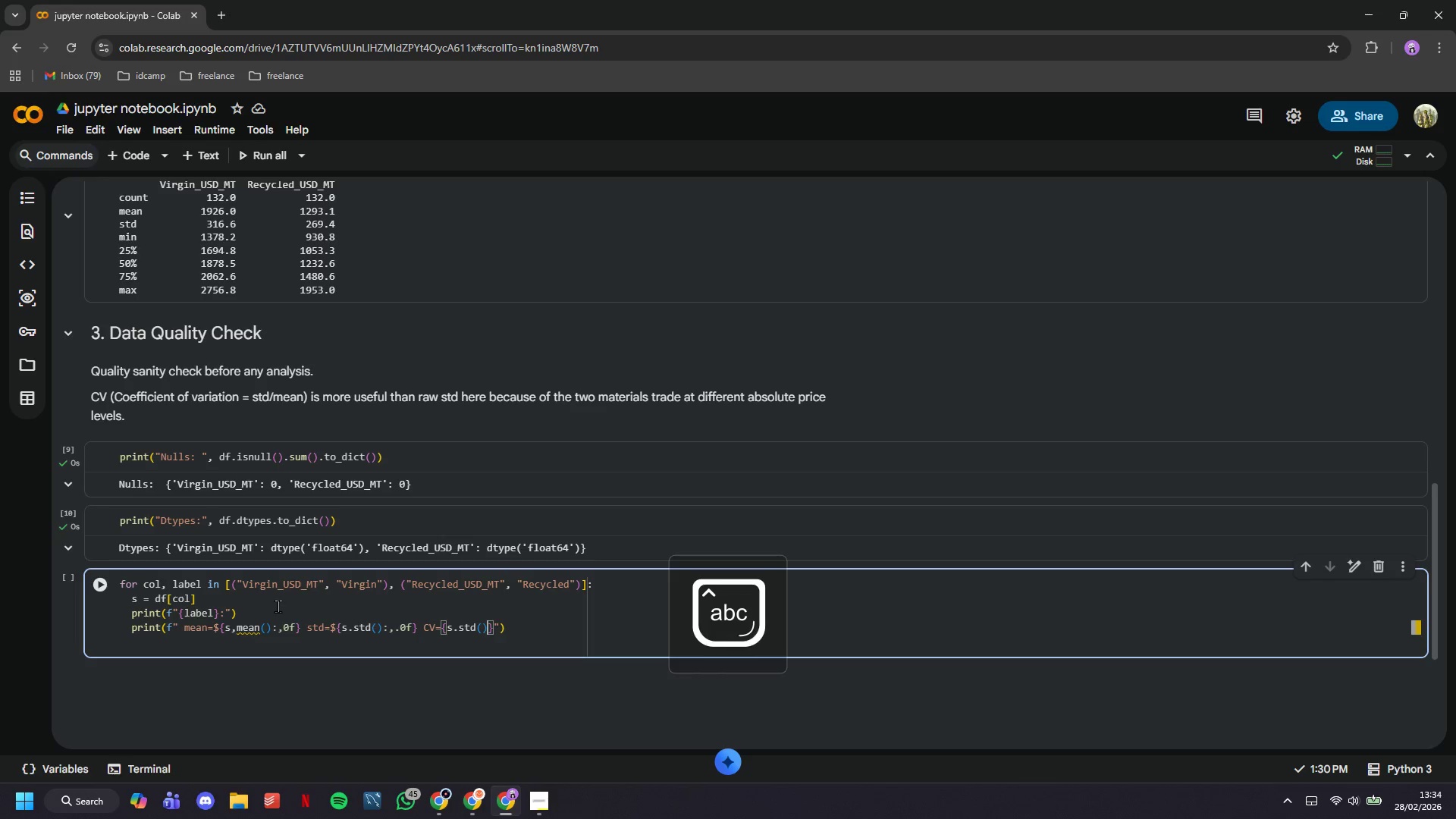 
 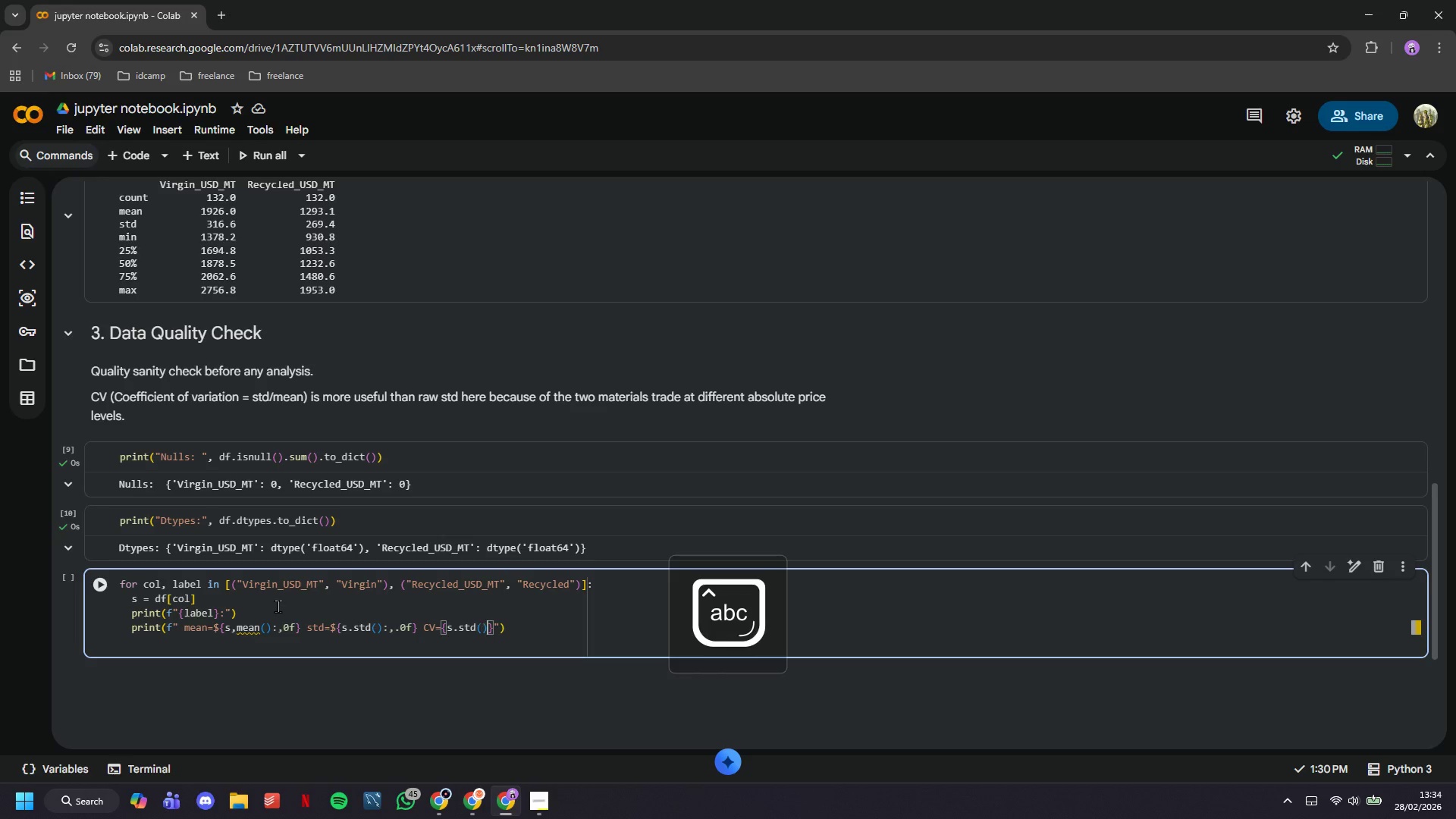 
key(ArrowRight)
 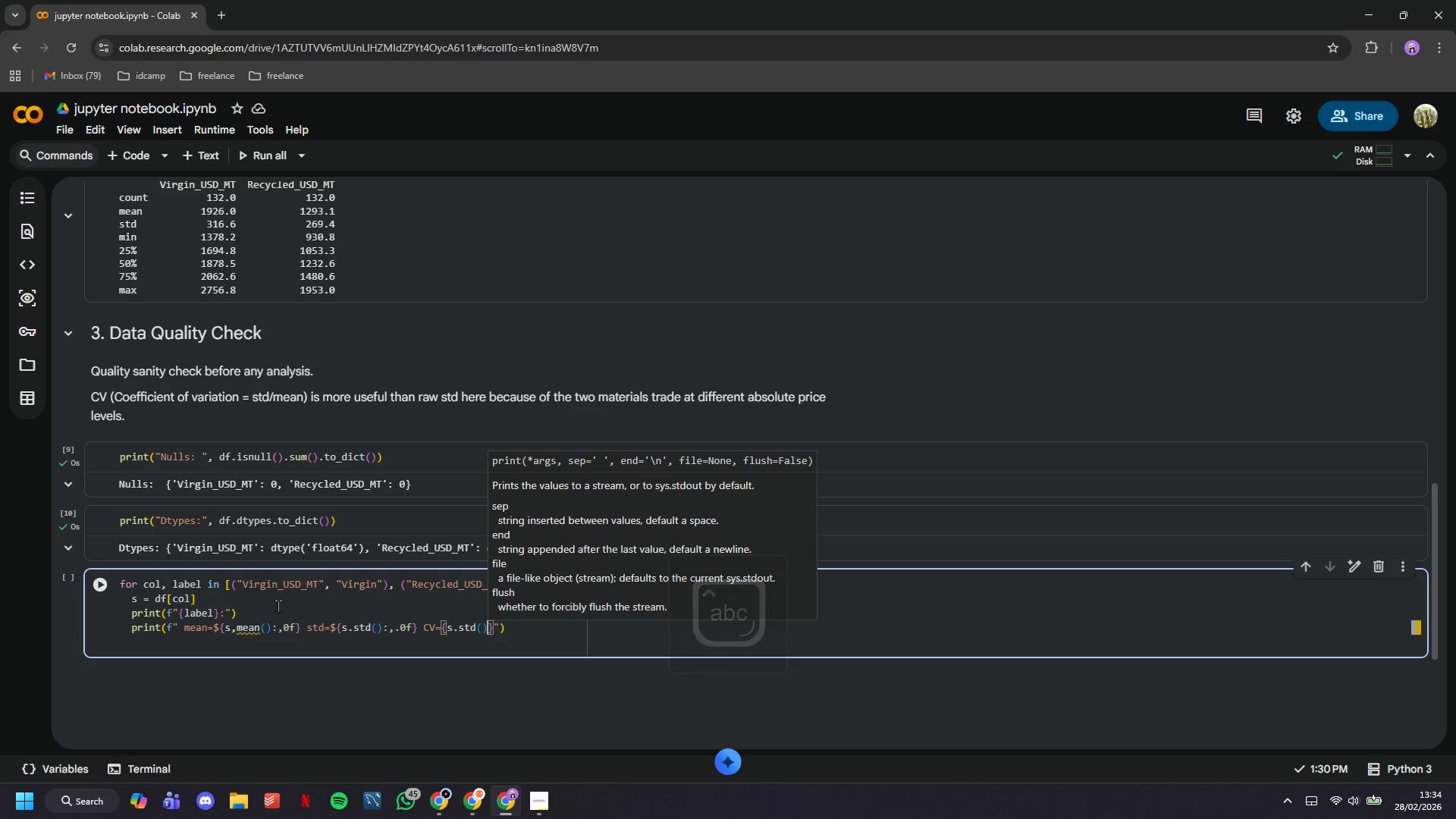 
type(/s.mean()
 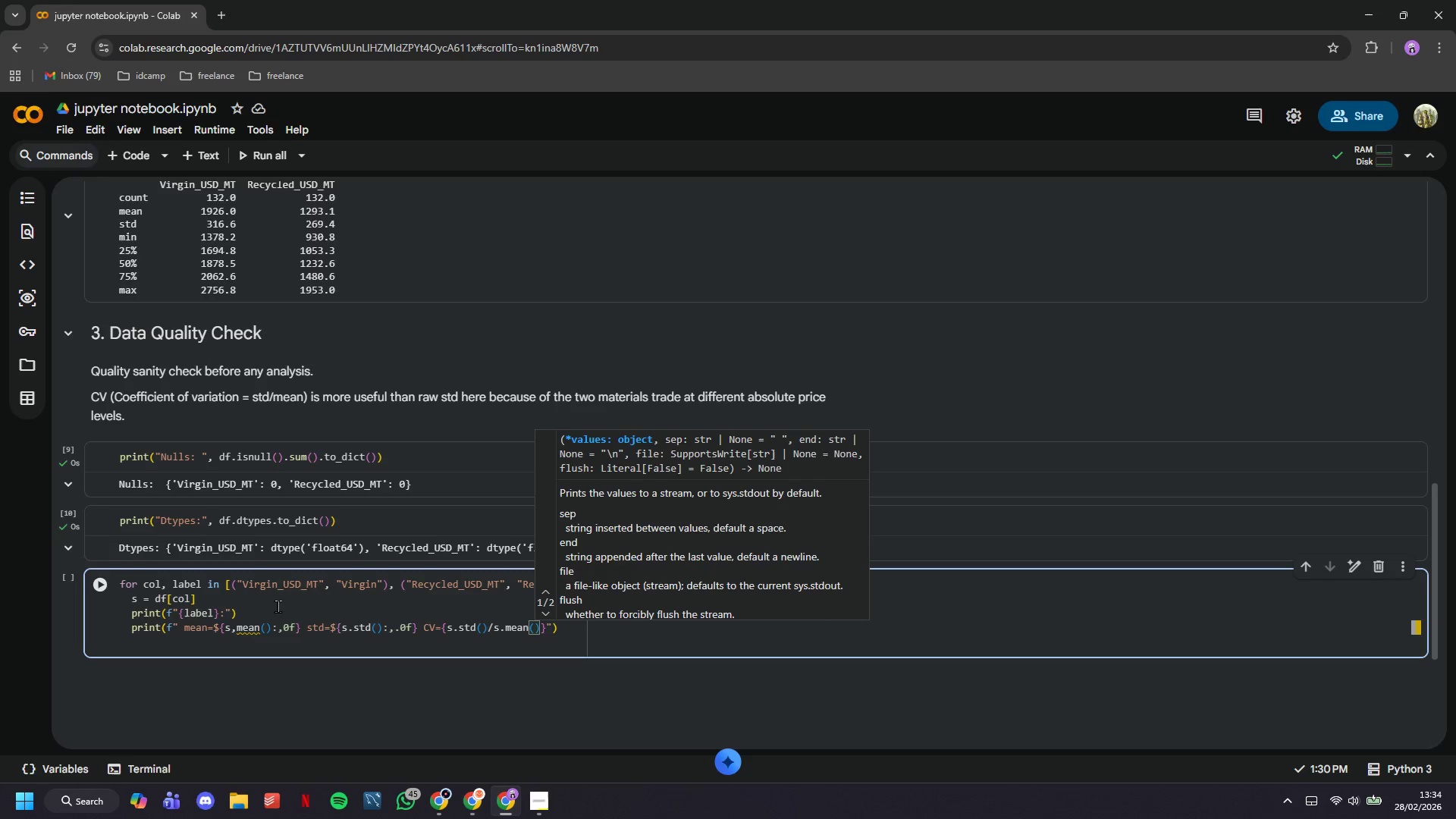 
key(ArrowRight)
 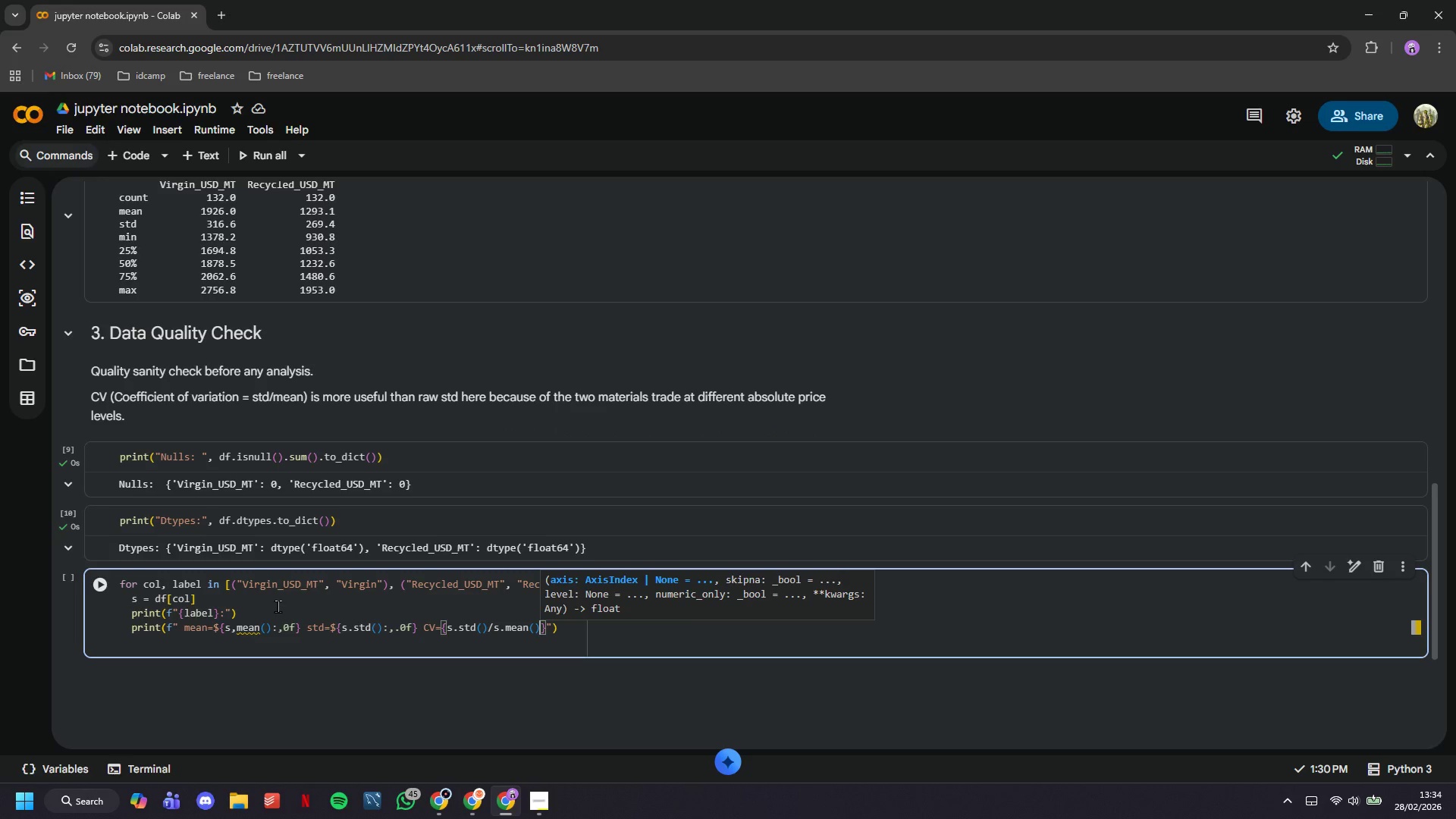 
type(*100:.1f)
 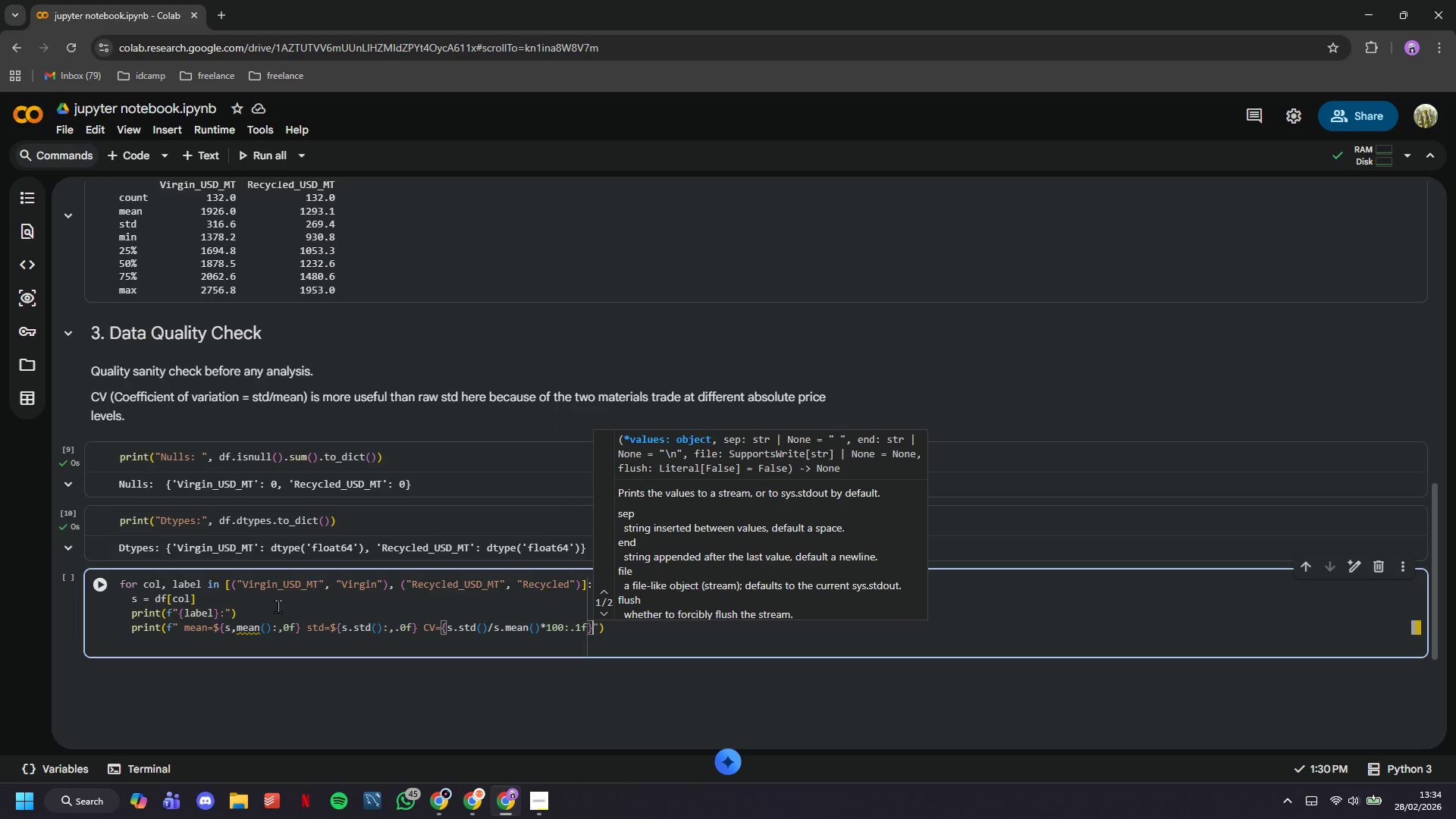 
 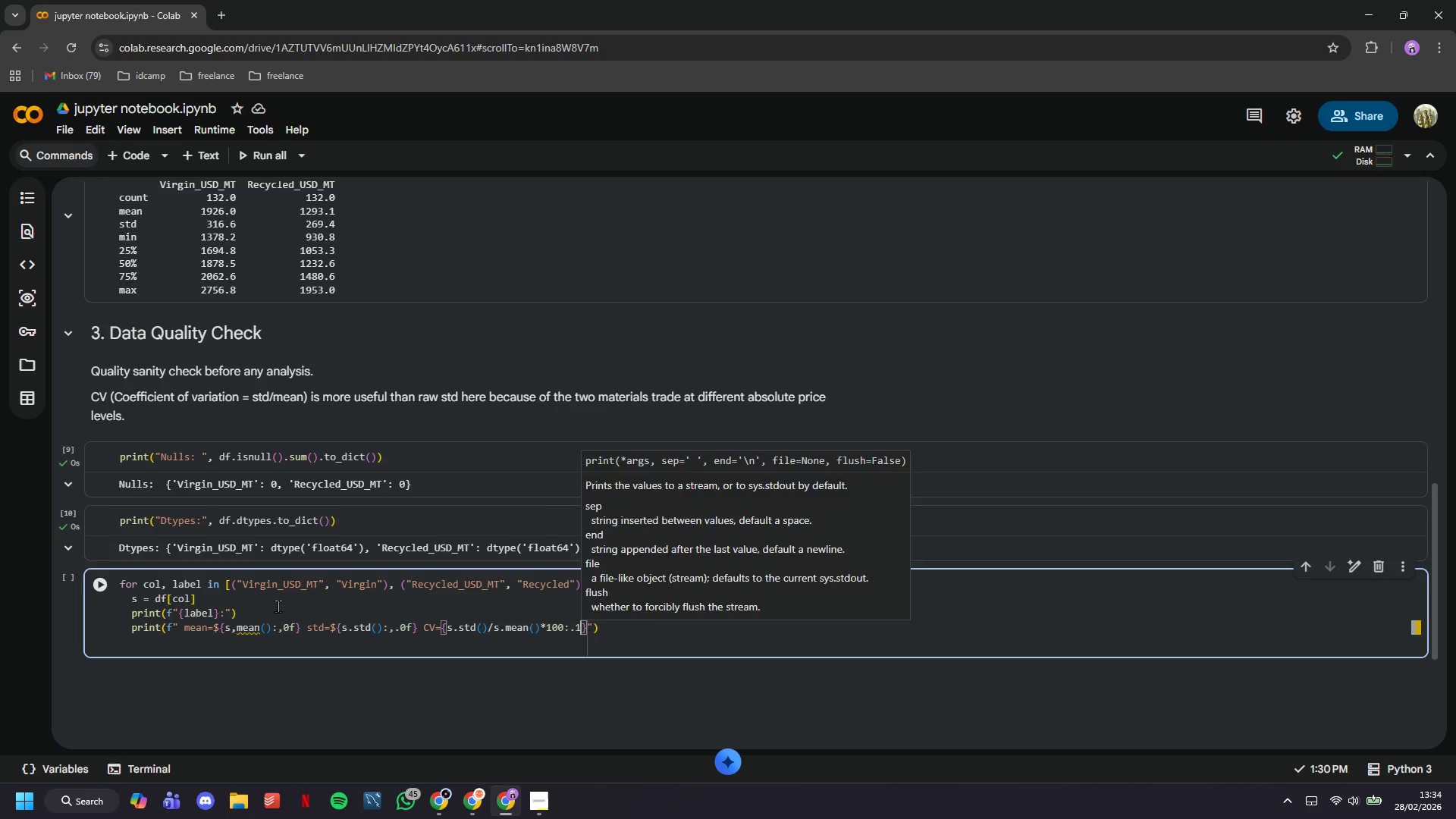 
key(ArrowRight)
 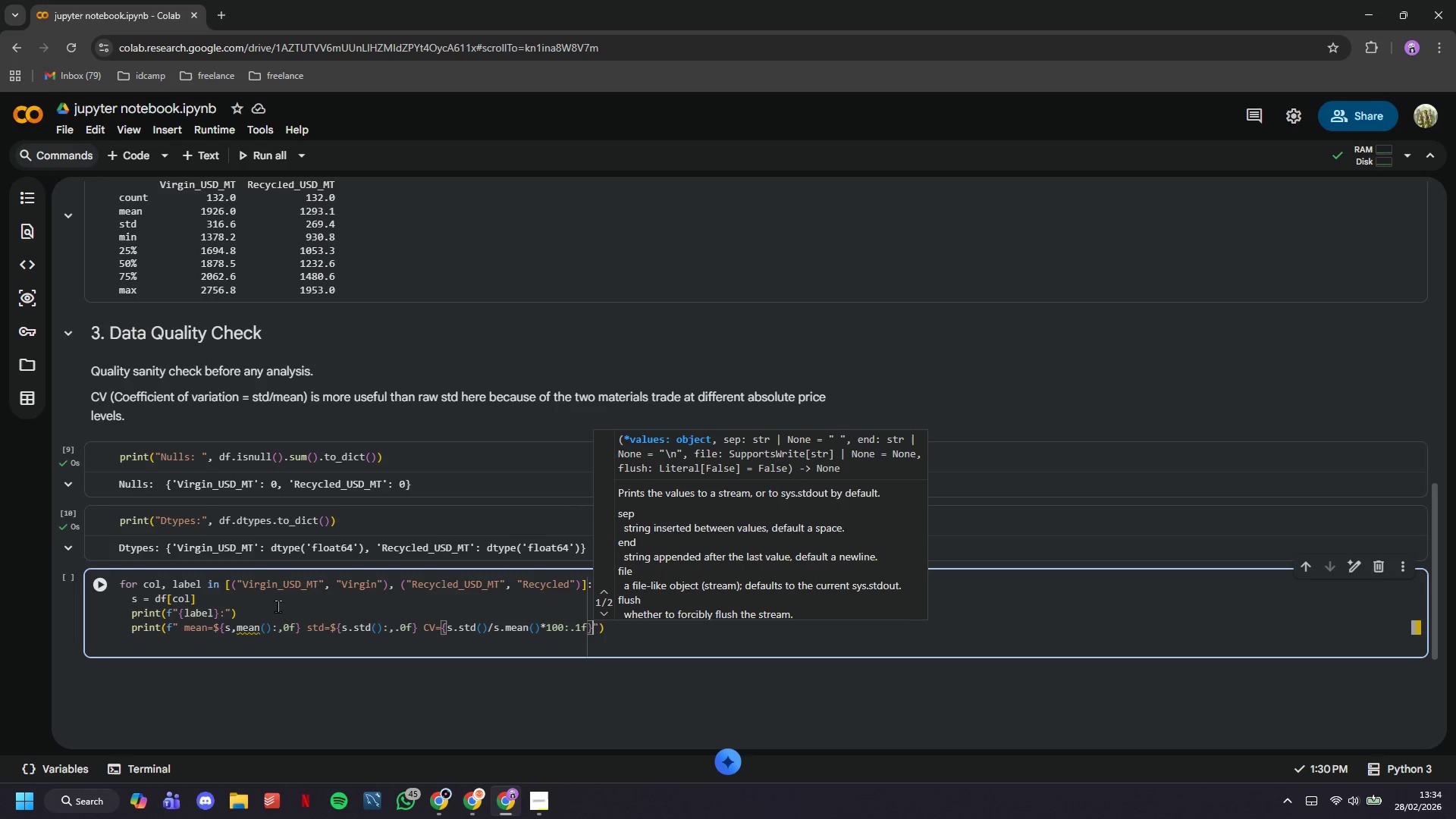 
key(Shift+5)
 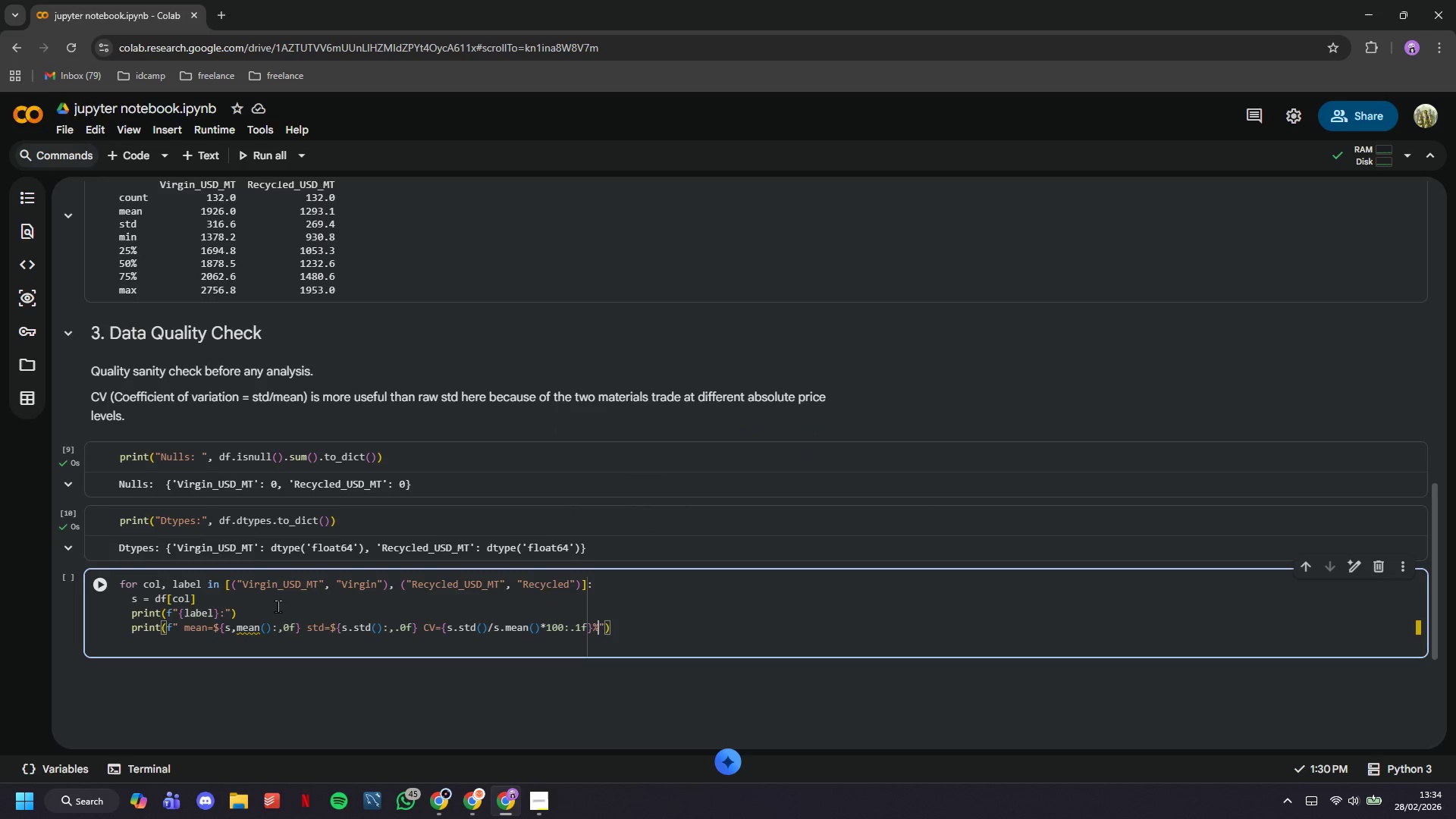 
key(ArrowRight)
 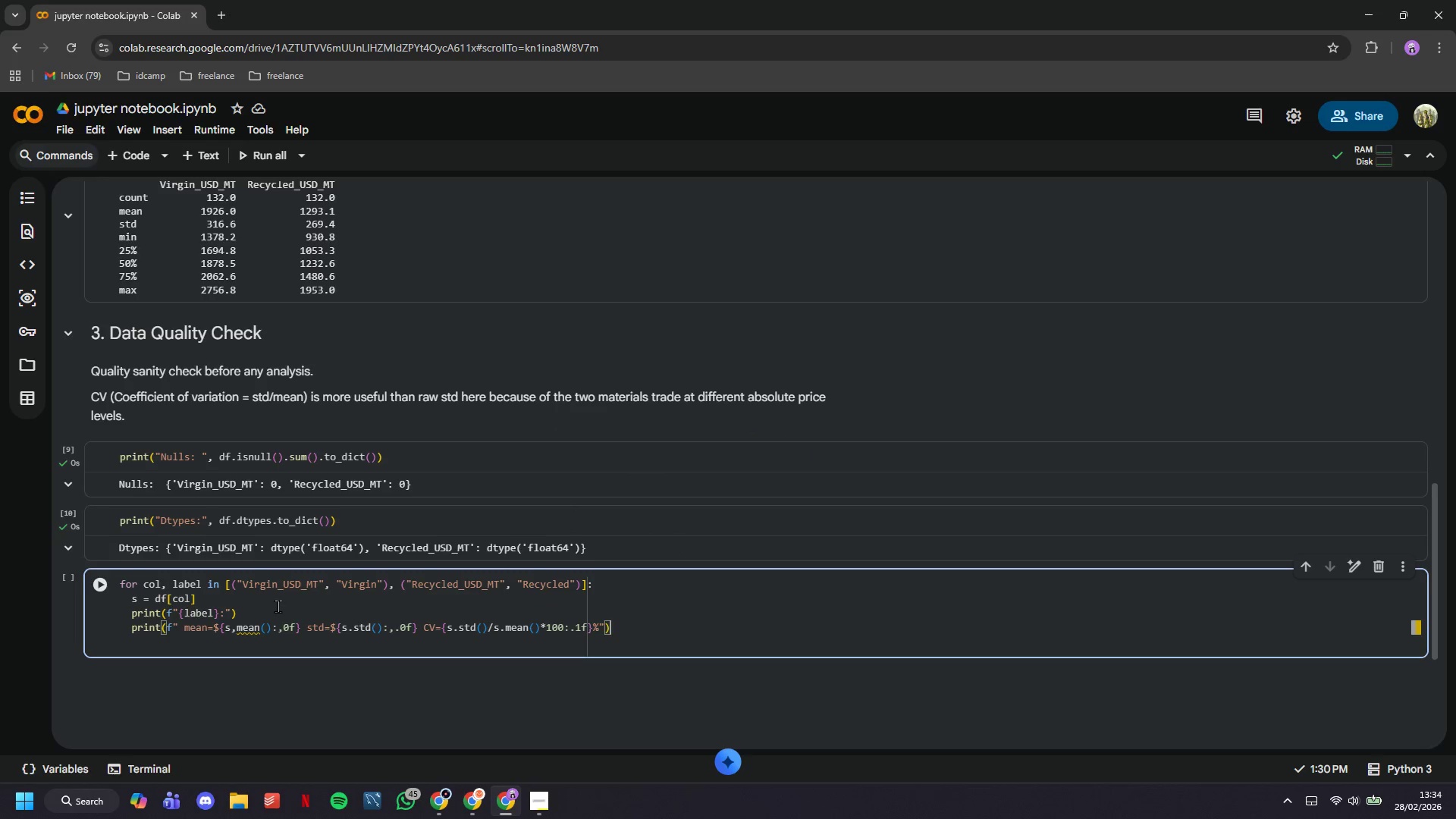 
key(ArrowRight)
 